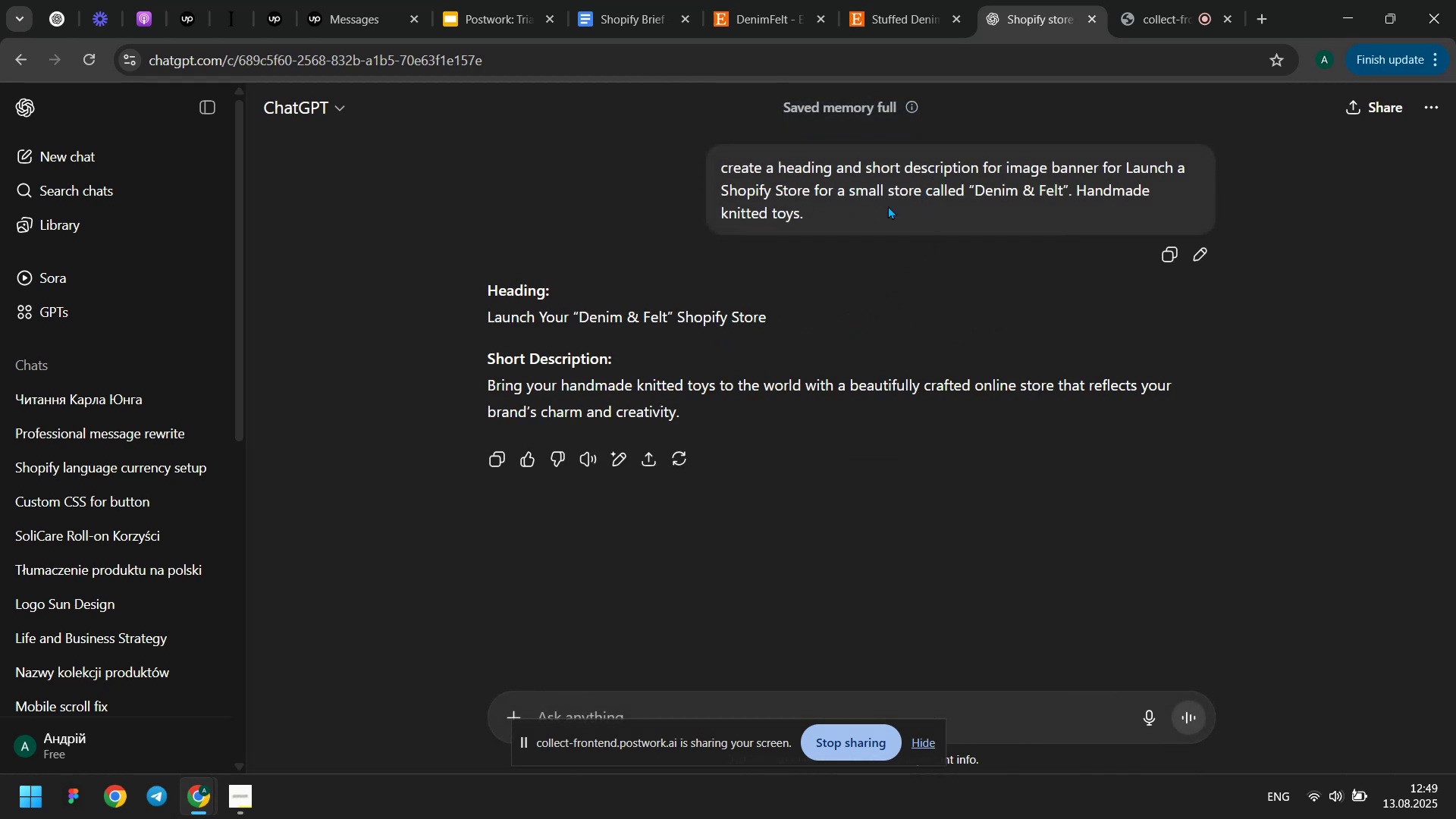 
left_click_drag(start_coordinate=[805, 215], to_coordinate=[718, 164])
 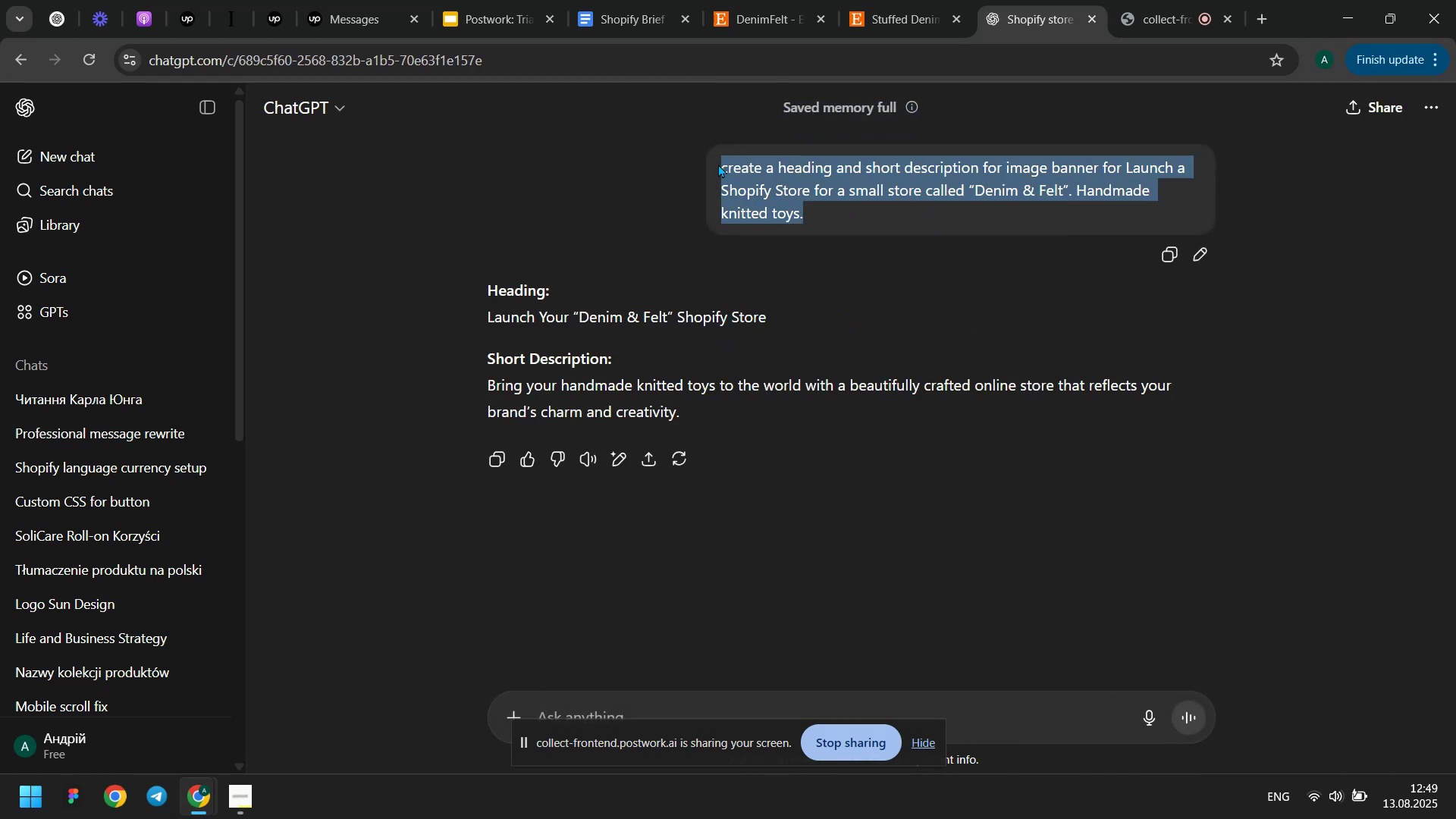 
key(Control+ControlLeft)
 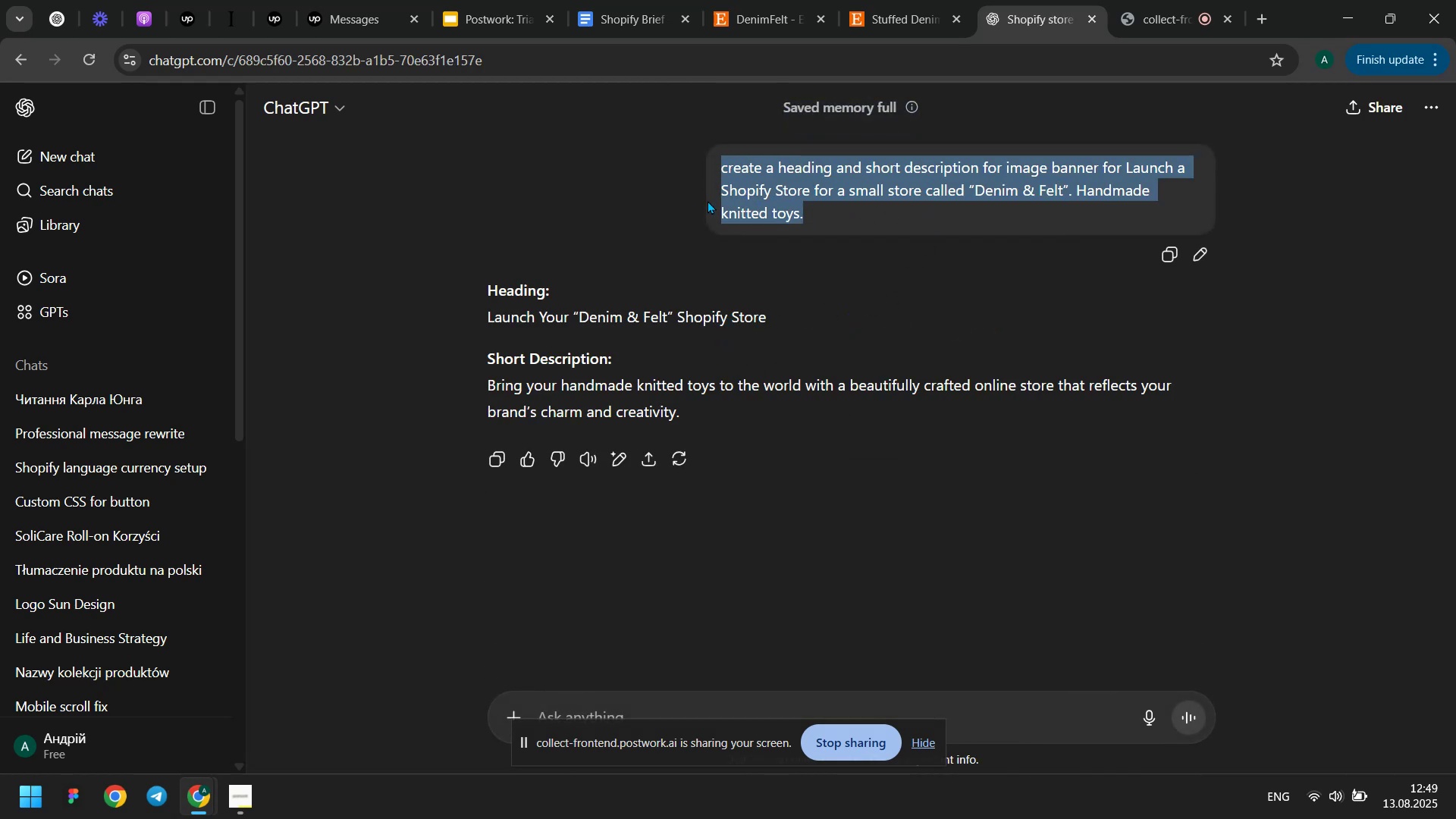 
key(Control+C)
 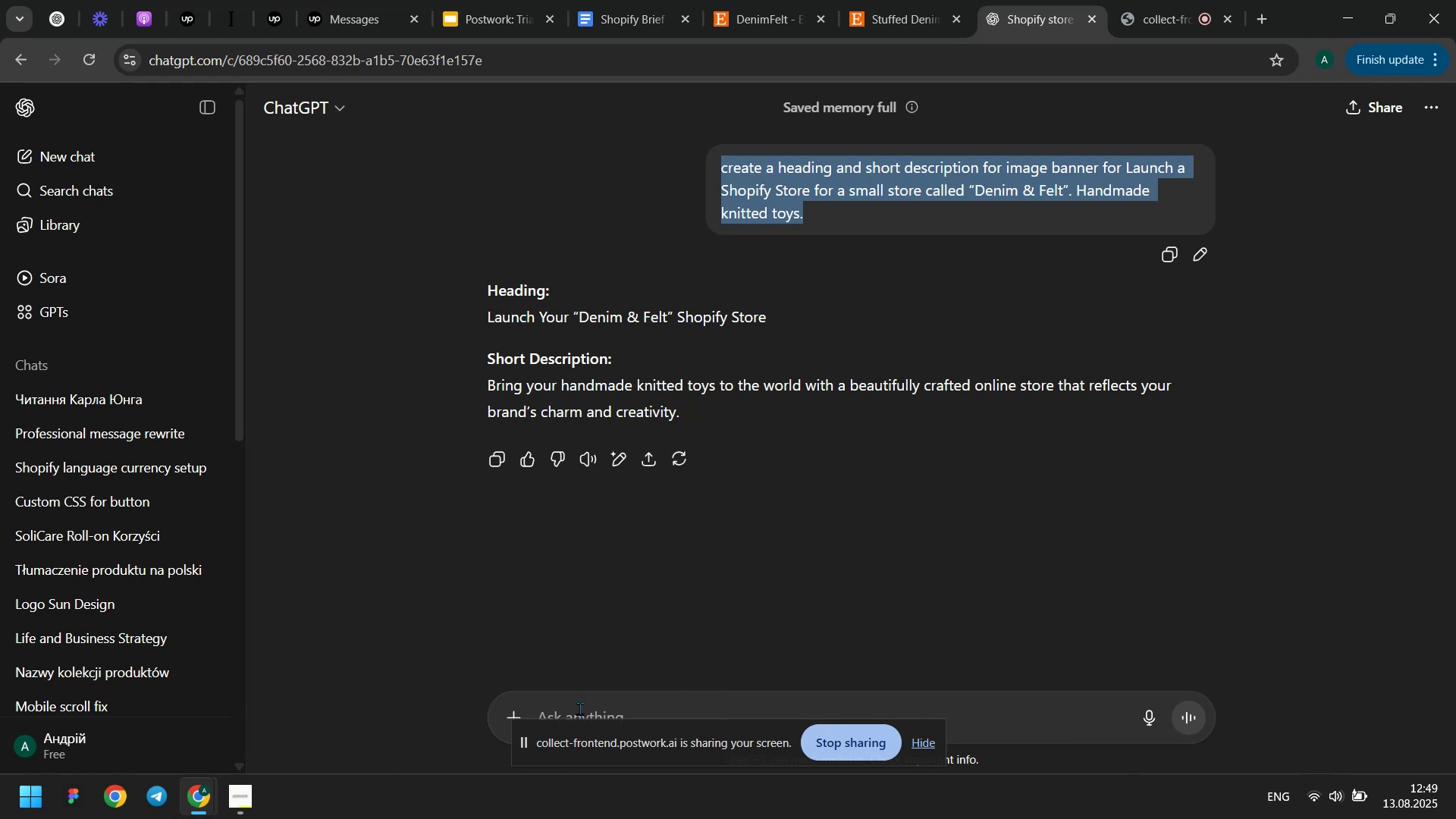 
left_click([579, 711])
 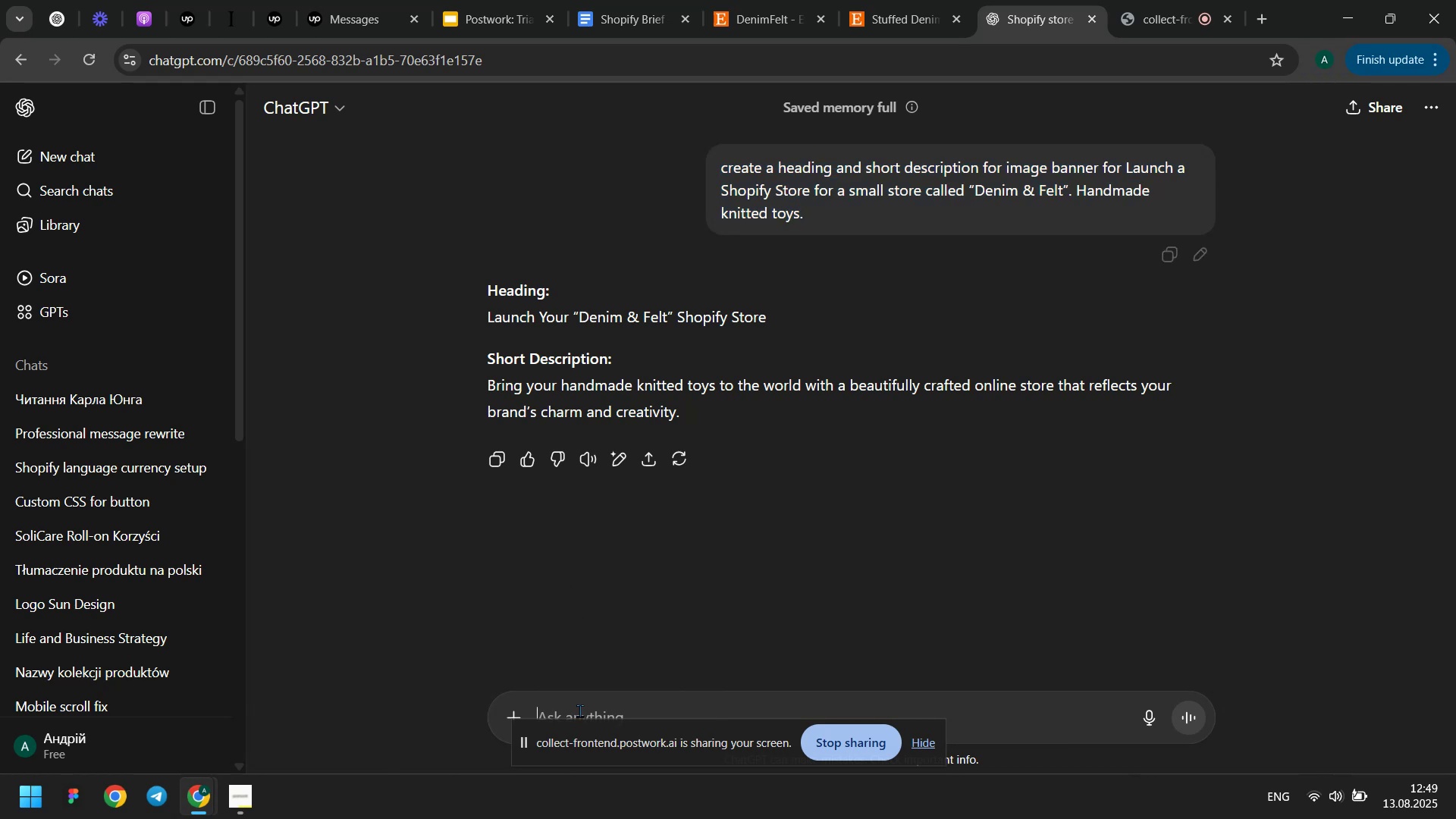 
key(Control+ControlLeft)
 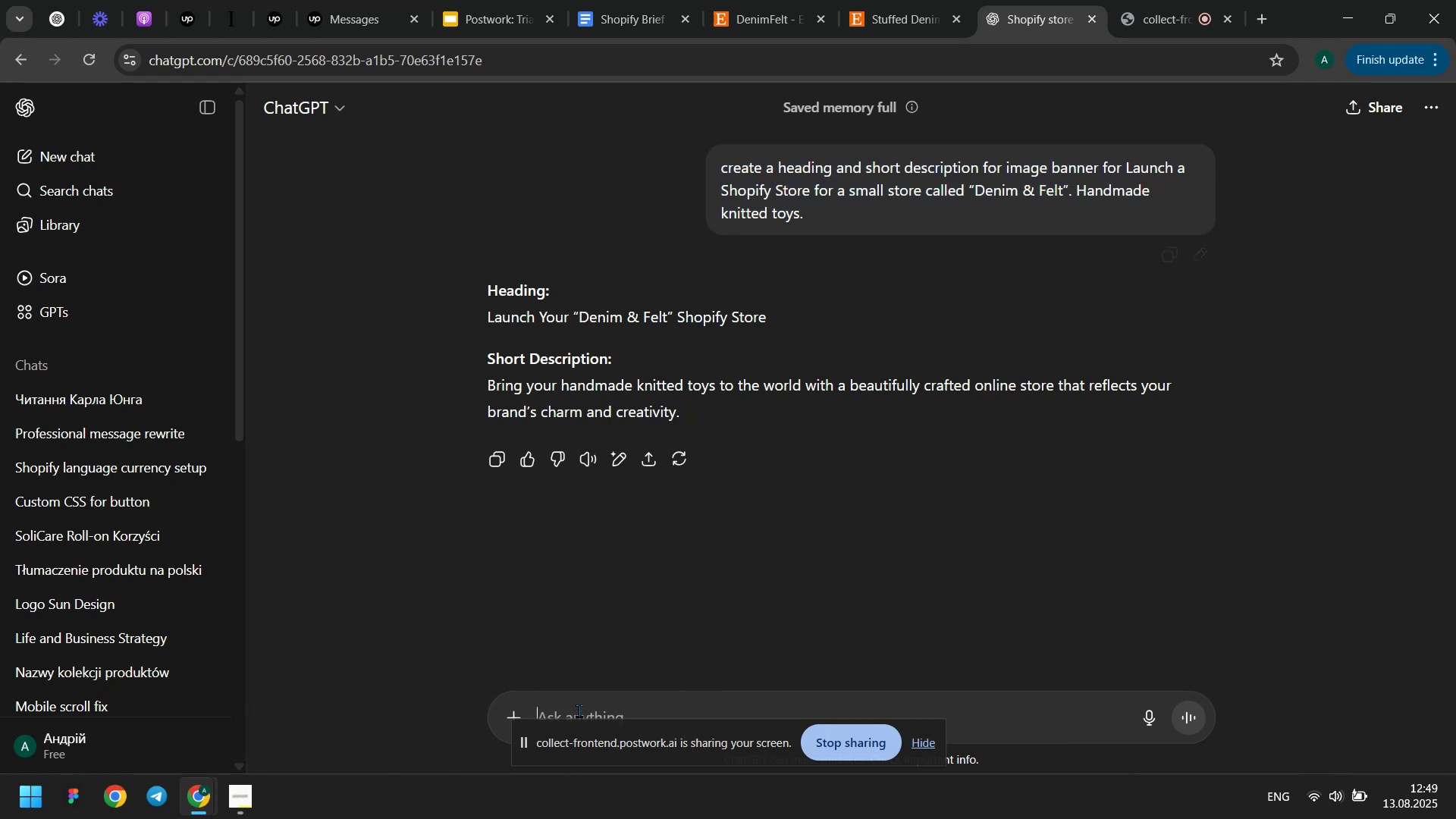 
key(Control+V)
 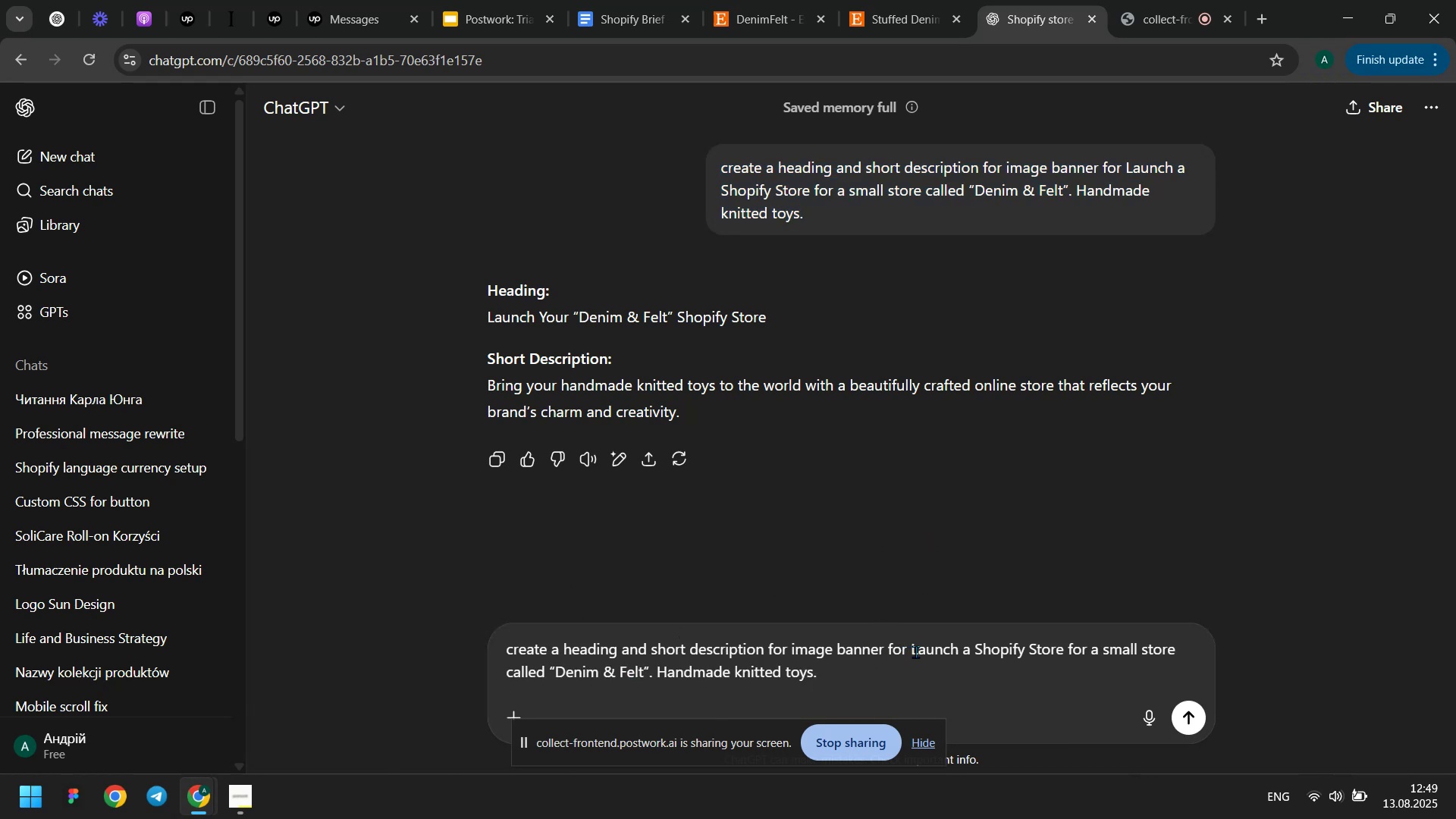 
left_click_drag(start_coordinate=[911, 651], to_coordinate=[968, 650])
 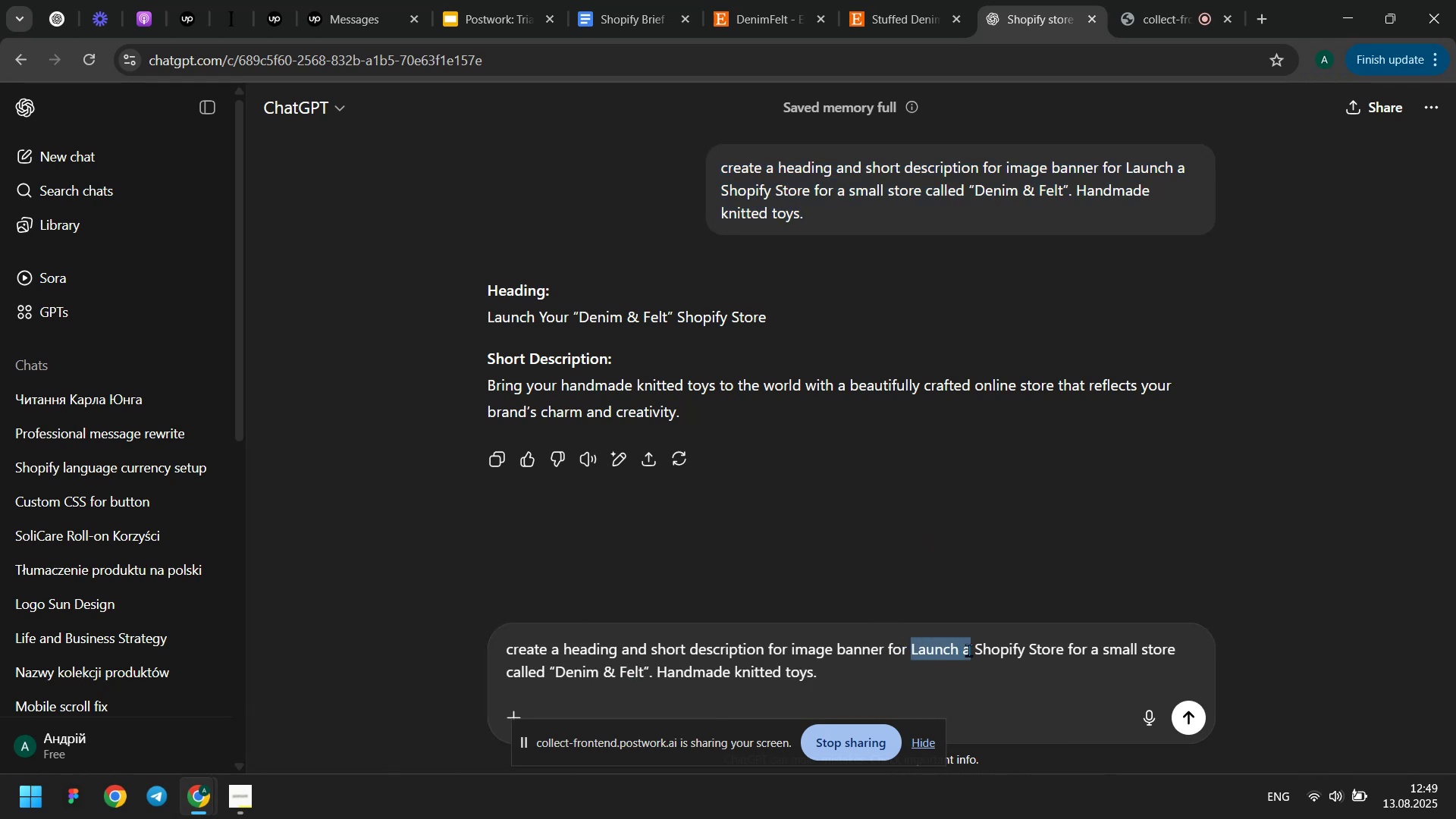 
key(Backspace)
 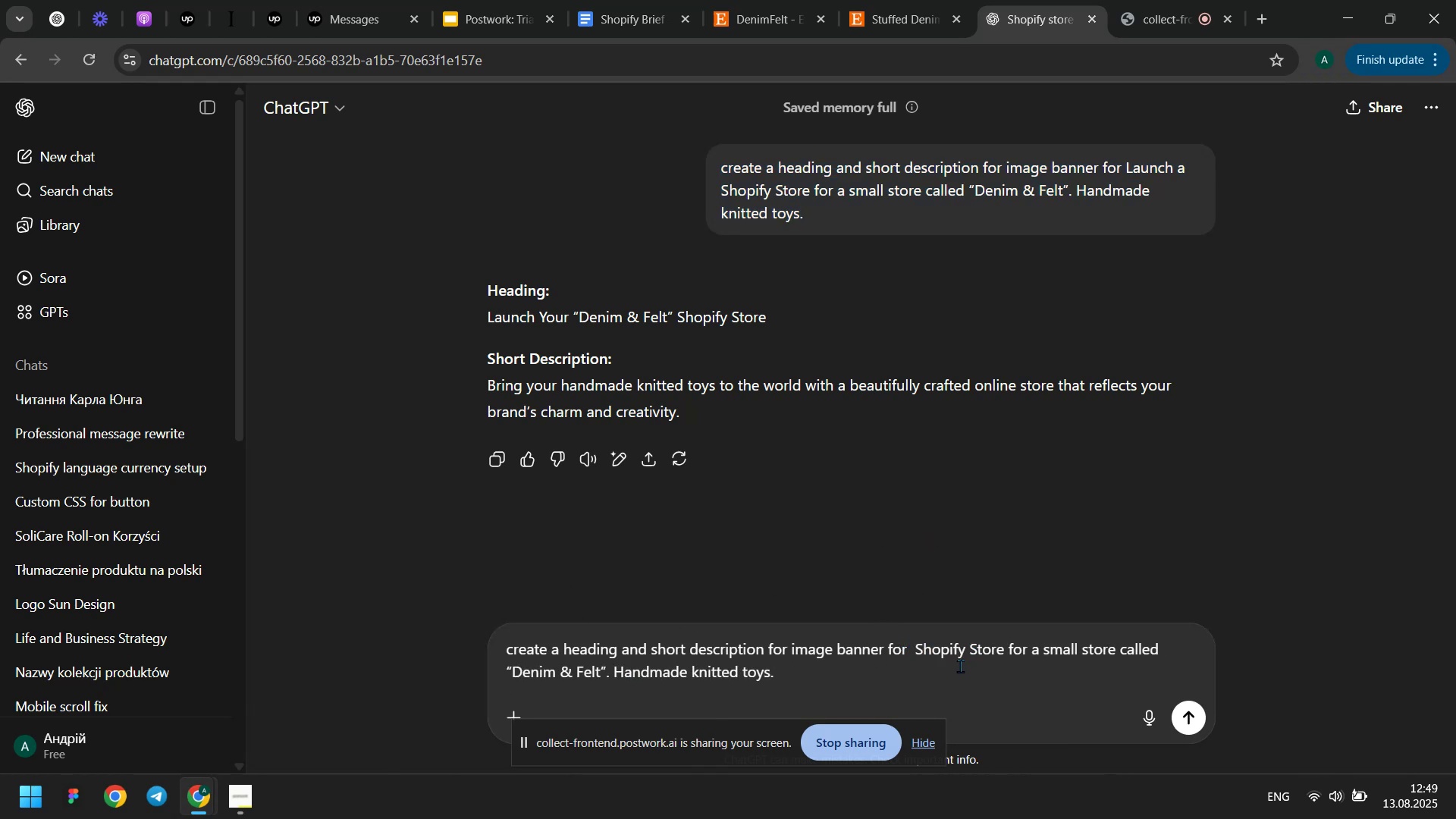 
key(A)
 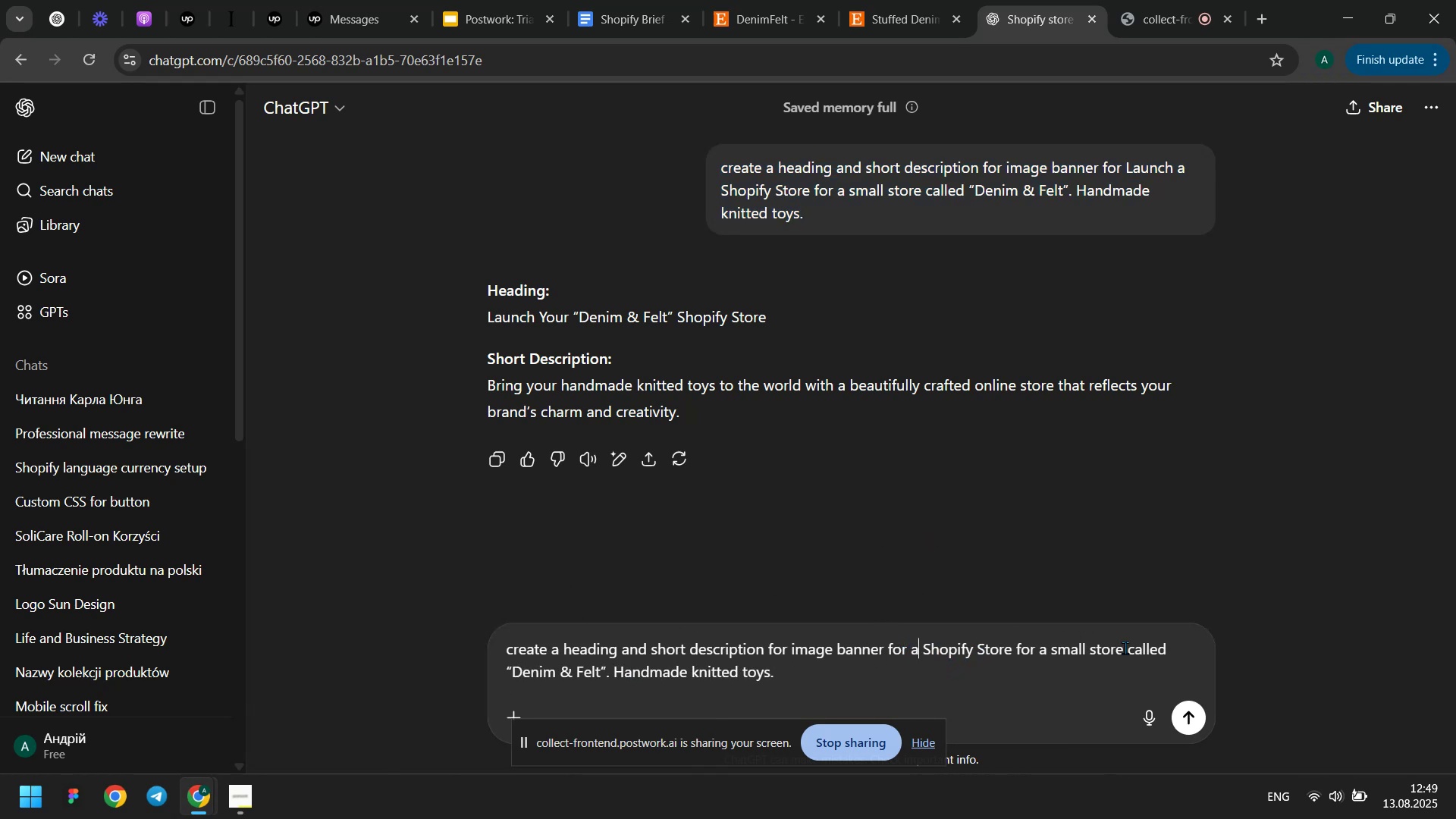 
left_click([1020, 673])
 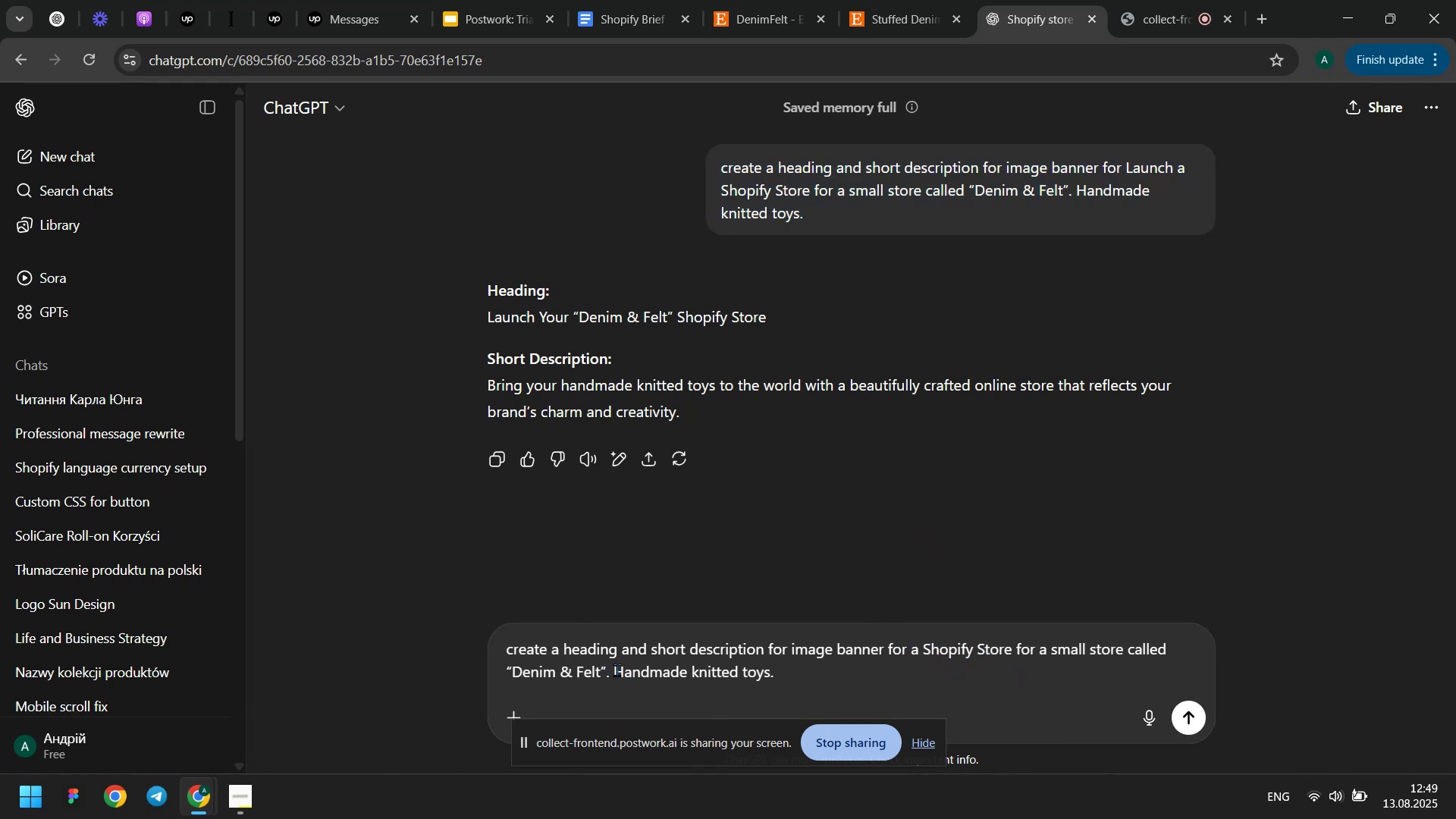 
left_click([617, 670])
 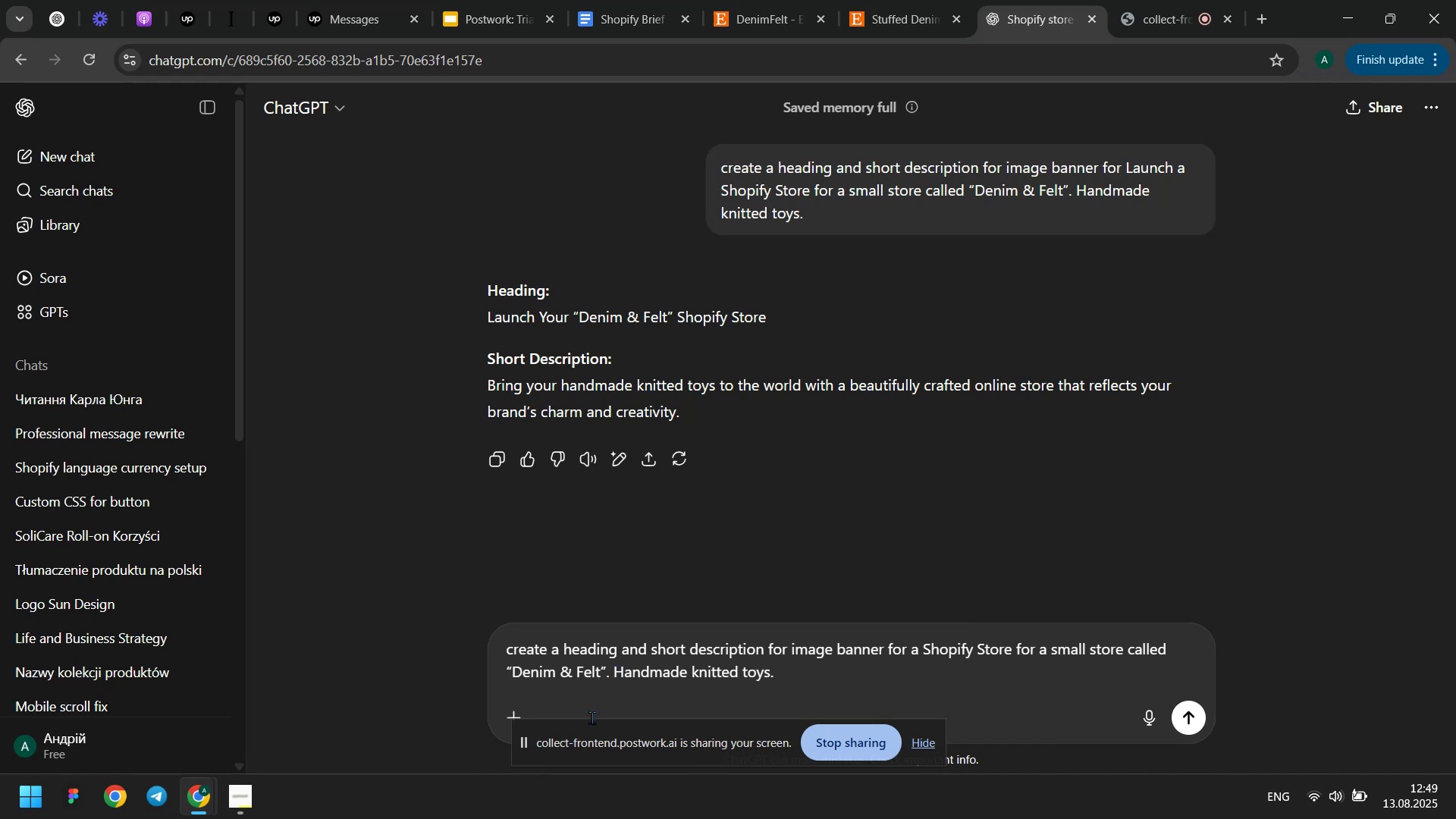 
type(We sell )
 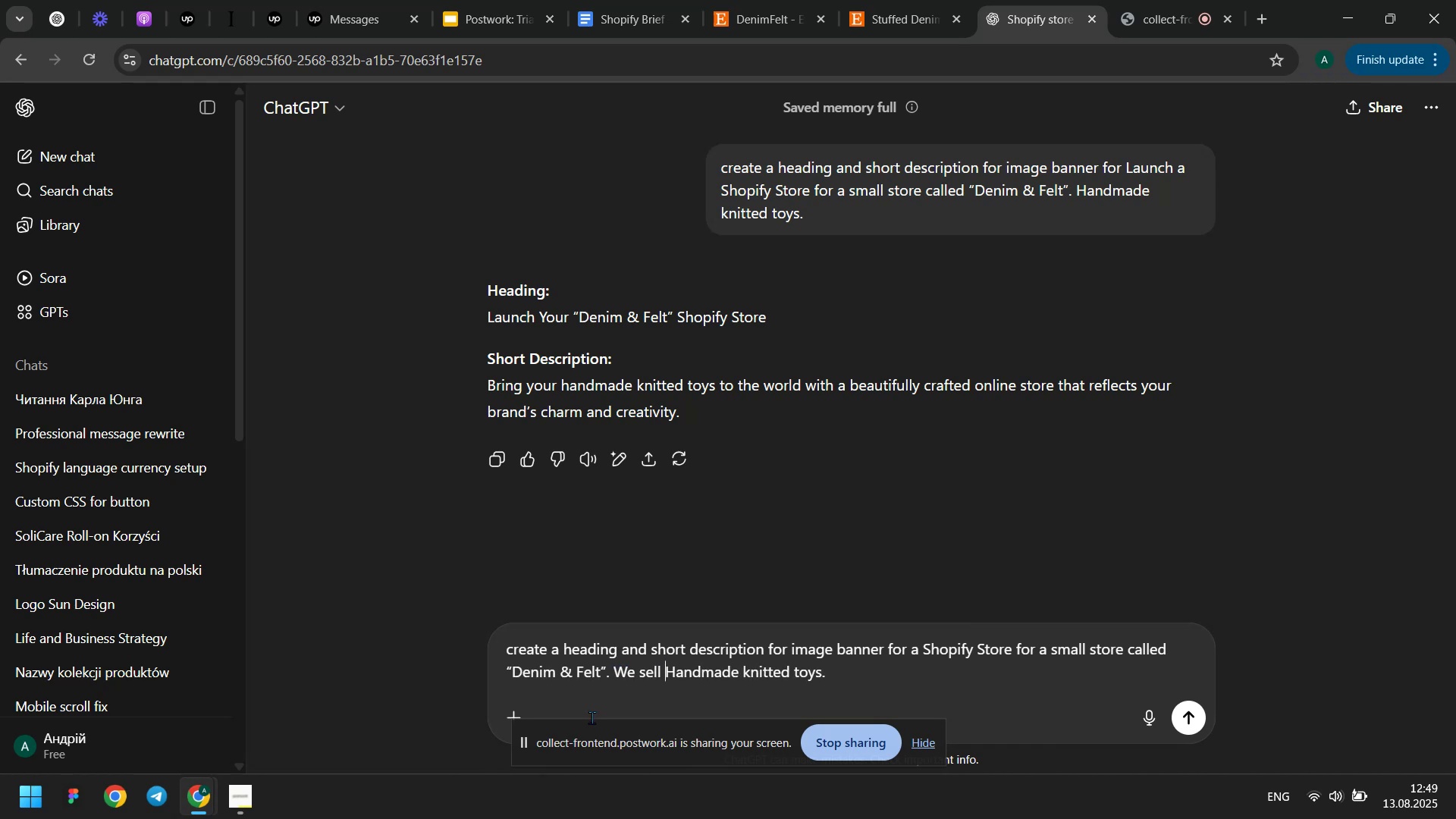 
key(Enter)
 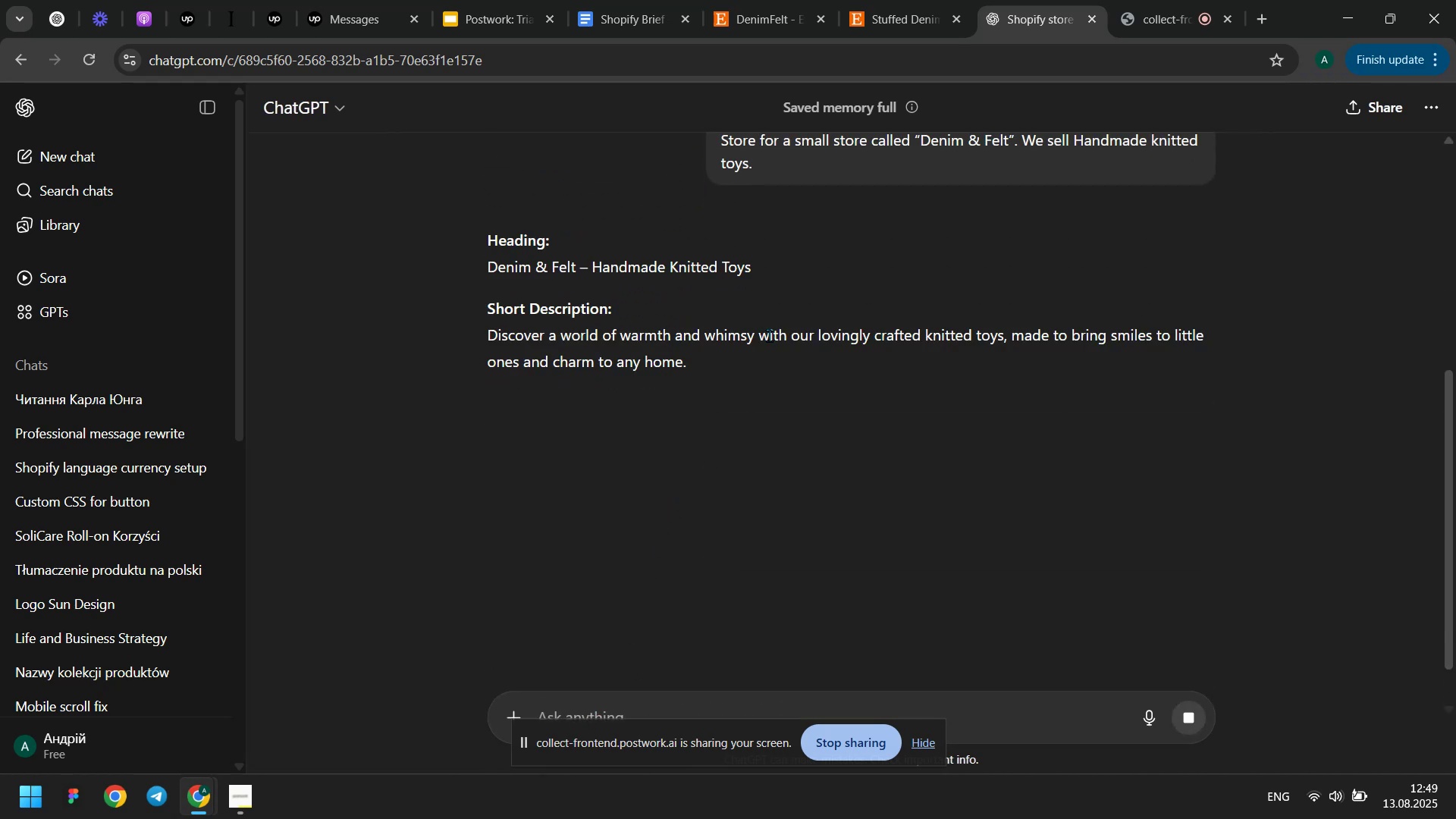 
double_click([733, 256])
 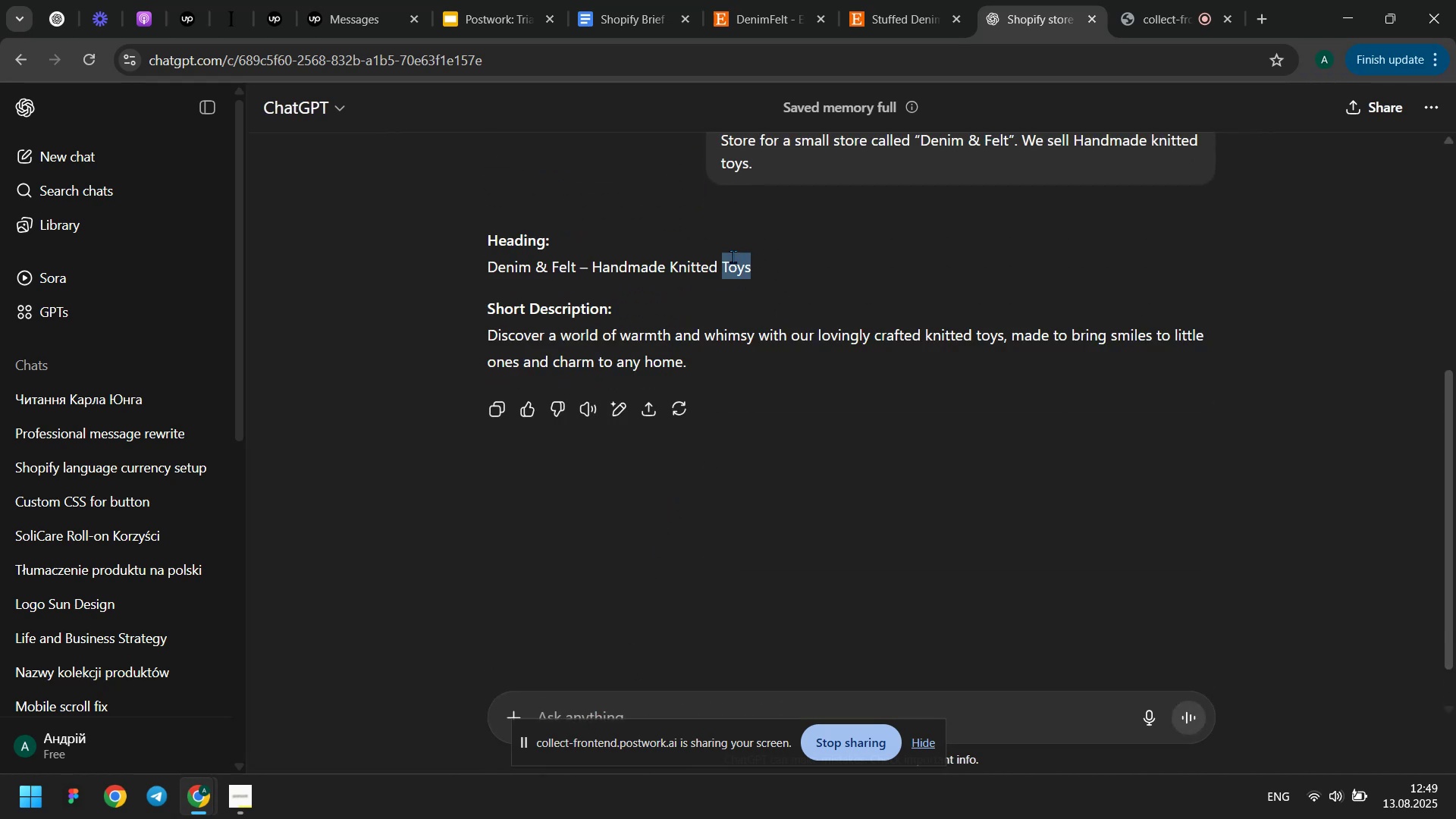 
triple_click([733, 256])
 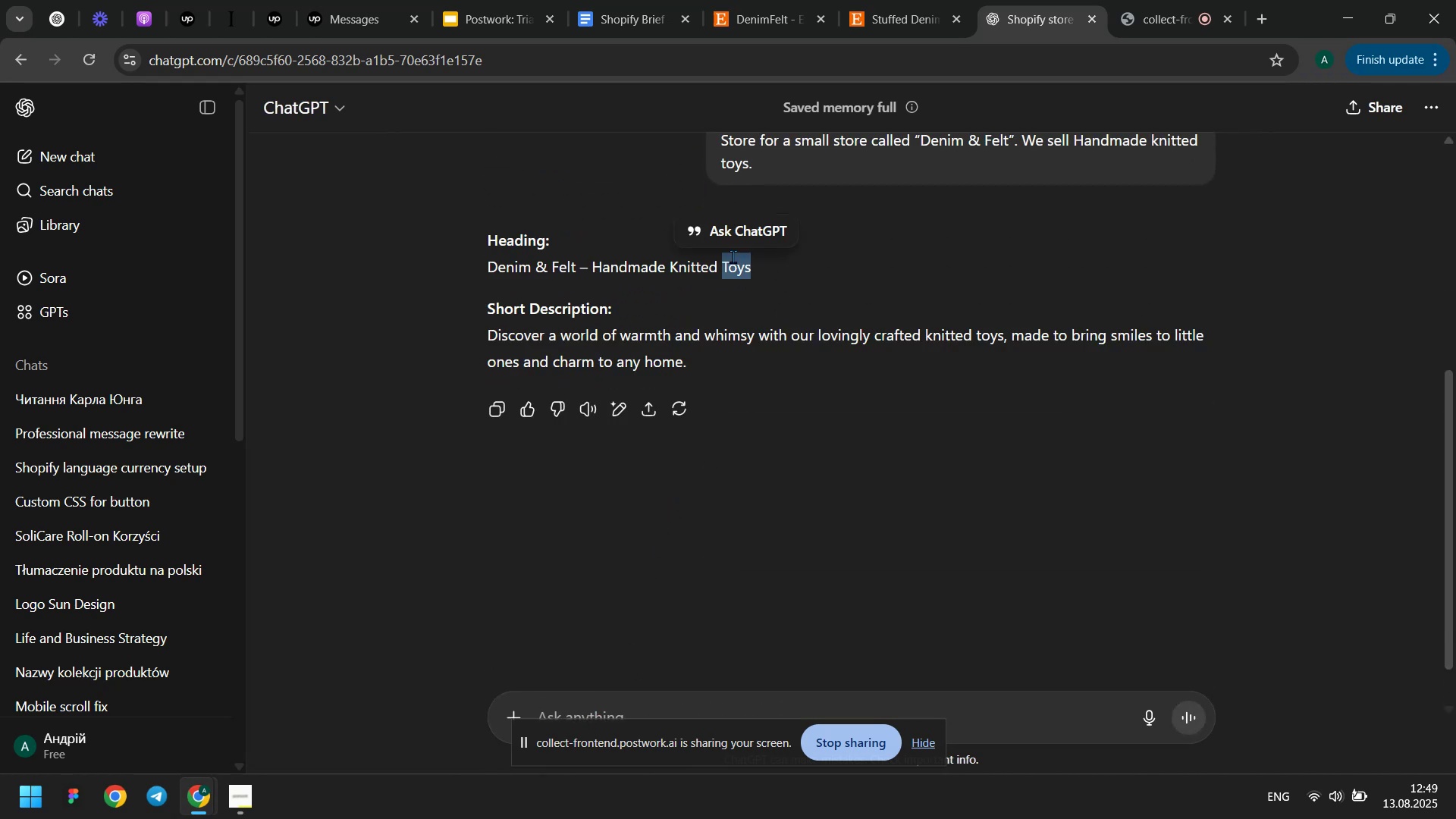 
triple_click([733, 256])
 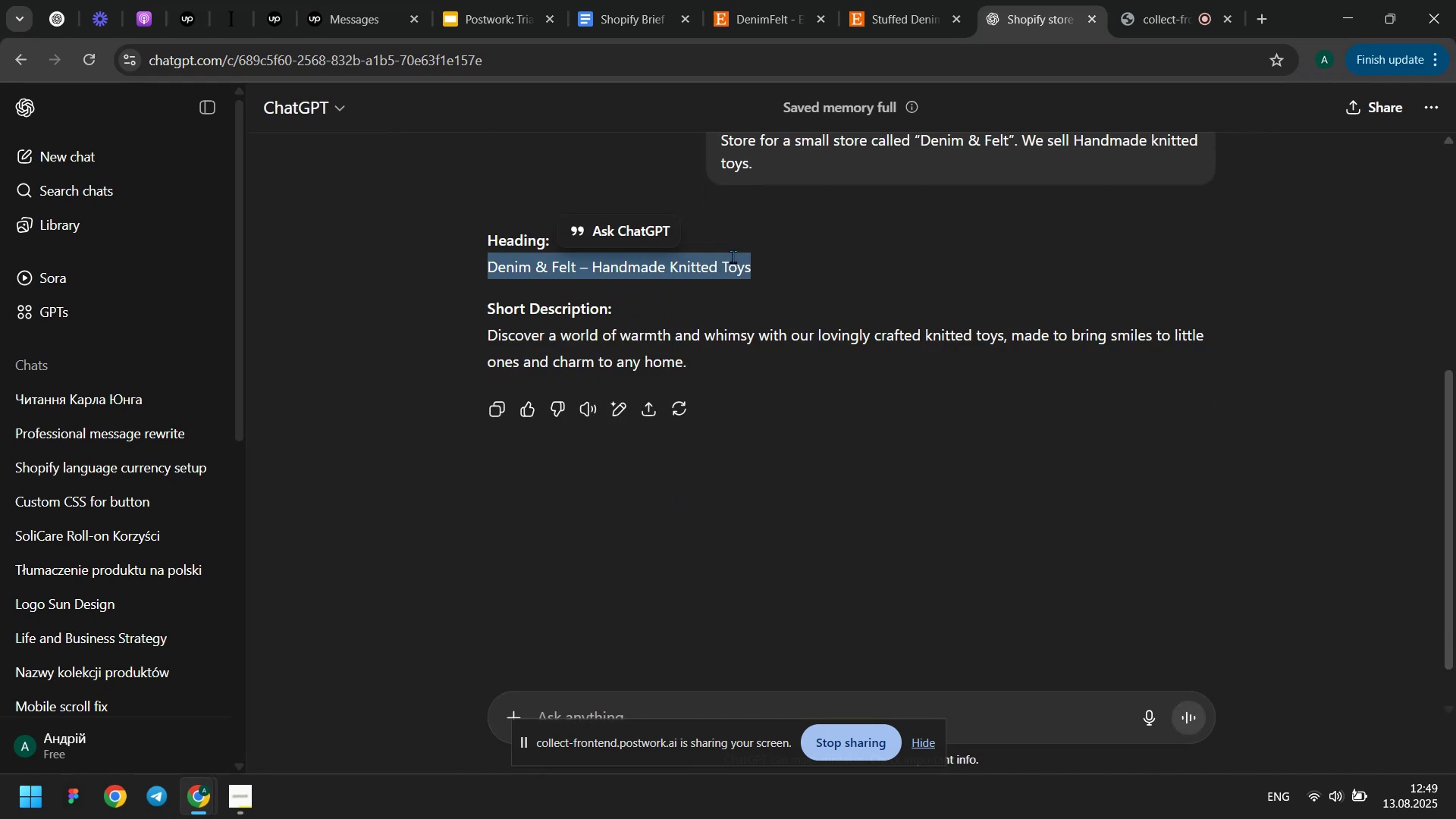 
key(Control+ControlLeft)
 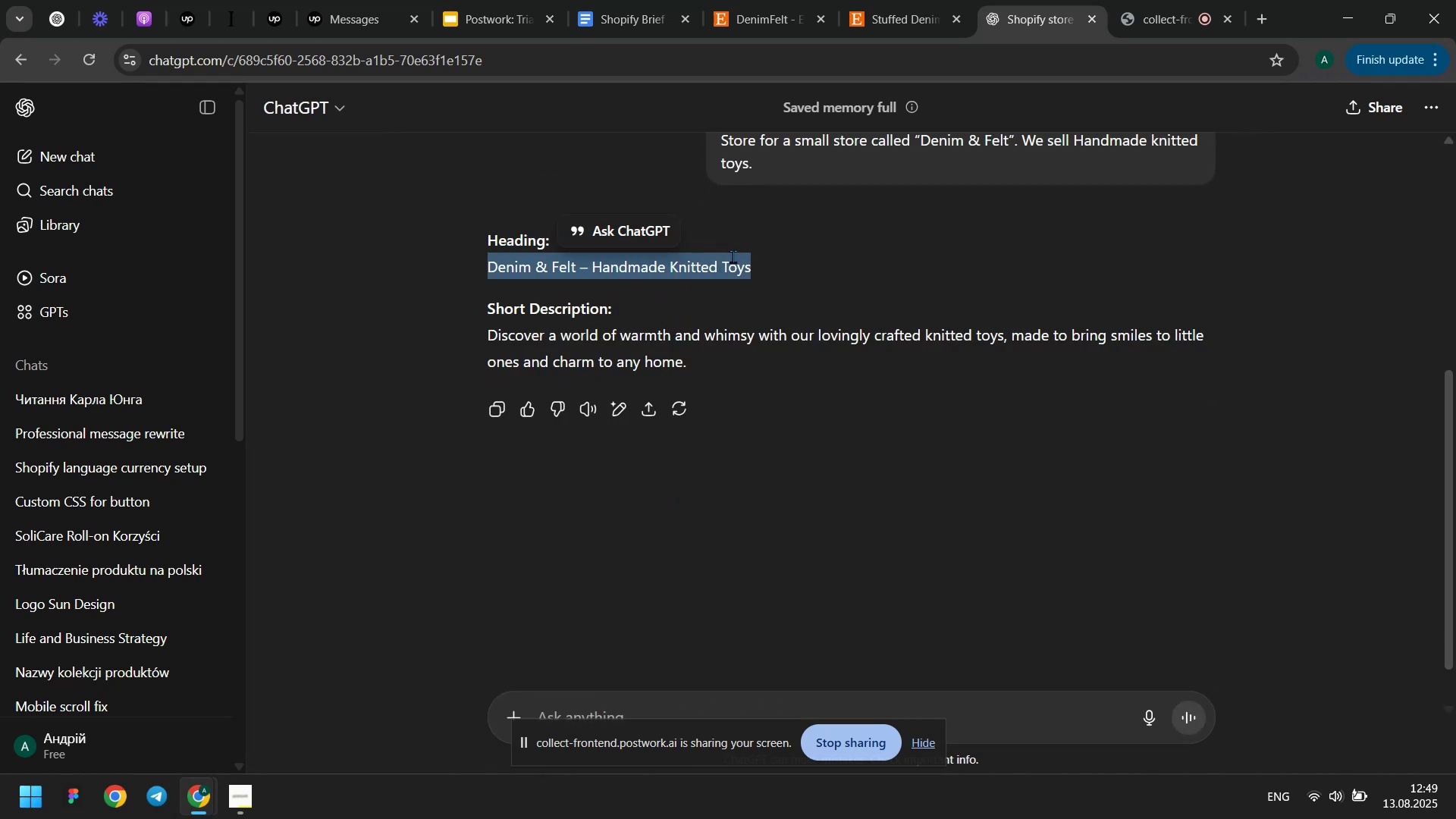 
key(Control+C)
 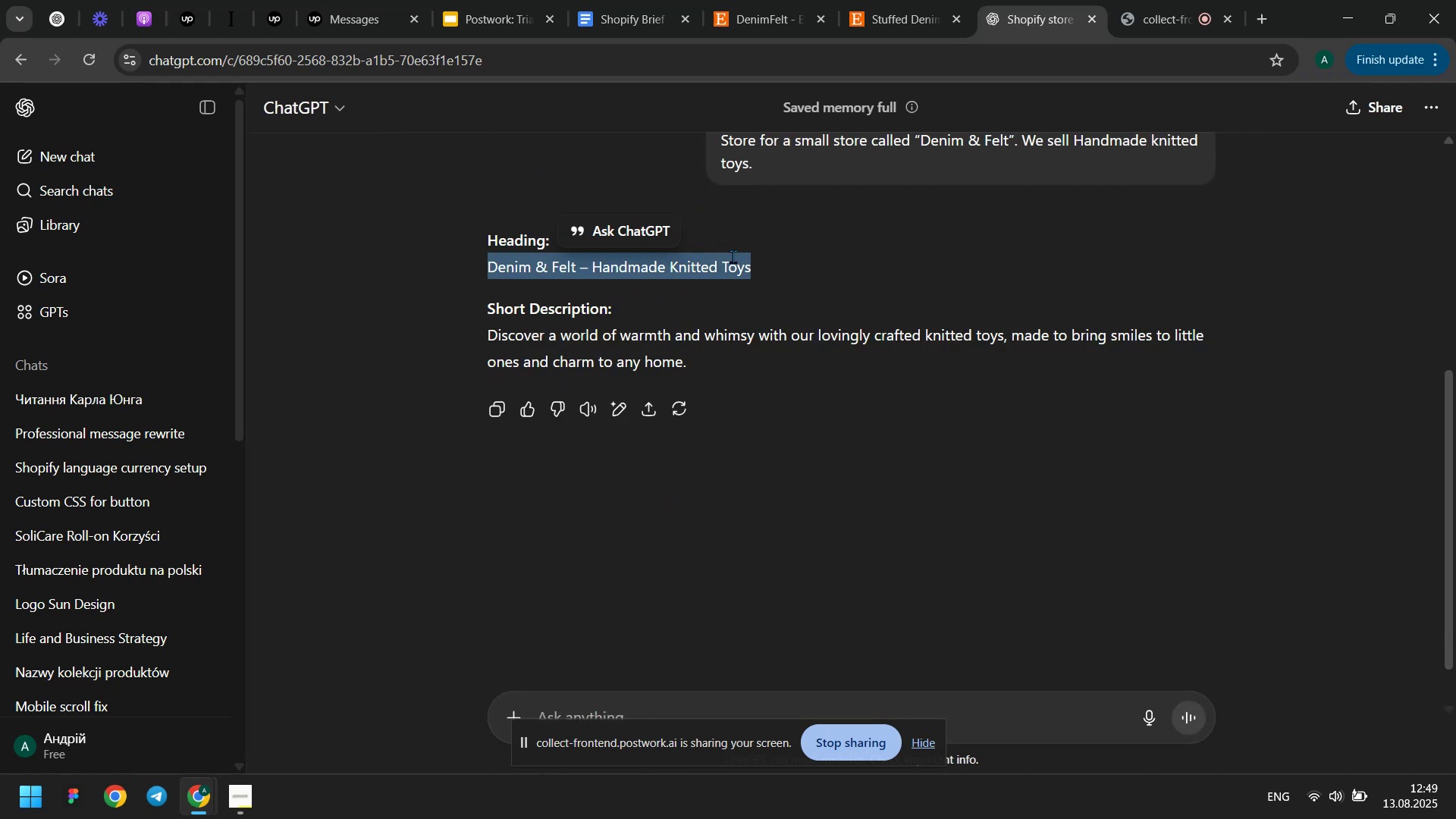 
key(Meta+MetaLeft)
 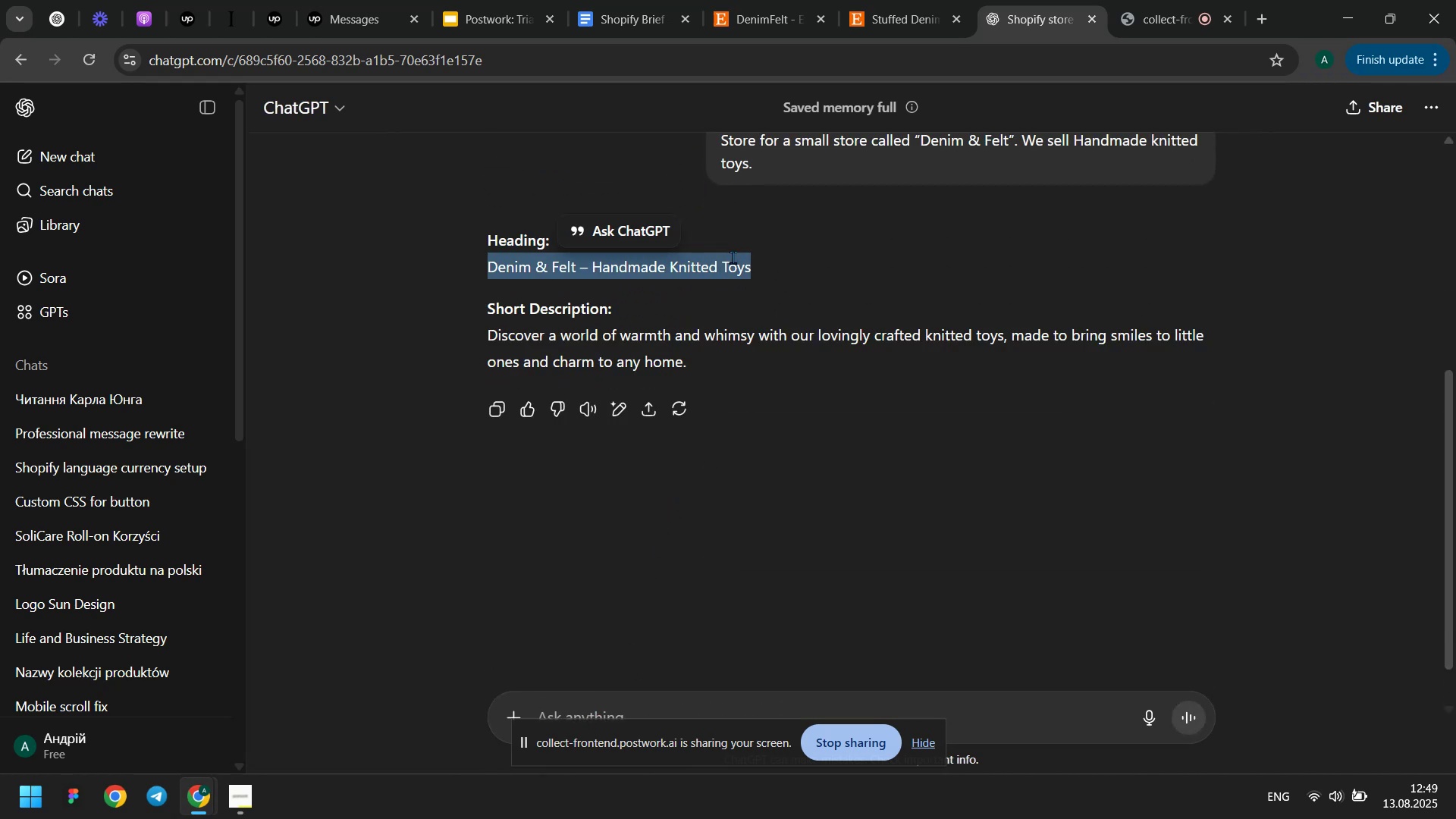 
key(Meta+Tab)
 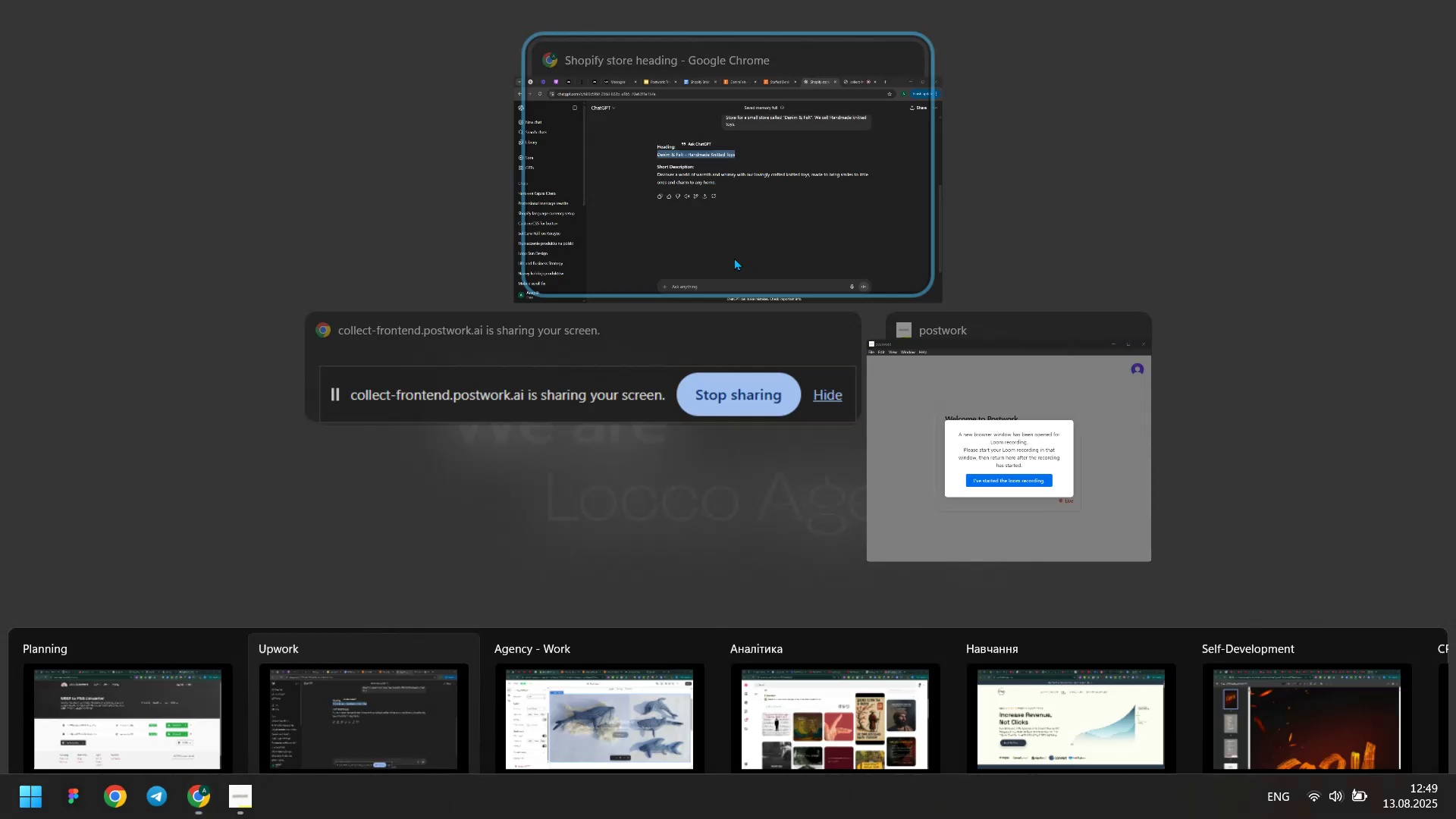 
key(Meta+MetaLeft)
 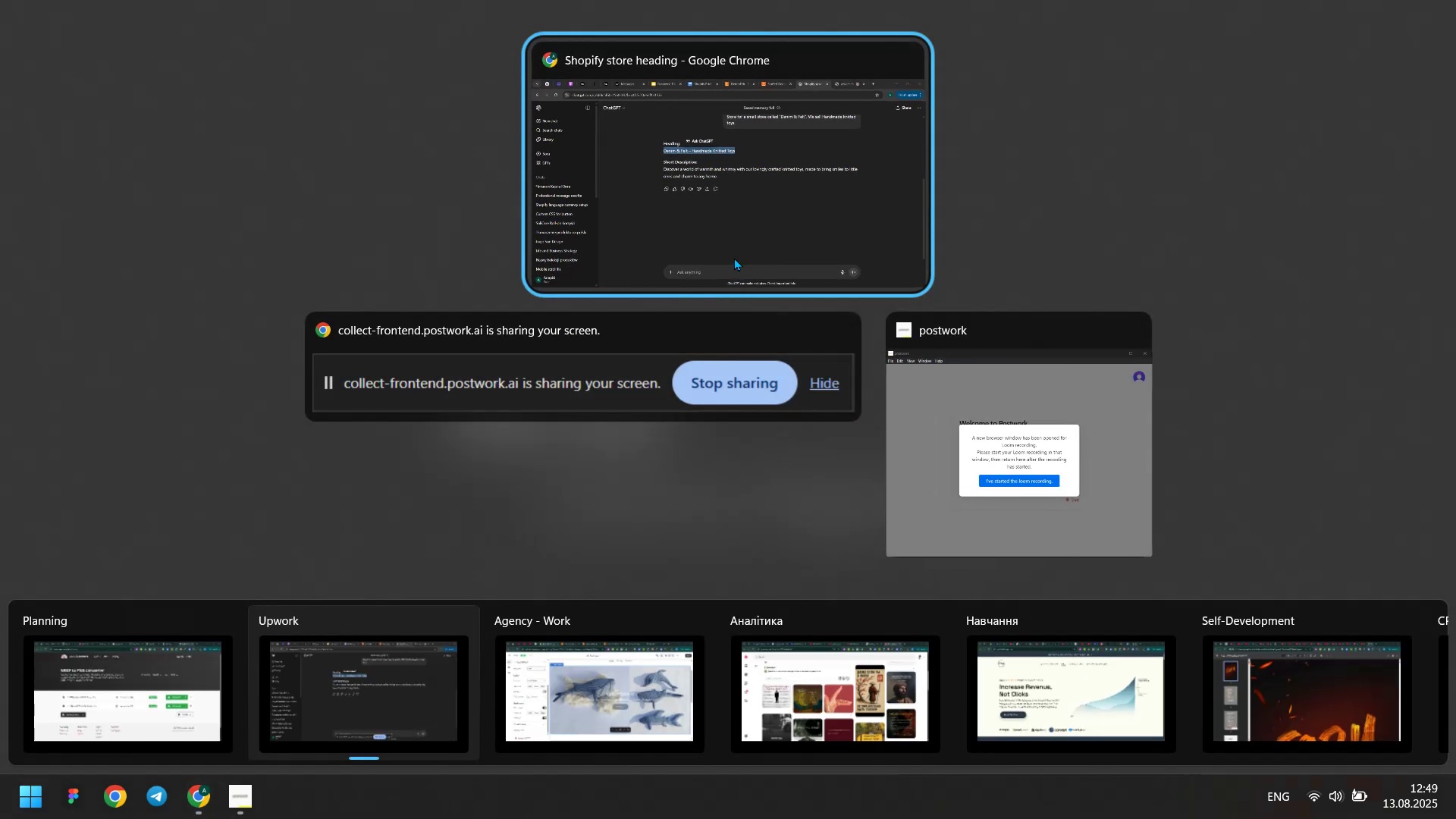 
key(Meta+Tab)
 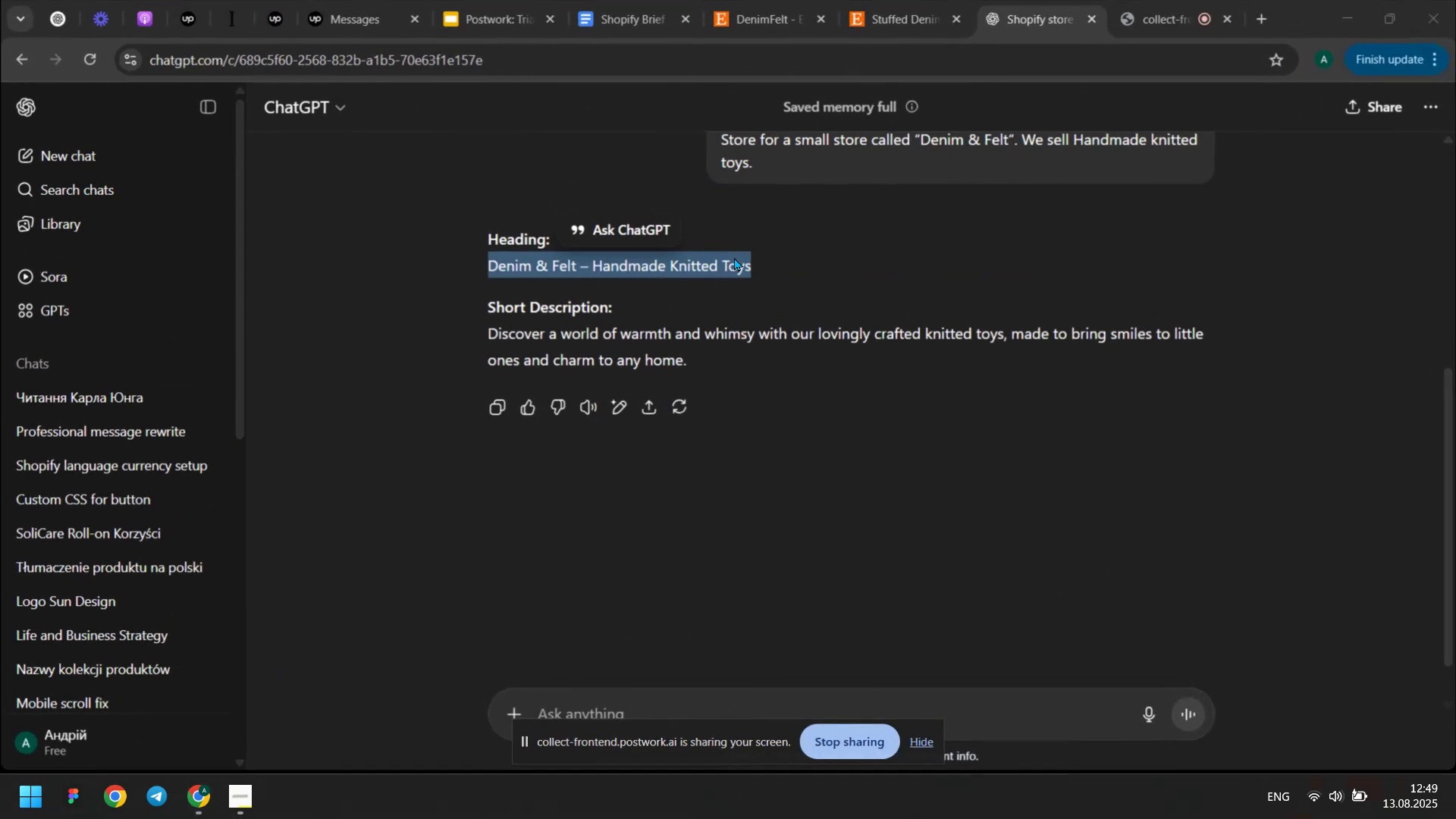 
key(Meta+MetaLeft)
 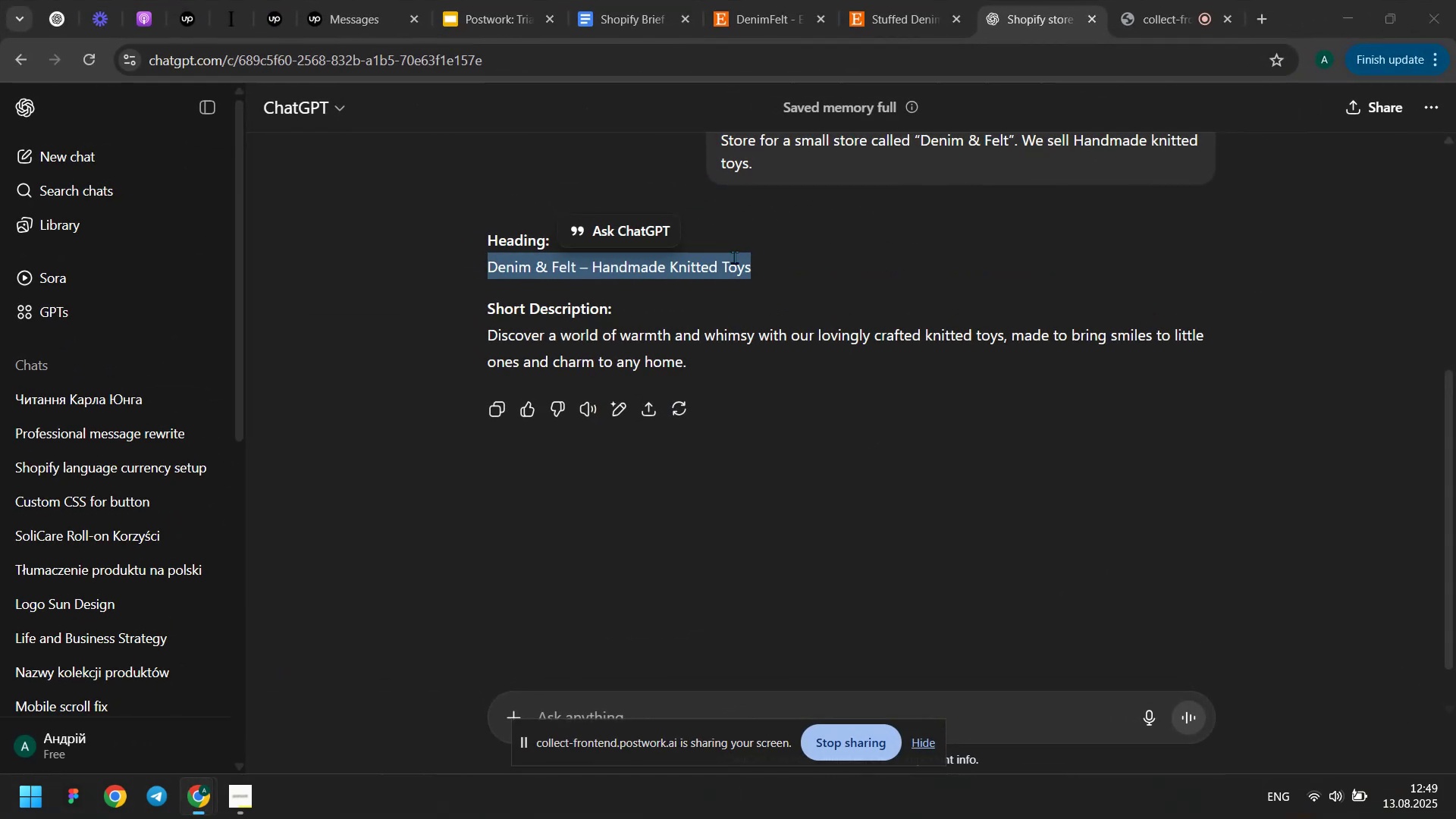 
key(Meta+Tab)
 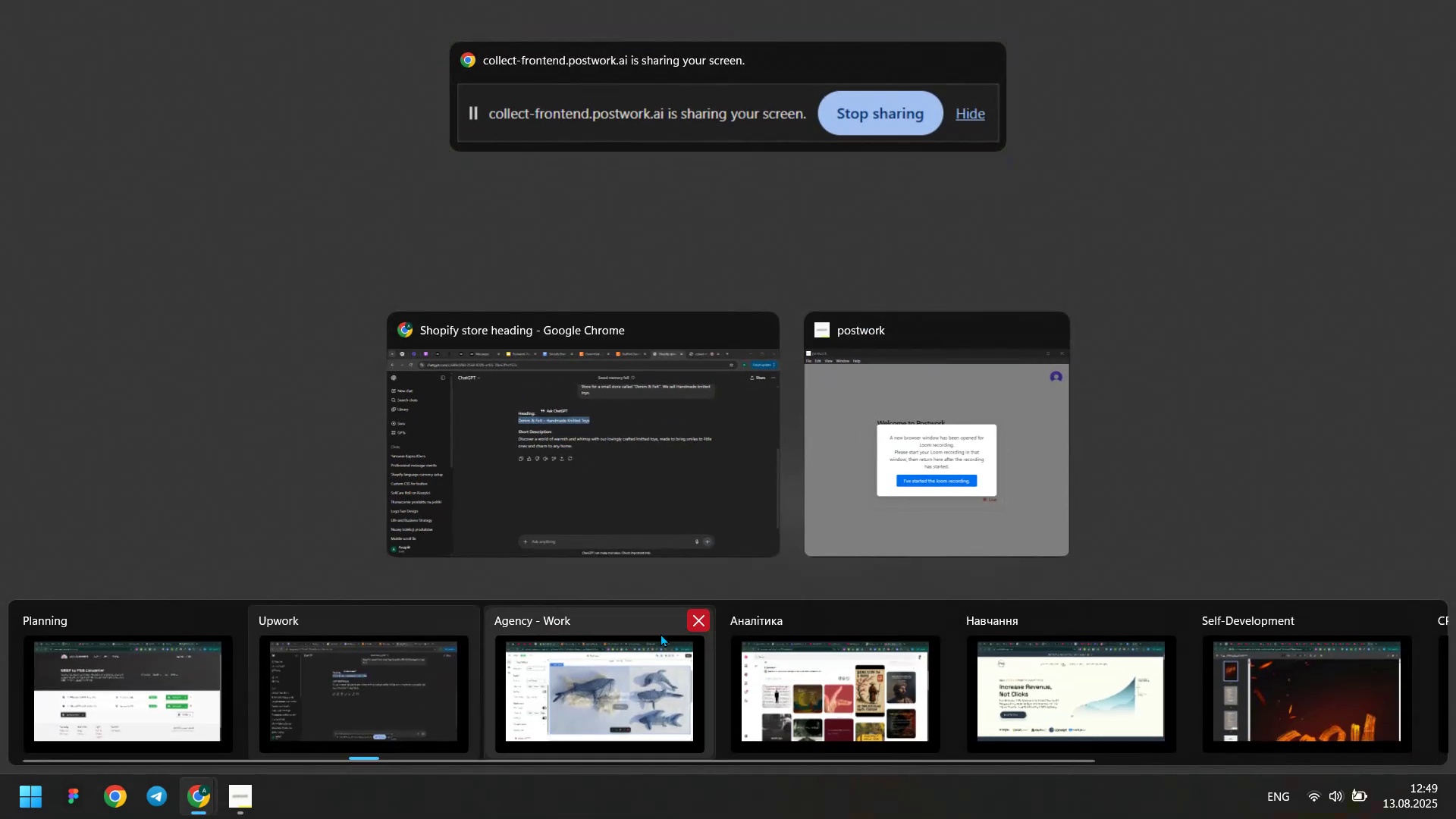 
left_click([605, 670])
 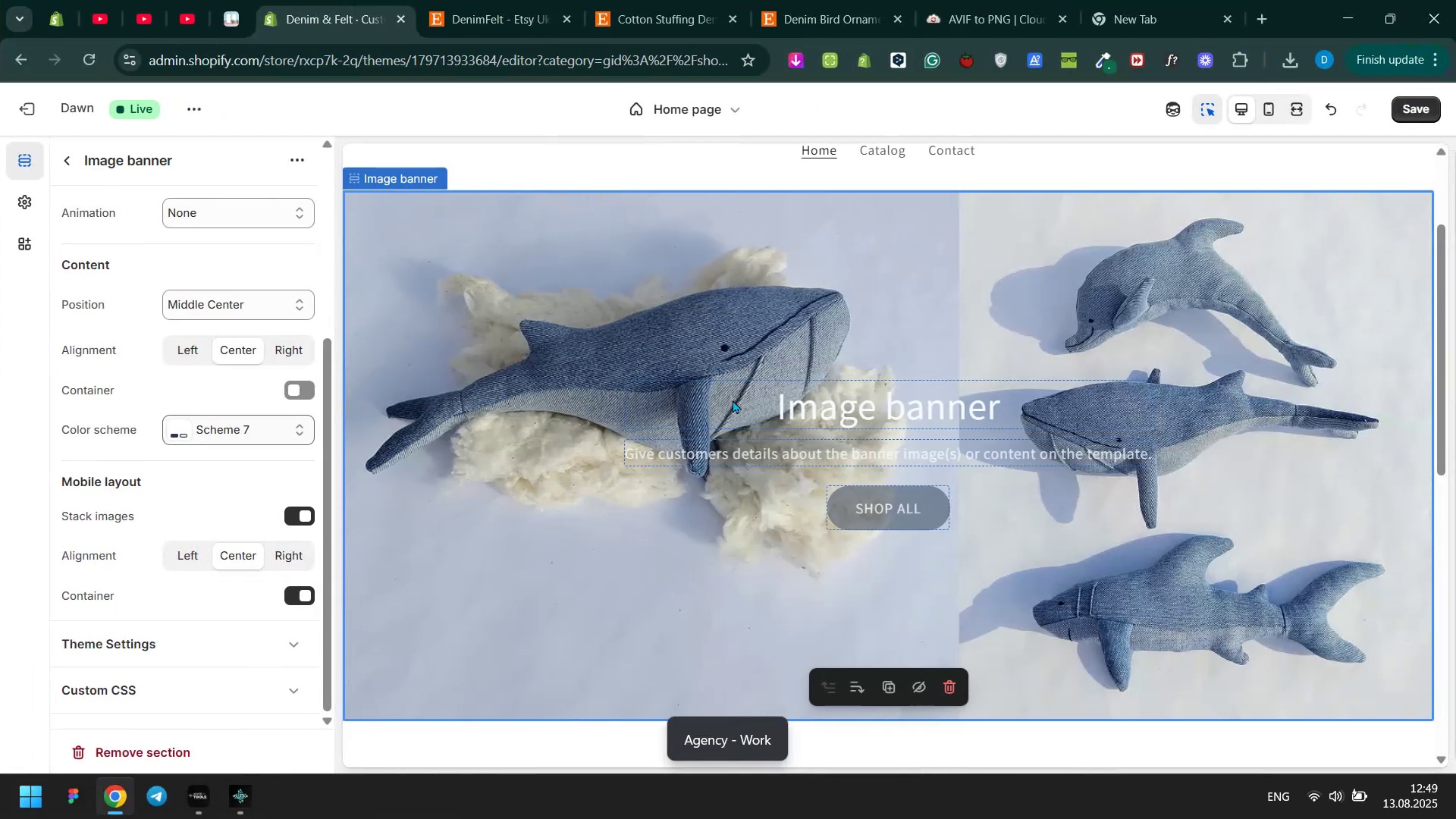 
left_click([797, 397])
 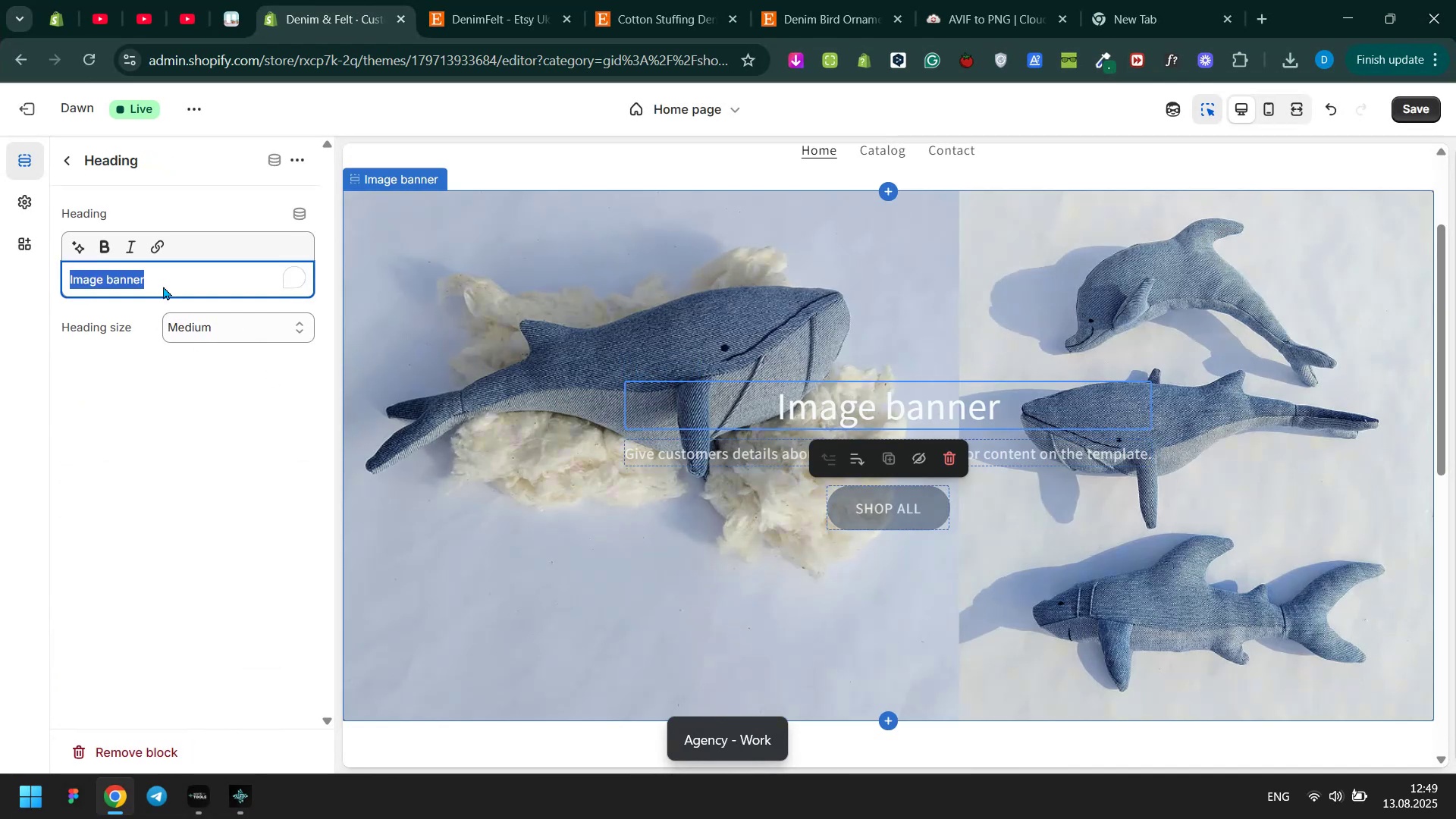 
key(Control+ControlLeft)
 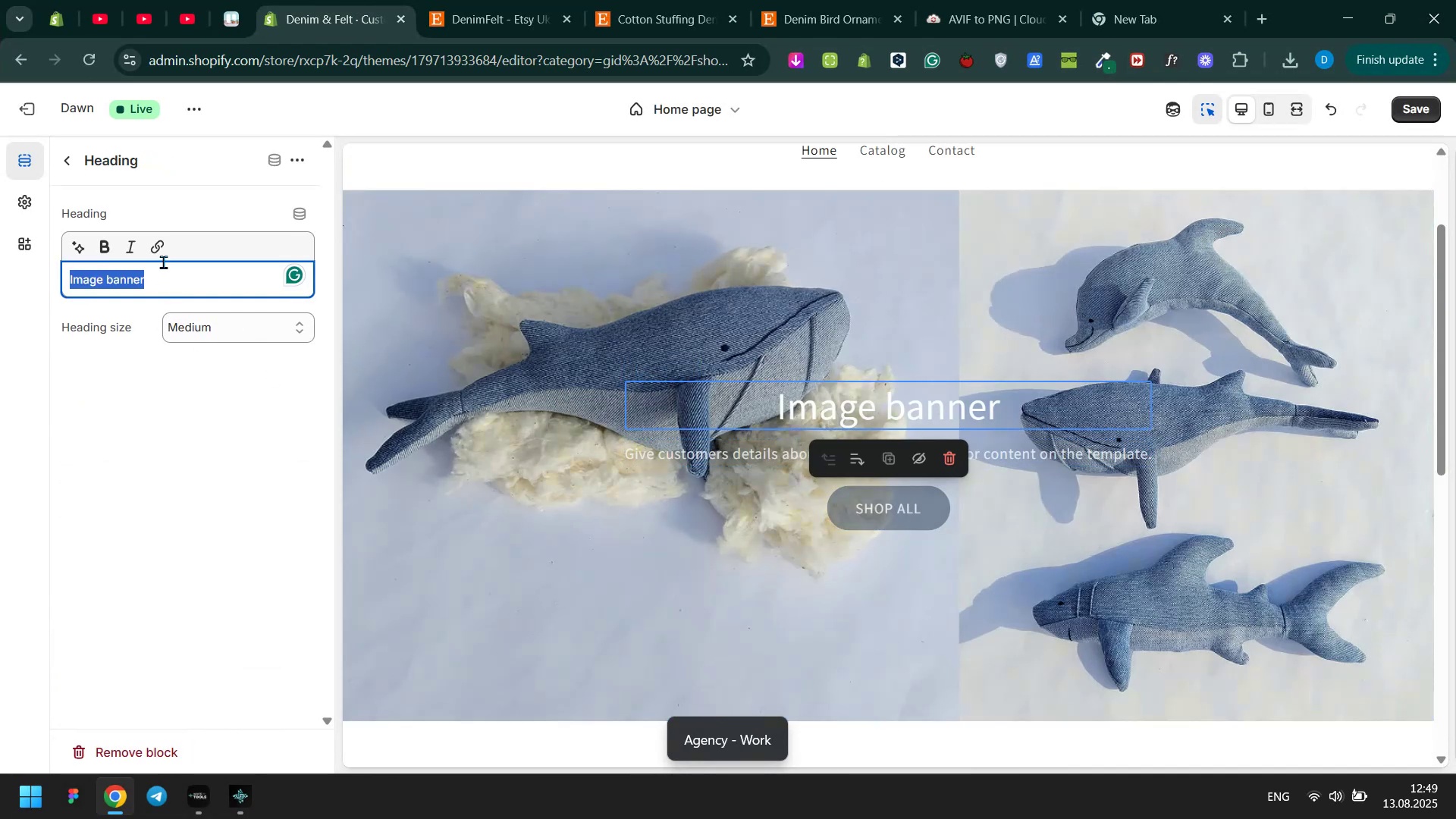 
key(Control+V)
 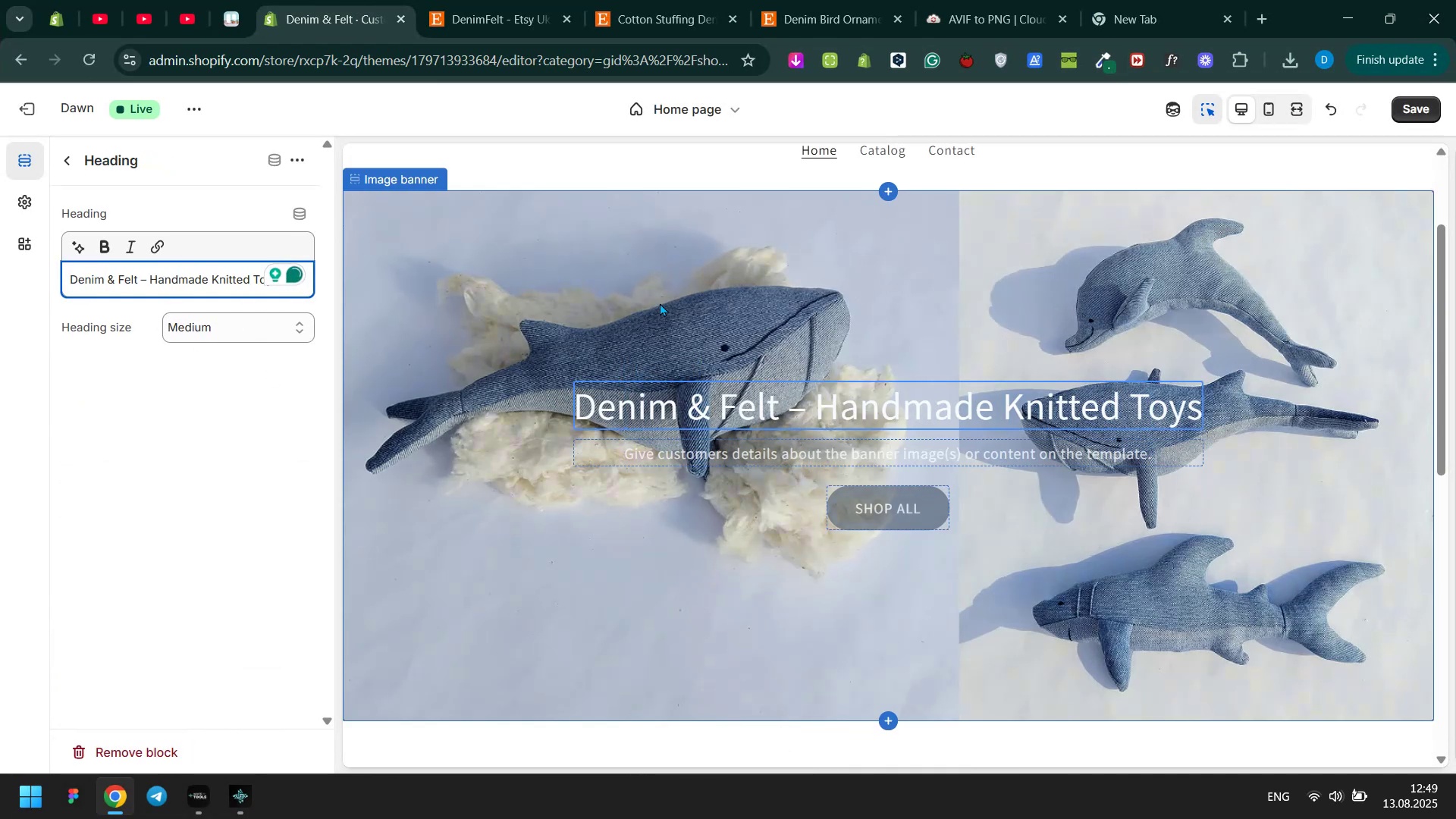 
key(Meta+MetaLeft)
 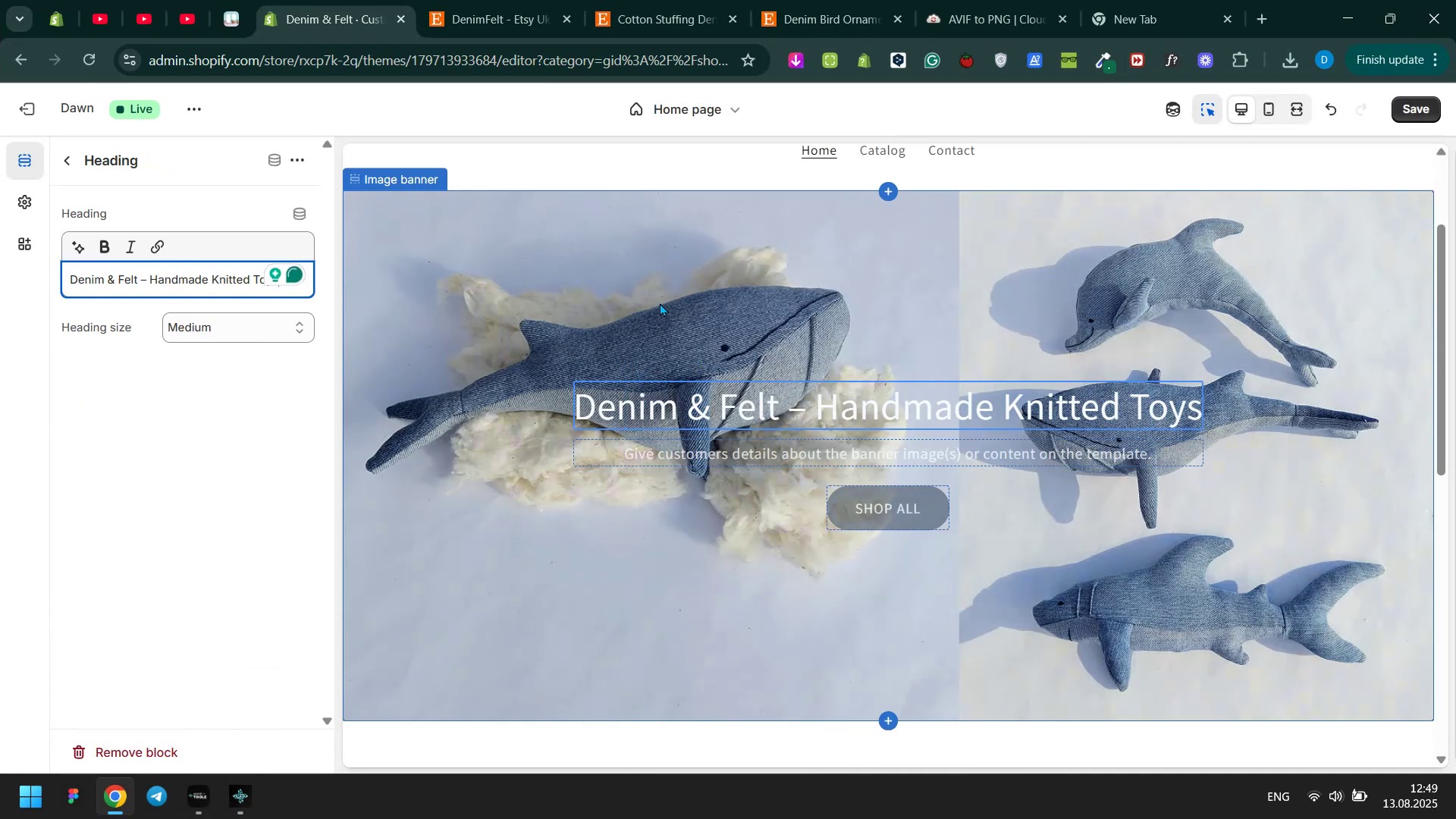 
key(Meta+Tab)
 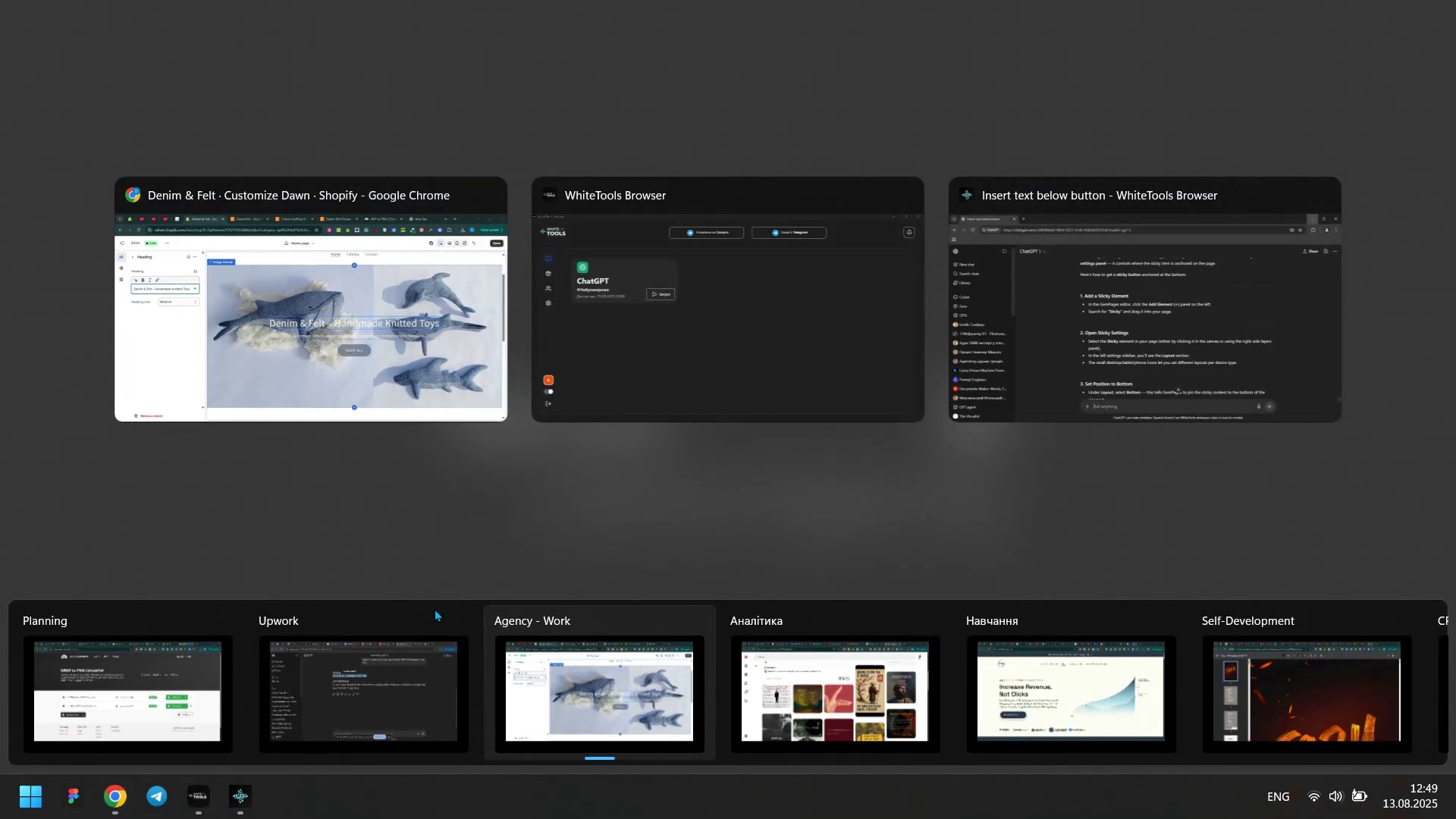 
left_click([384, 672])
 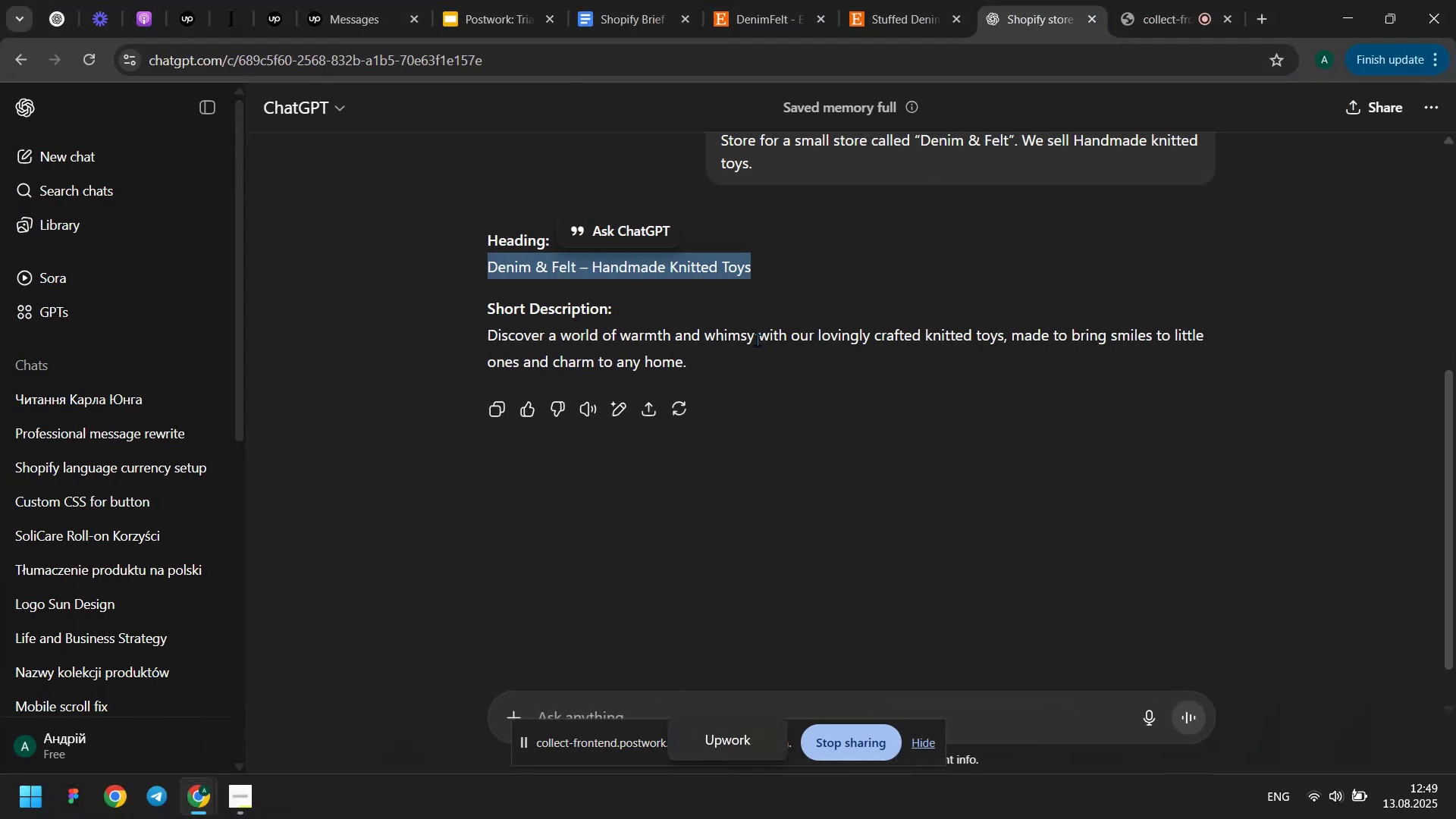 
double_click([757, 340])
 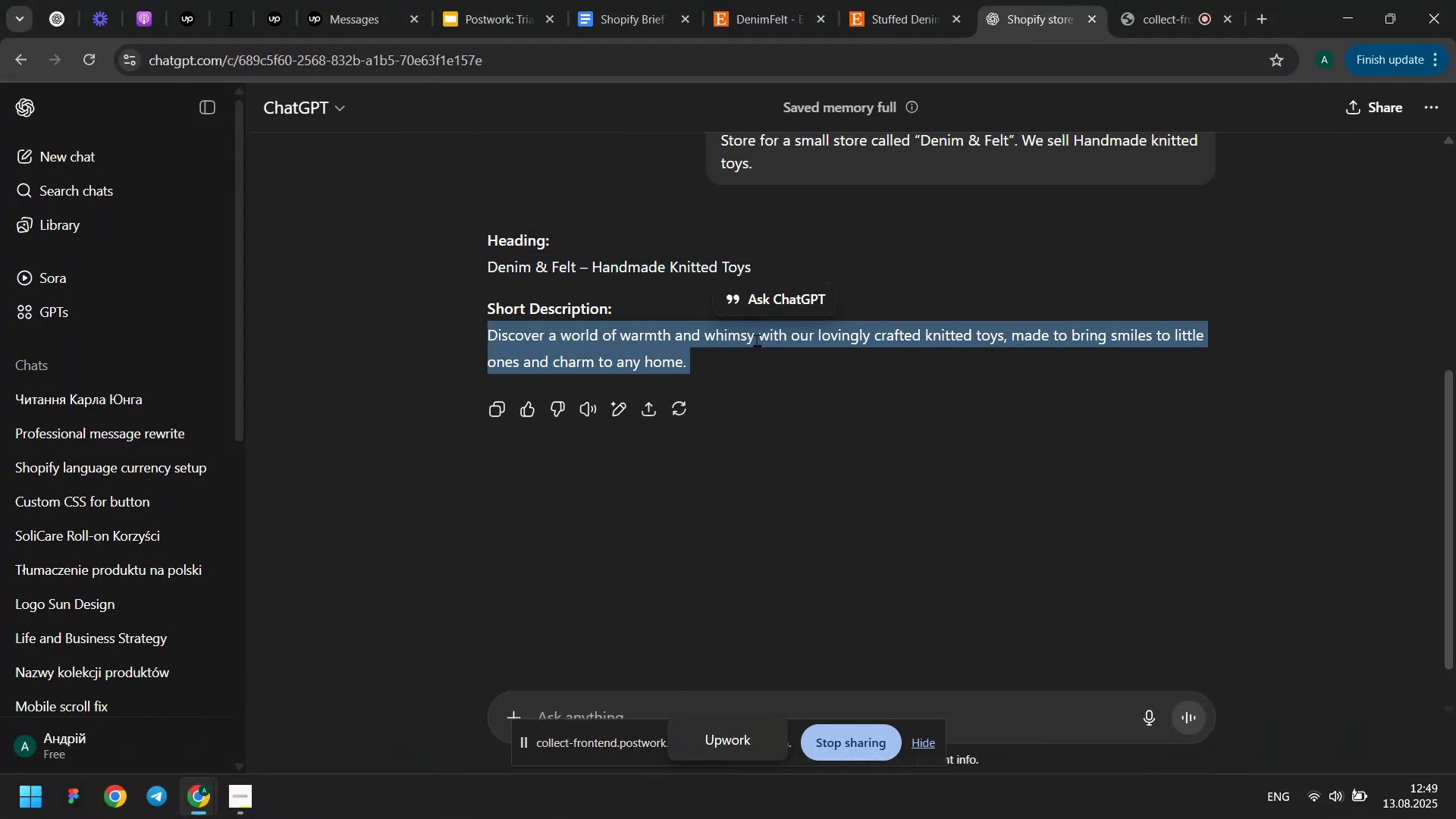 
triple_click([757, 340])
 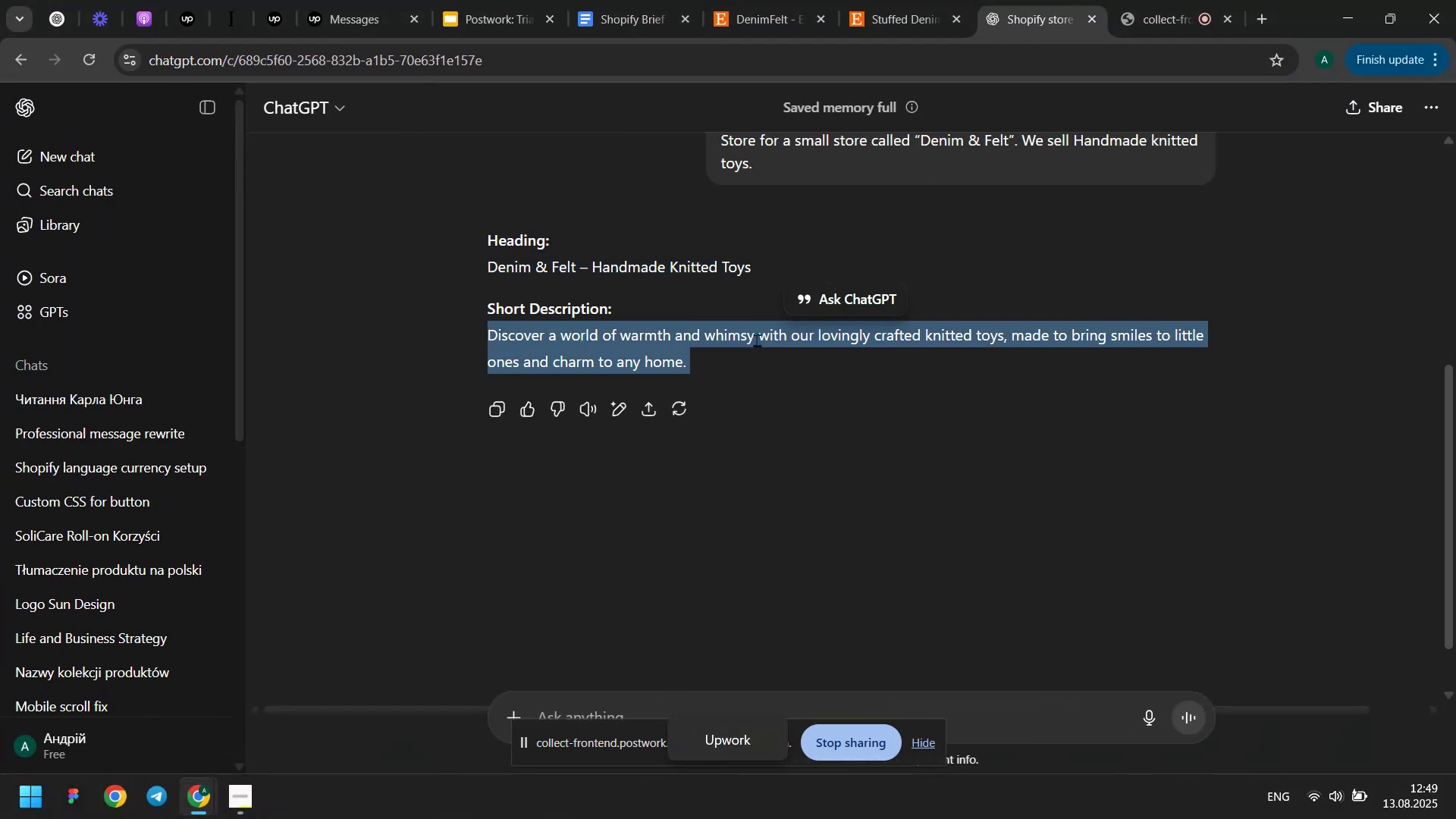 
key(Control+ControlLeft)
 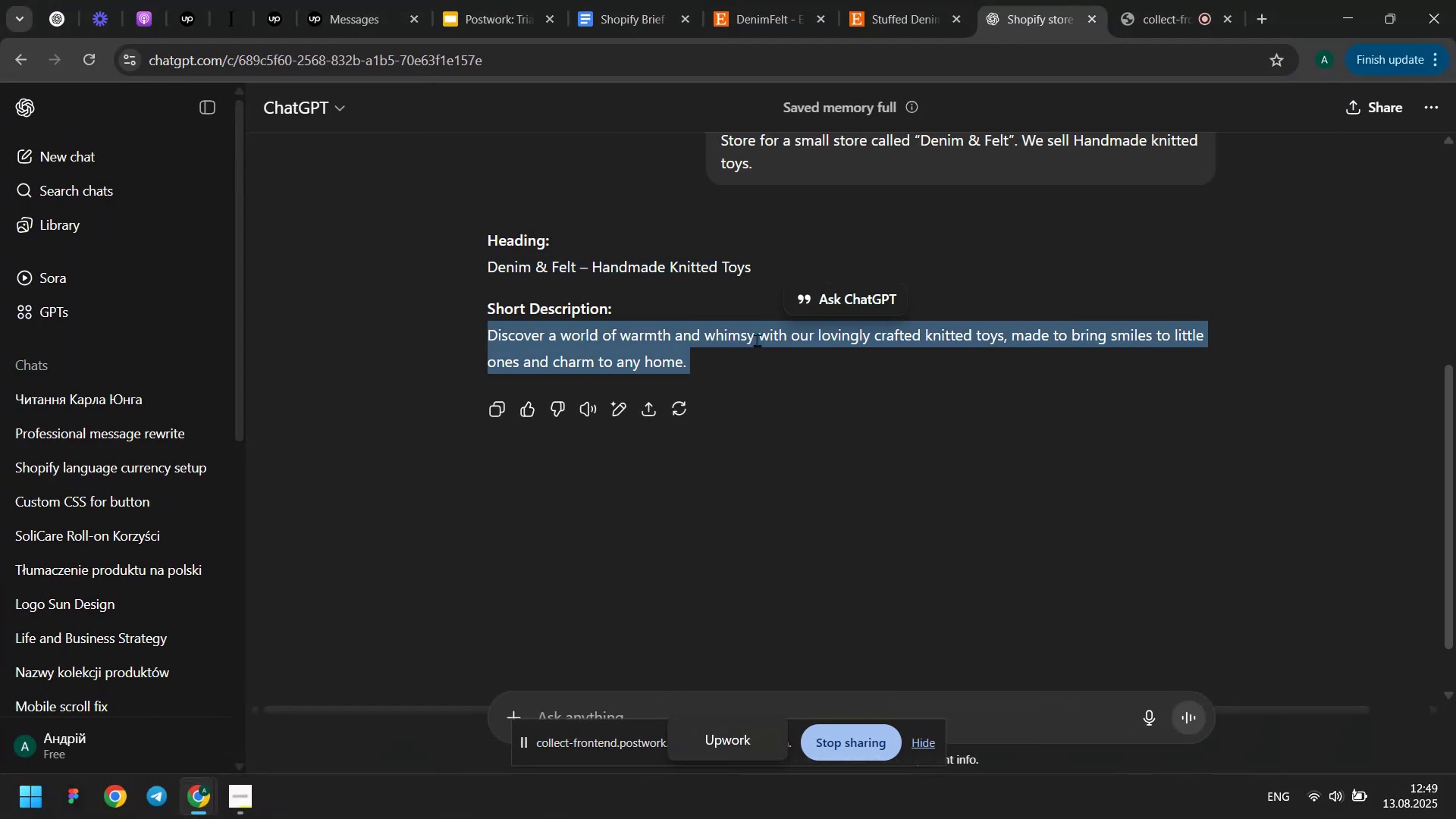 
key(Control+C)
 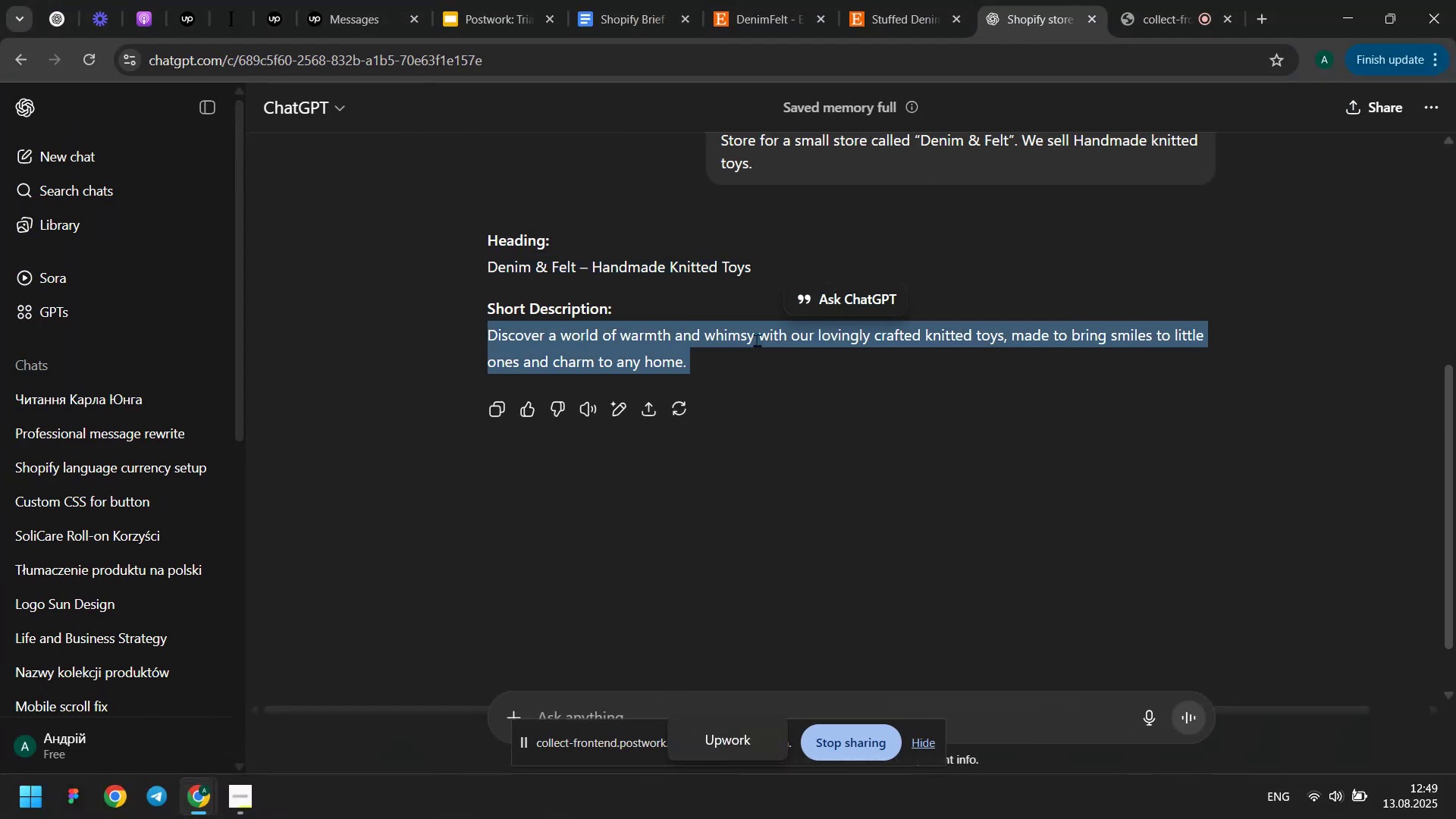 
key(Meta+MetaLeft)
 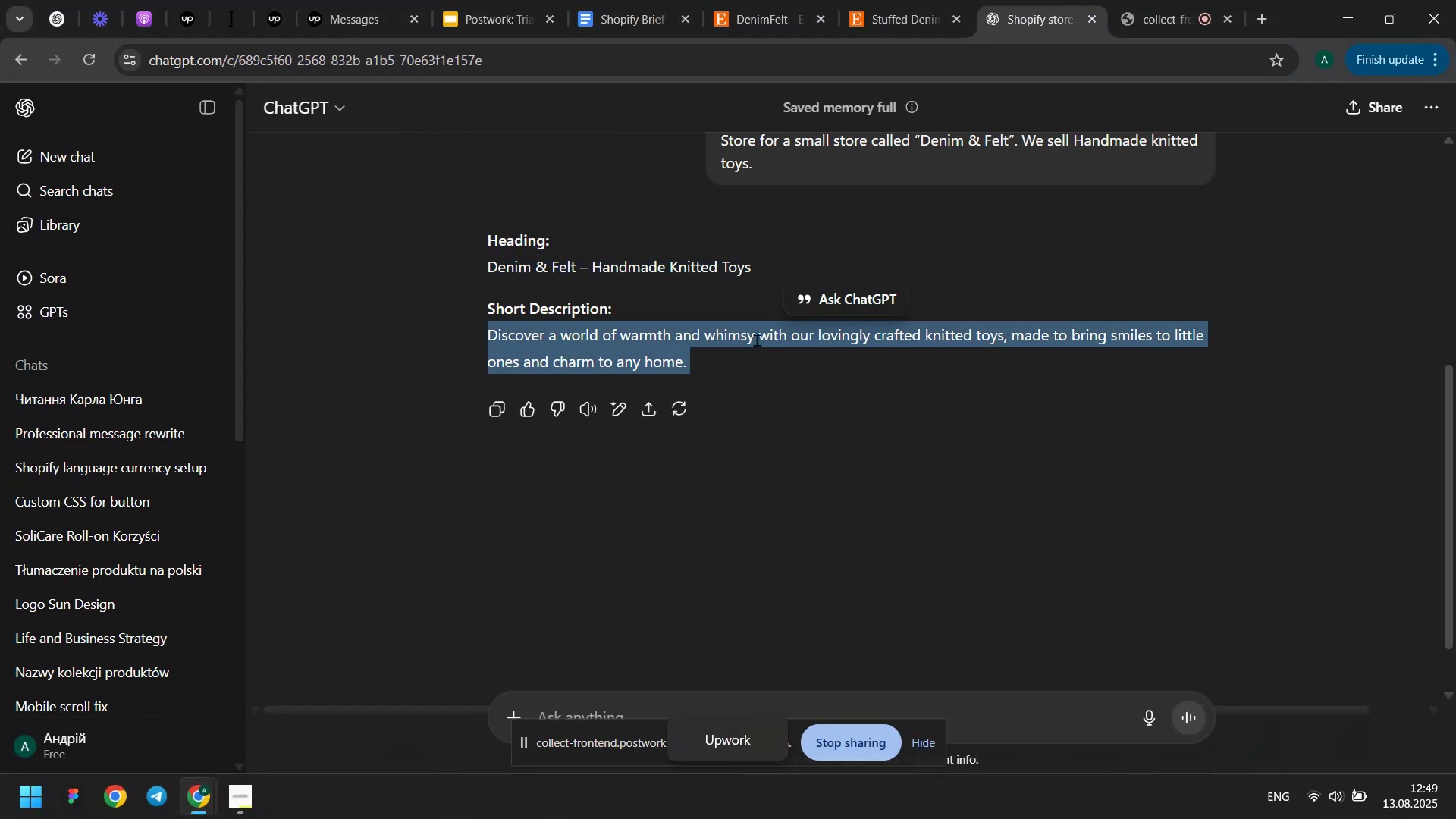 
key(Meta+Tab)
 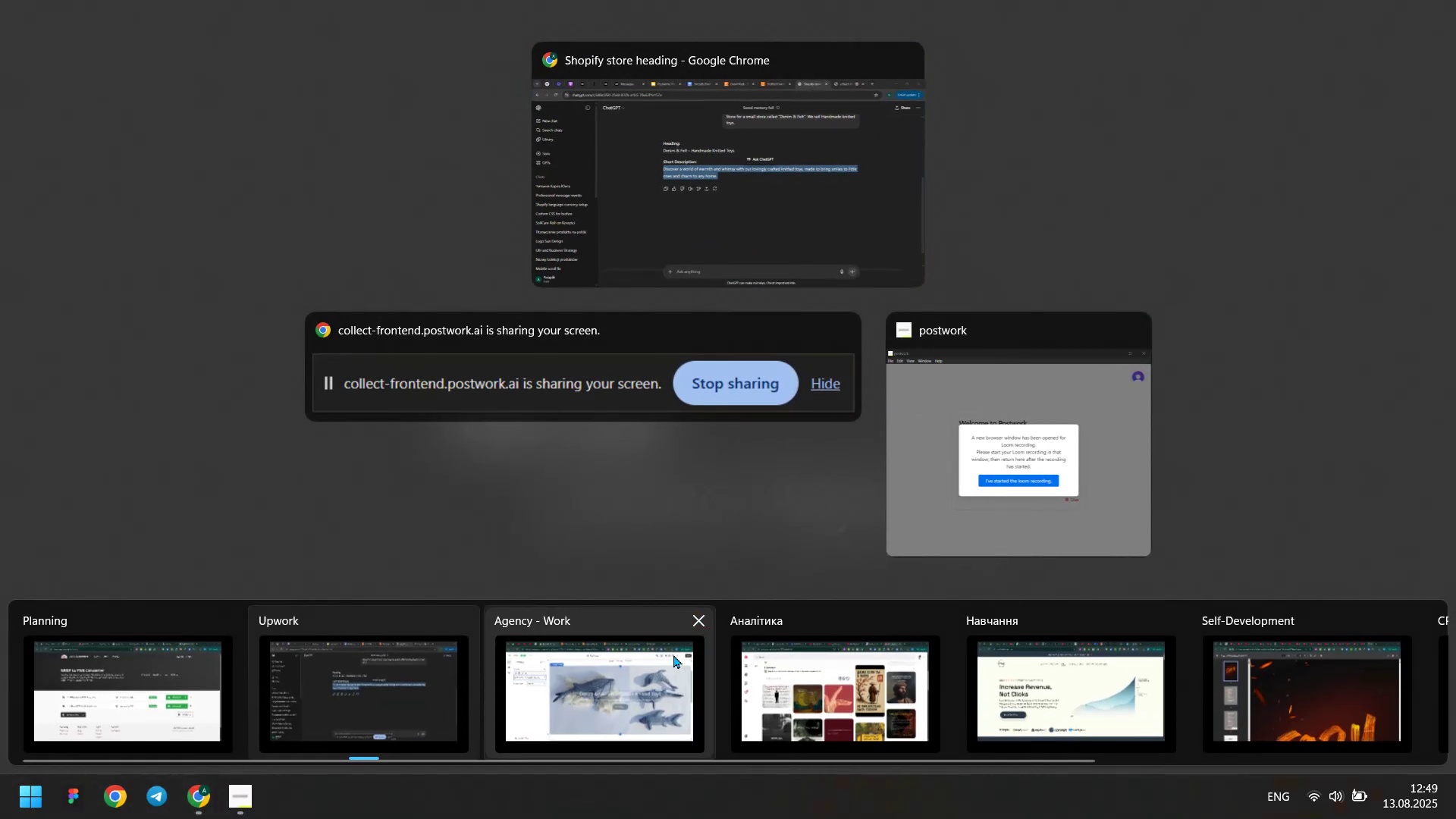 
left_click([585, 691])
 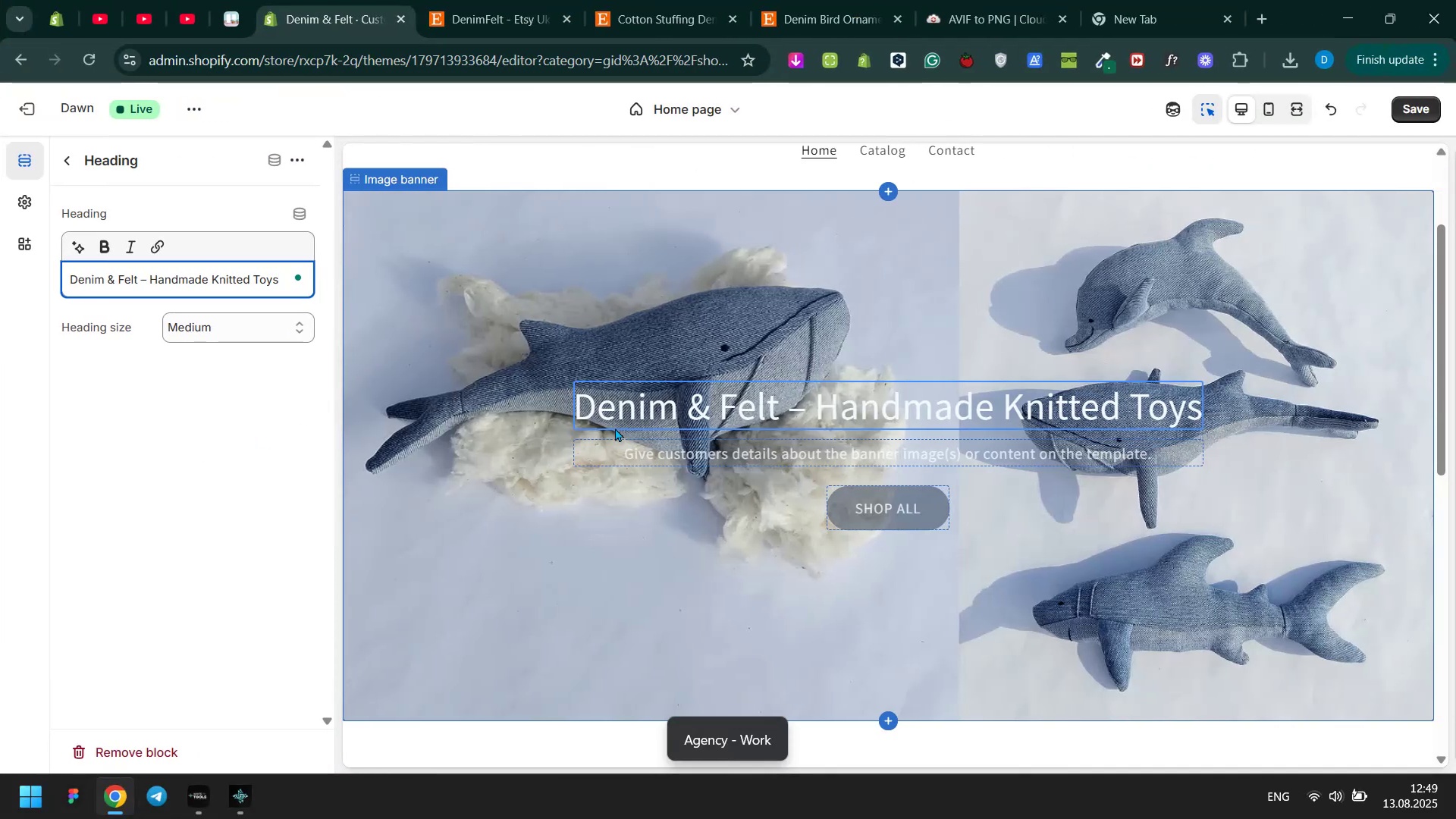 
left_click([723, 466])
 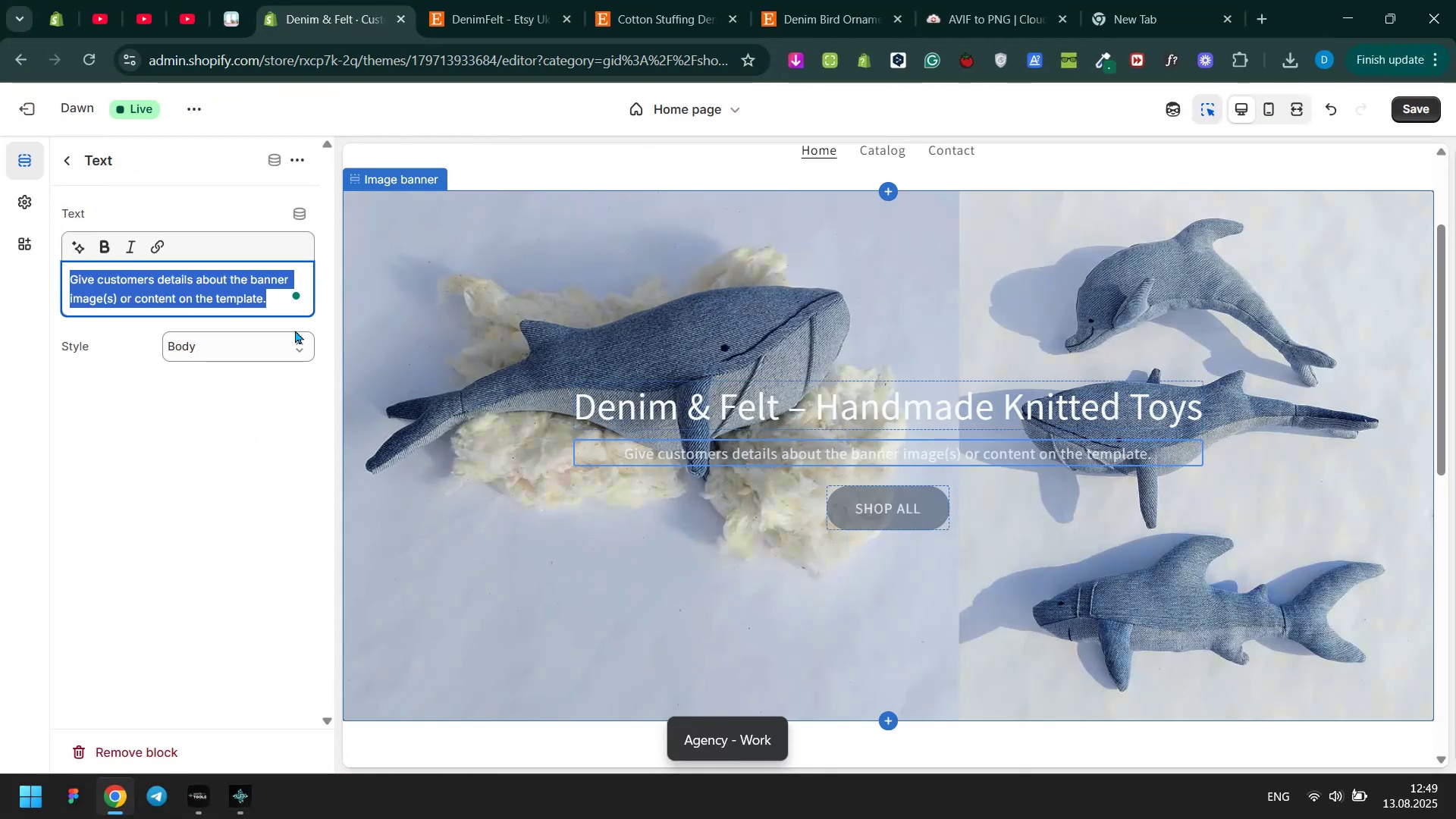 
key(Control+ControlLeft)
 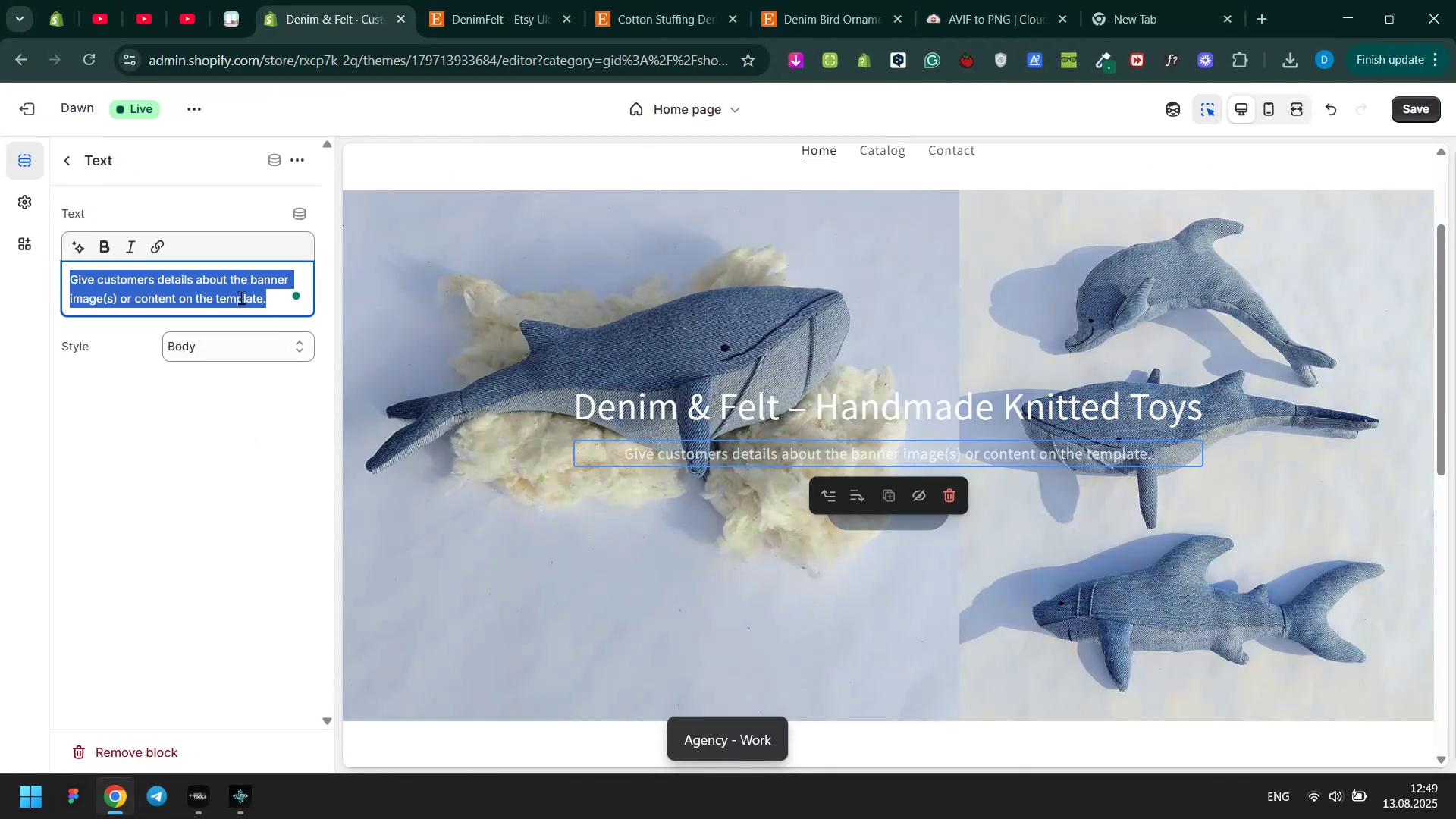 
key(Control+V)
 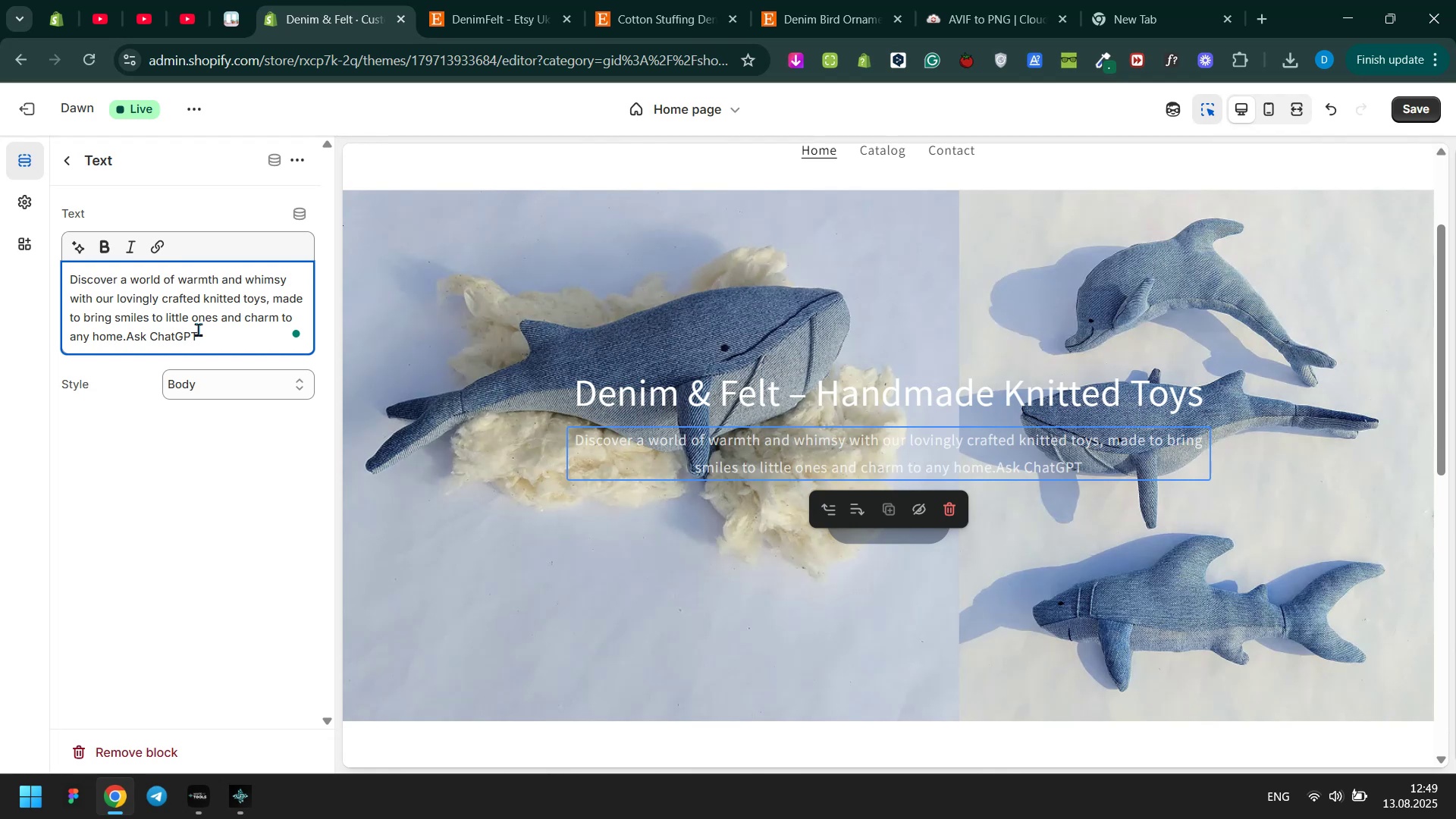 
left_click_drag(start_coordinate=[205, 338], to_coordinate=[128, 340])
 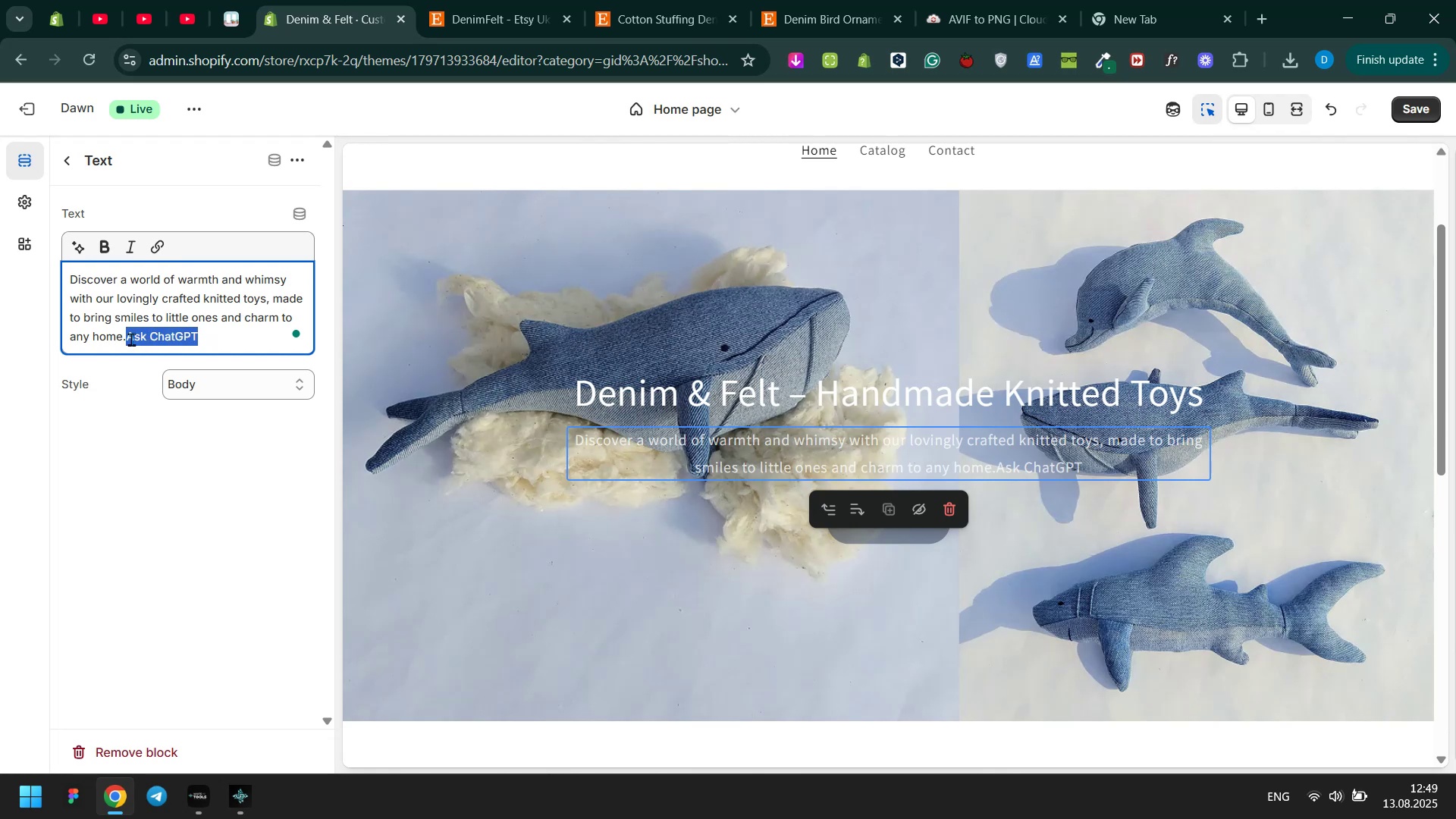 
key(Backspace)
 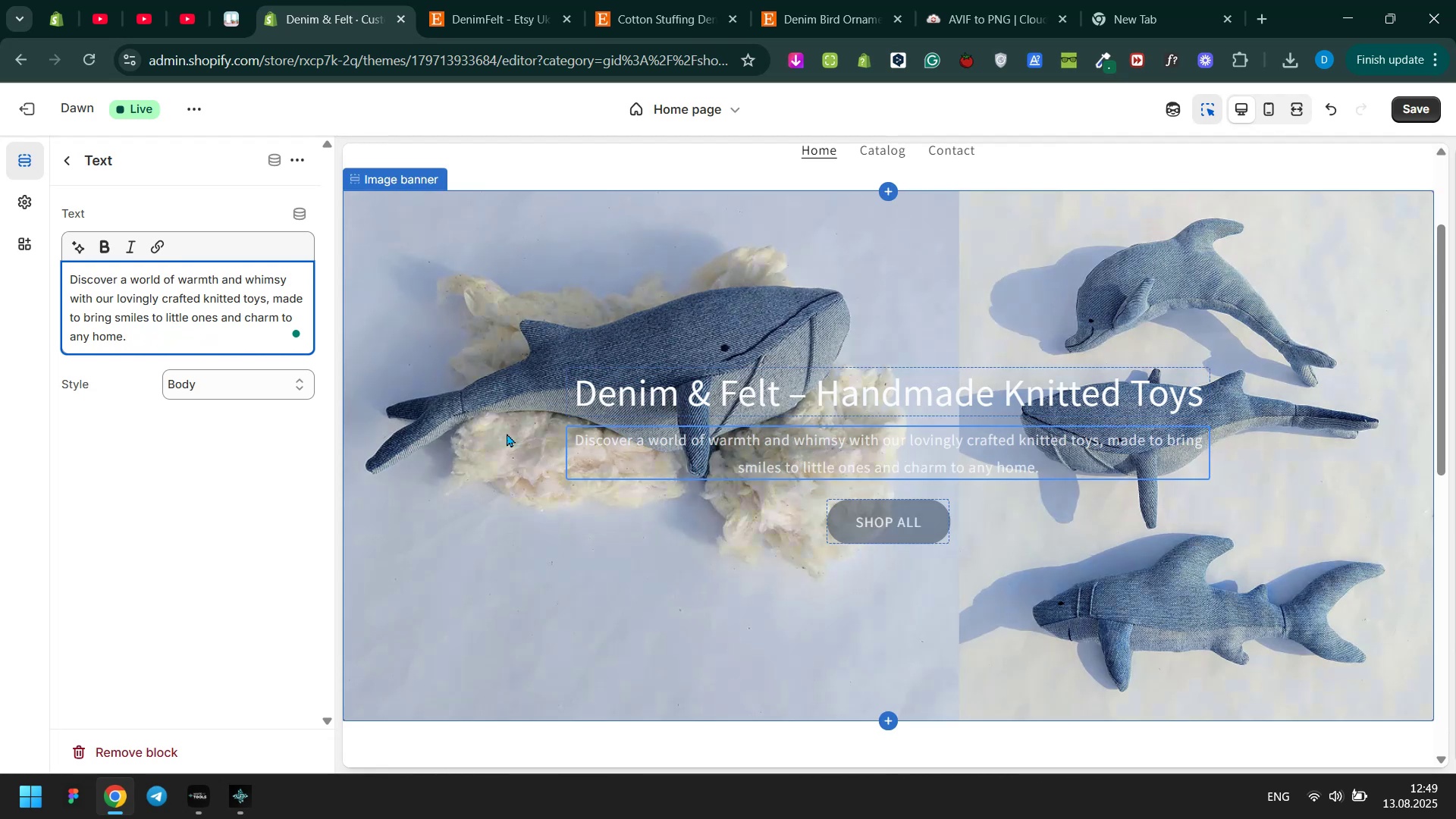 
left_click([548, 293])
 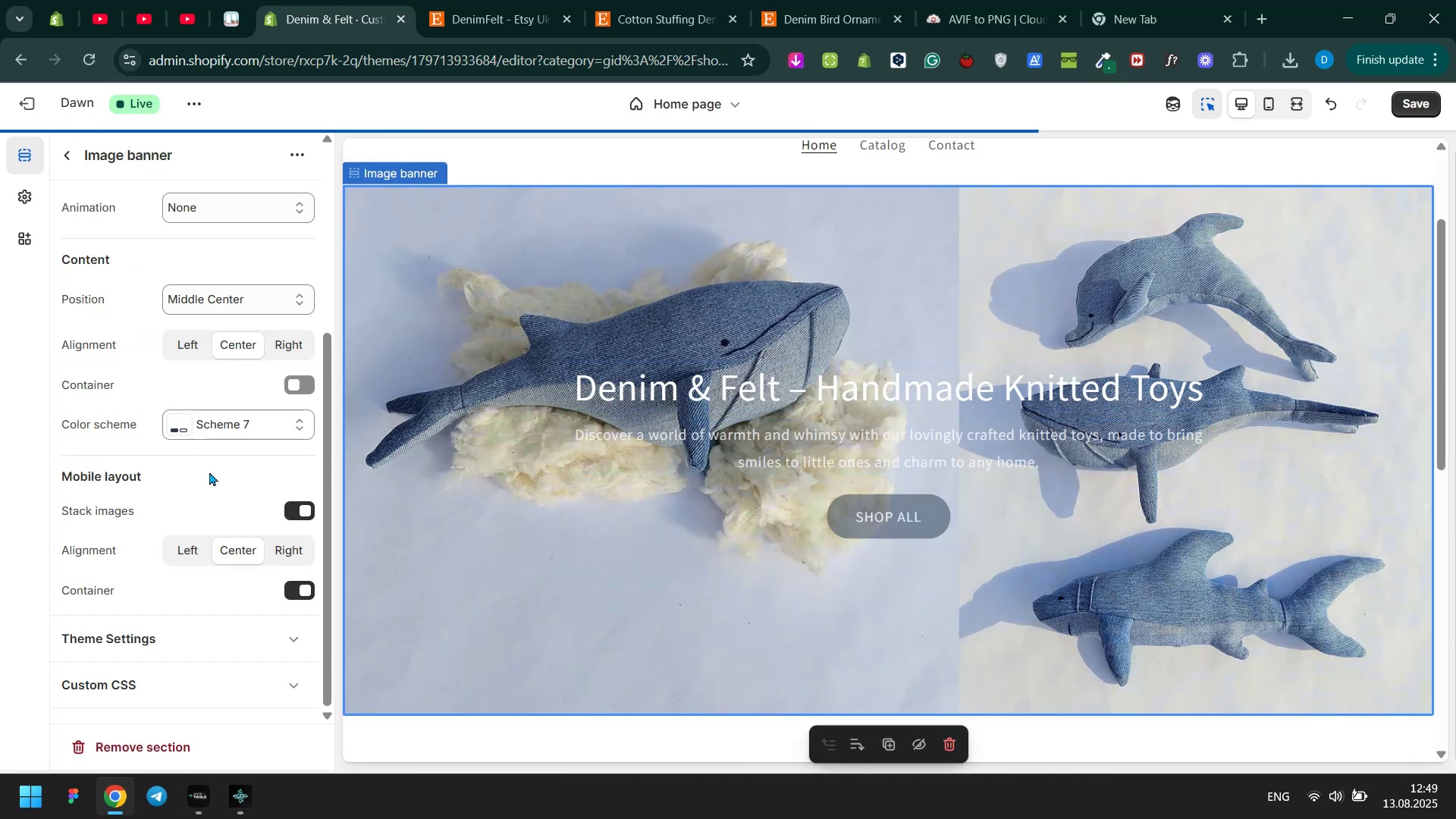 
scroll: coordinate [218, 482], scroll_direction: none, amount: 0.0
 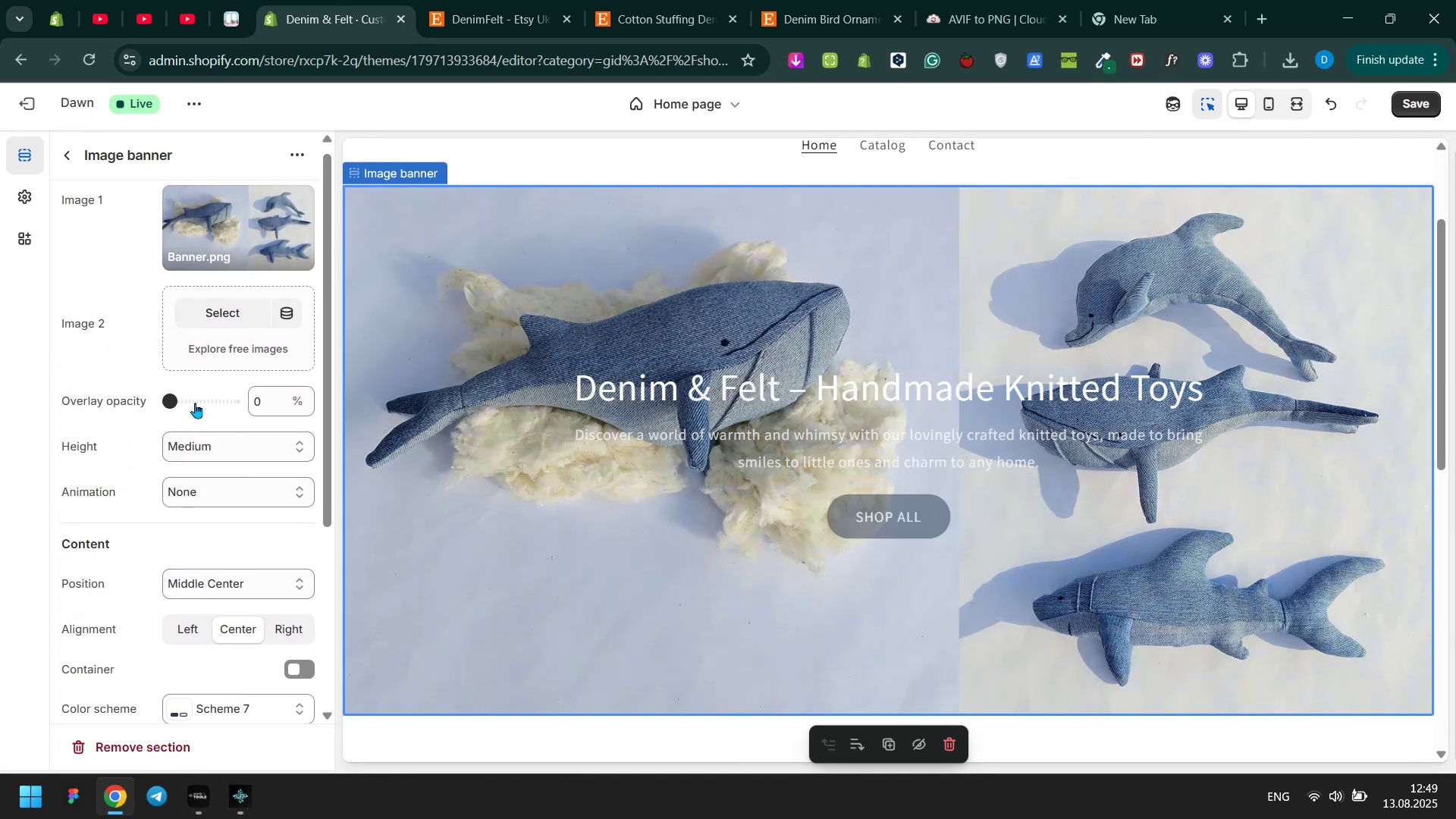 
left_click([195, 403])
 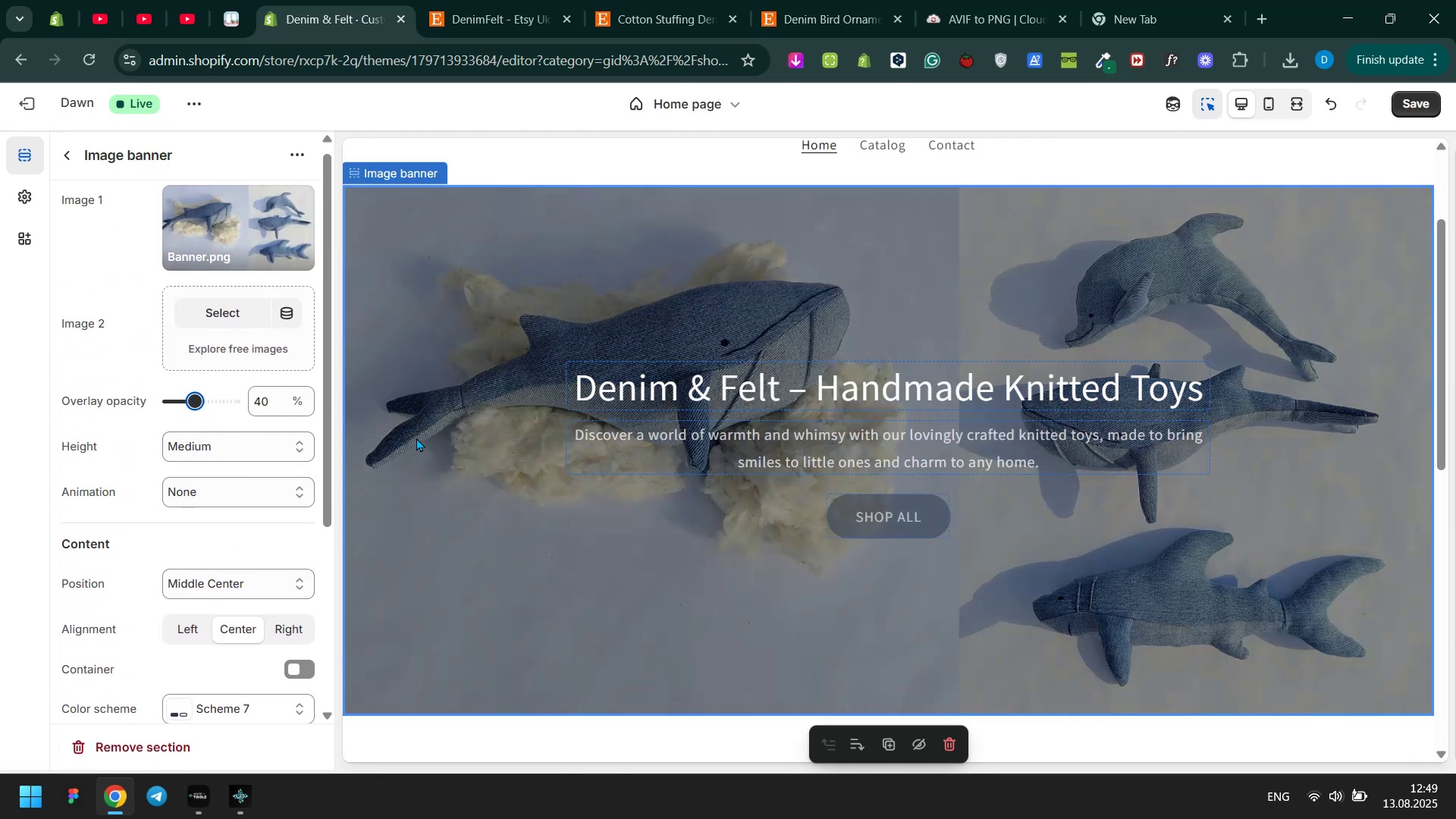 
wait(5.57)
 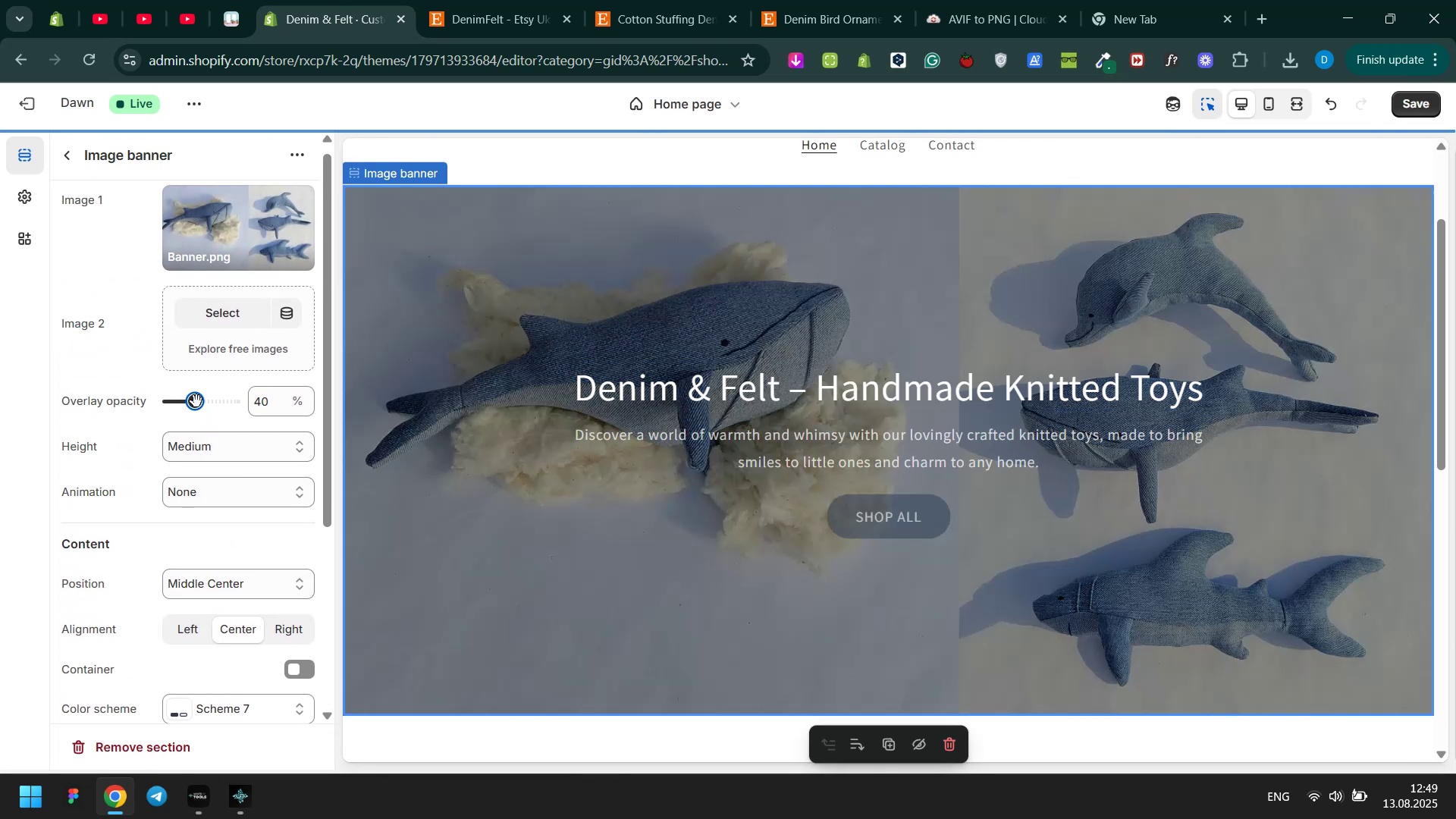 
left_click([868, 525])
 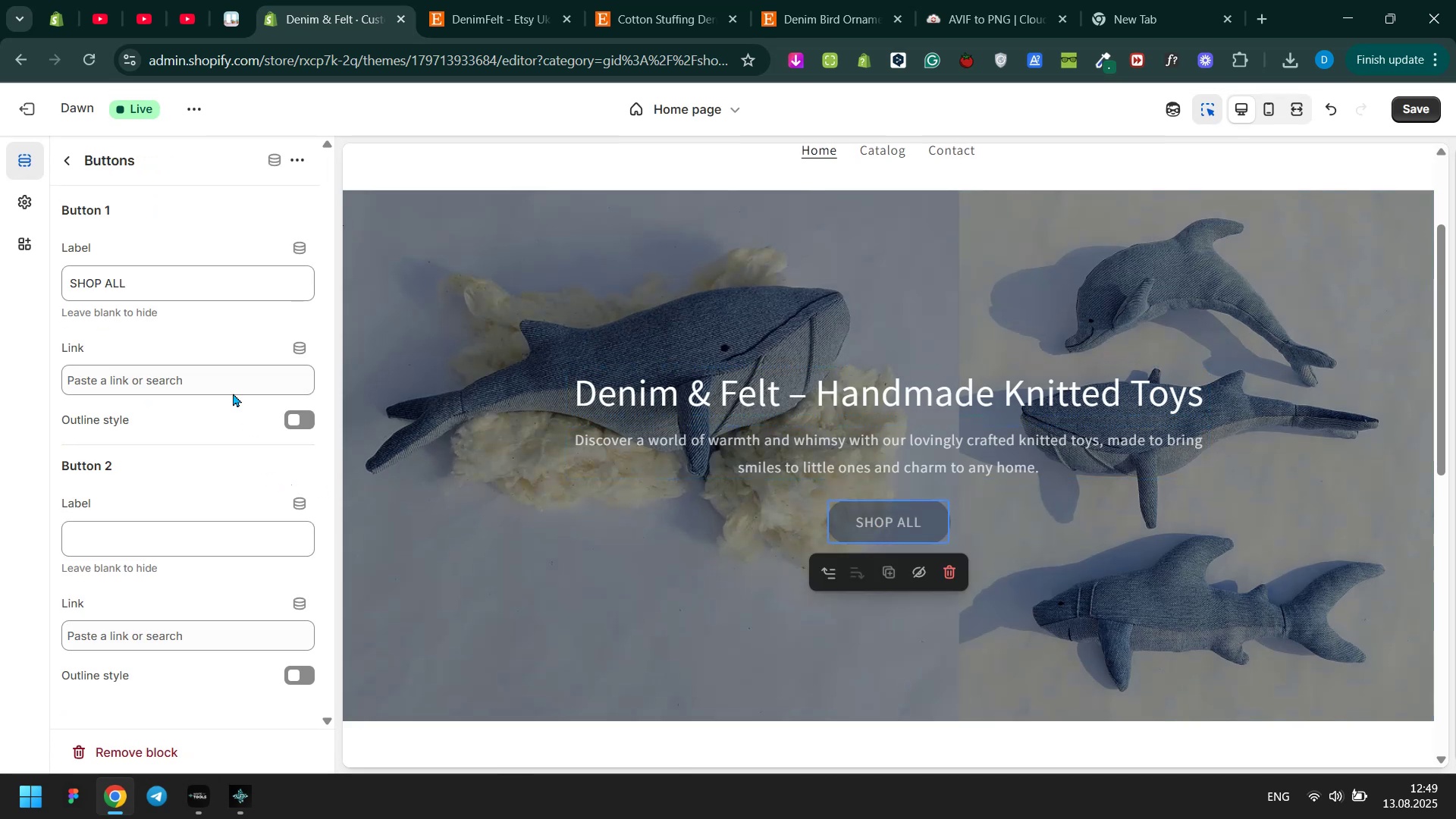 
left_click([193, 368])
 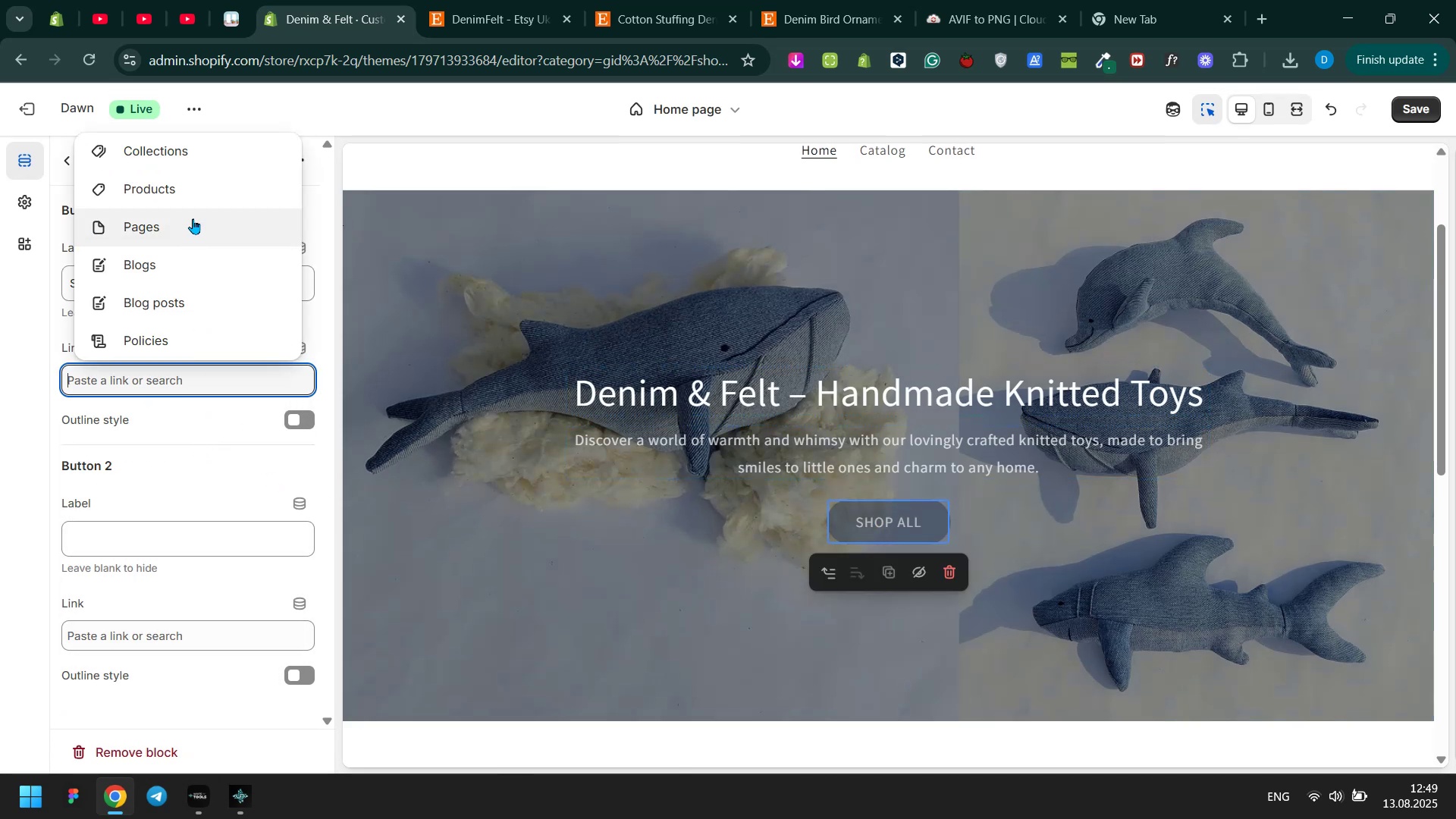 
left_click([188, 190])
 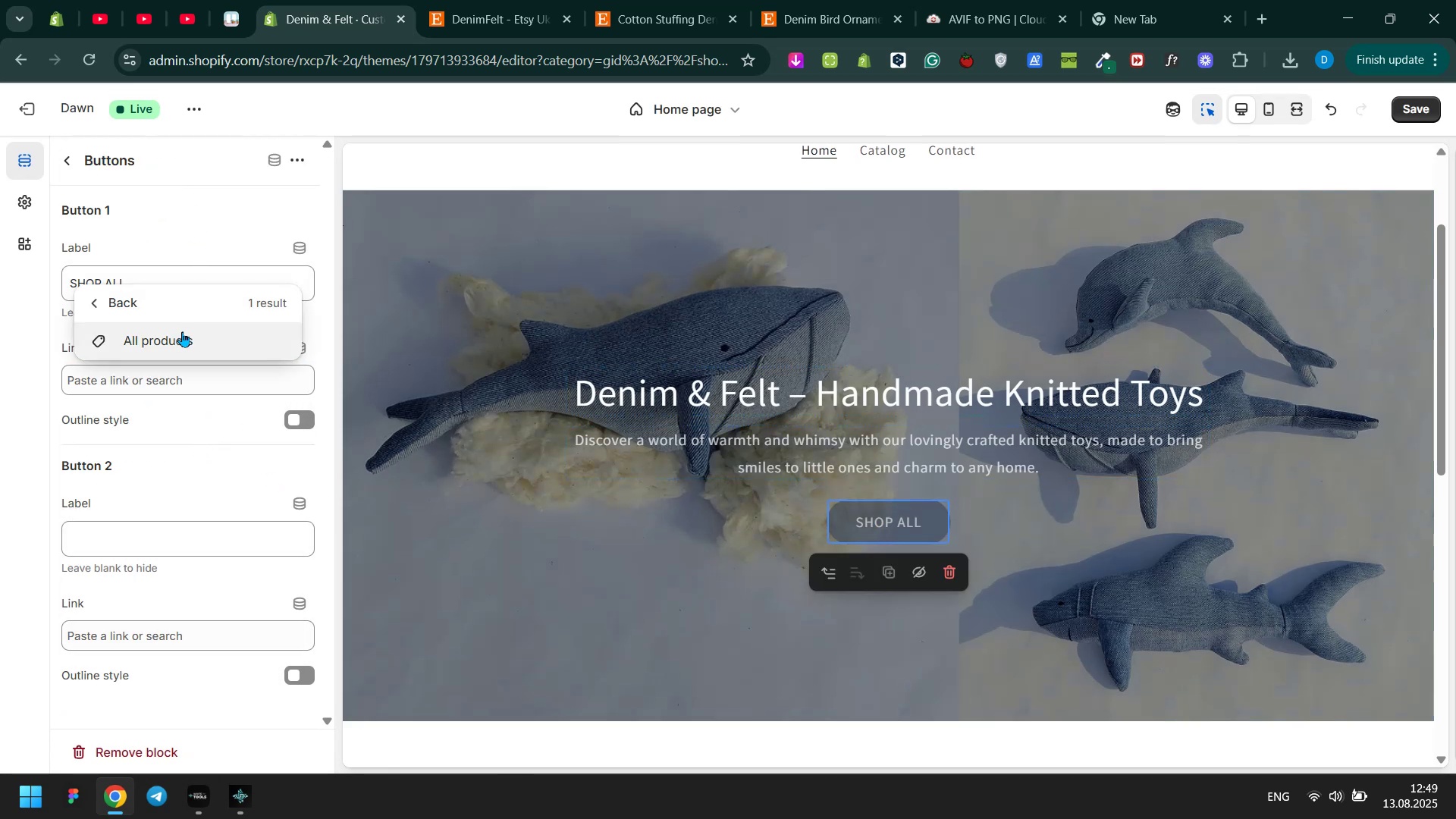 
left_click([183, 337])
 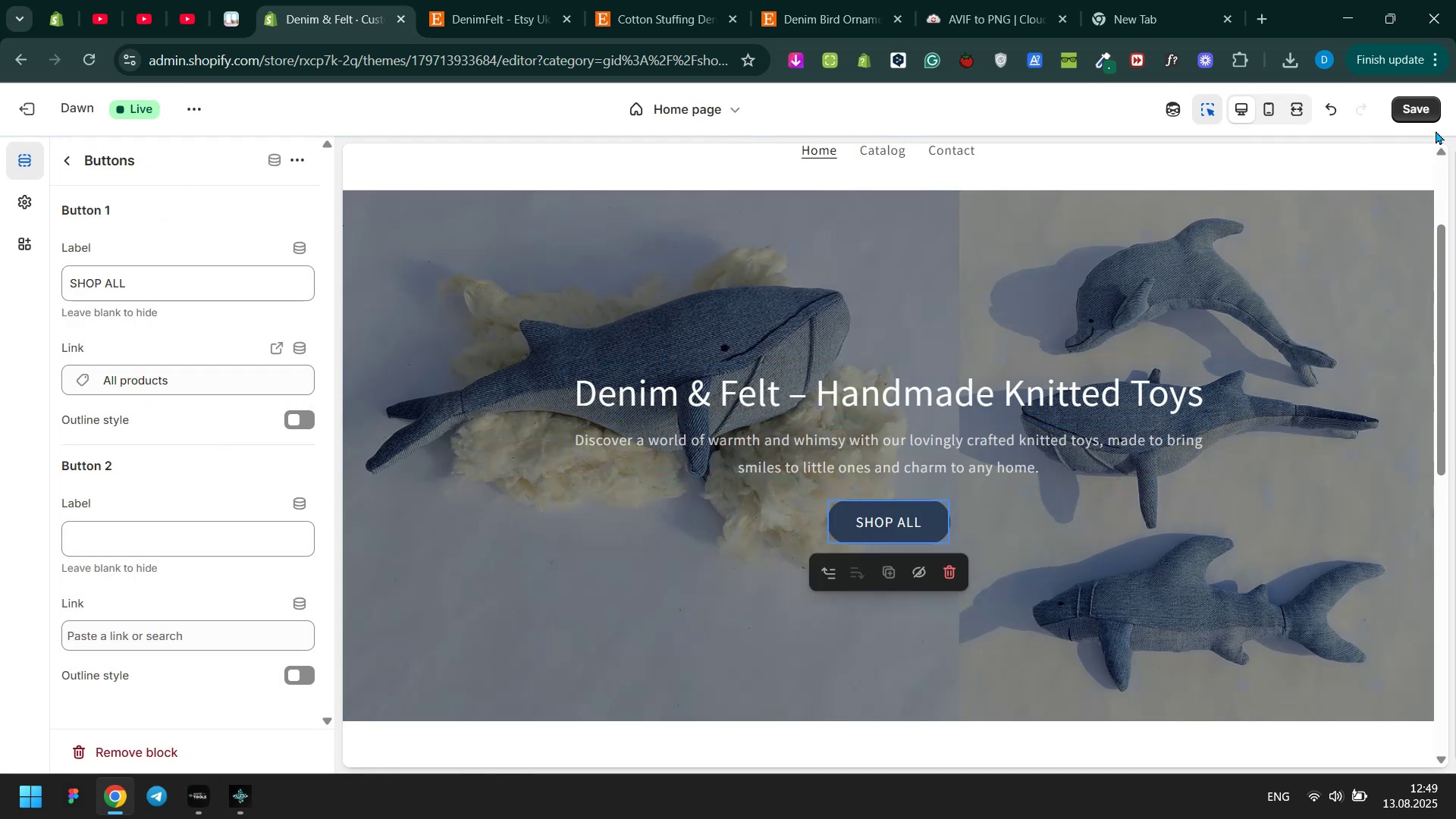 
left_click([1423, 115])
 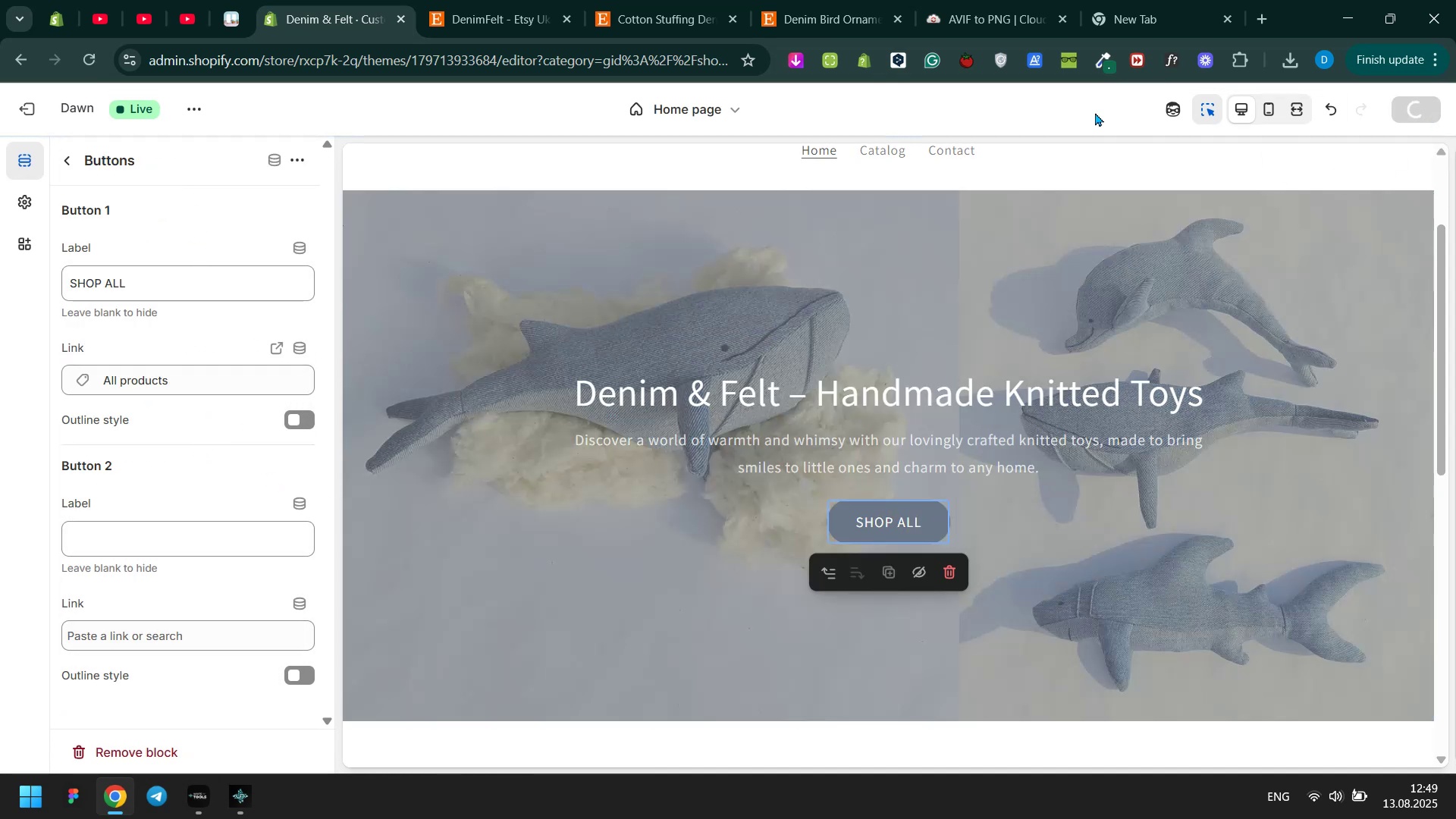 
left_click([1095, 112])
 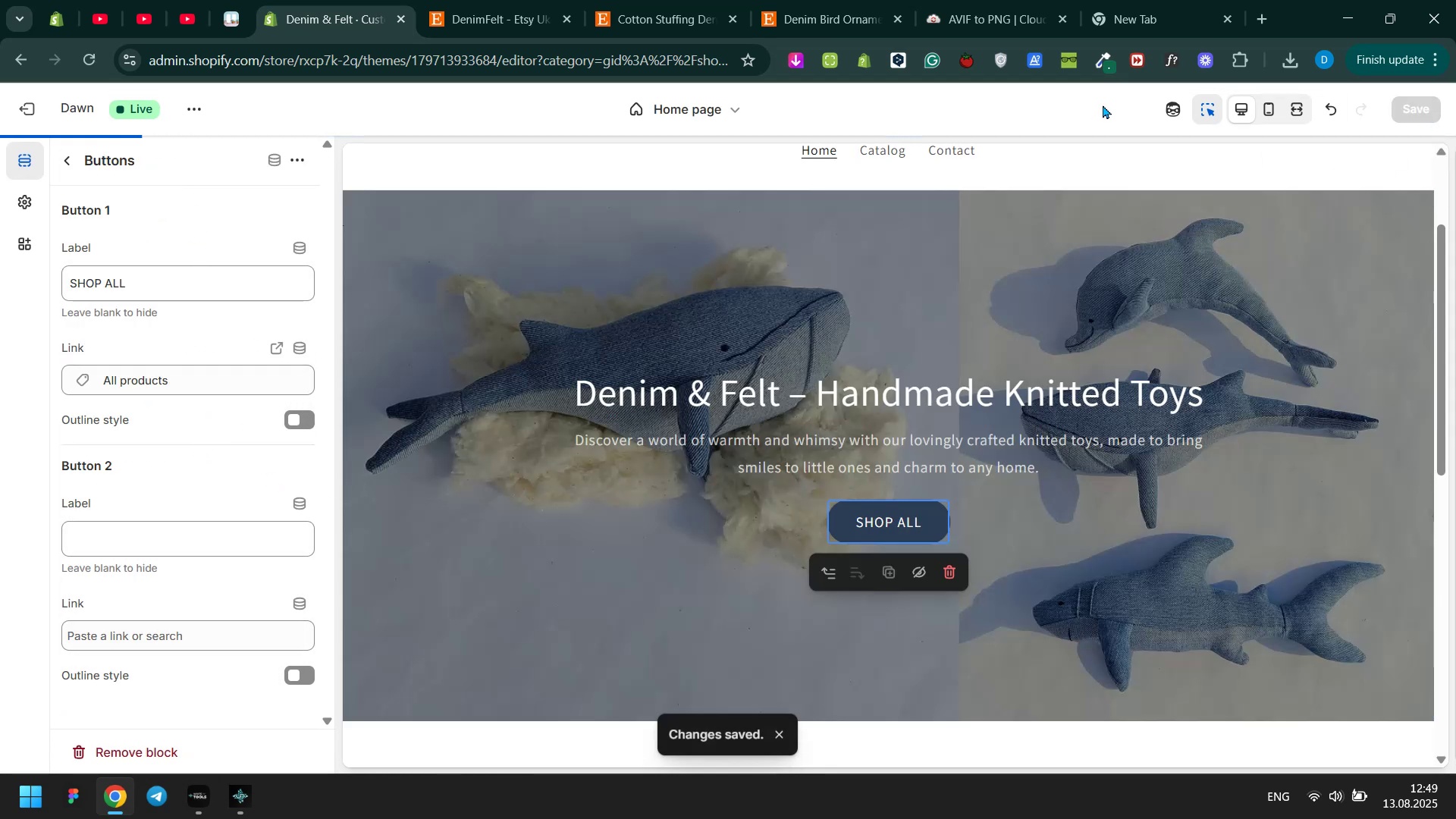 
double_click([1103, 105])
 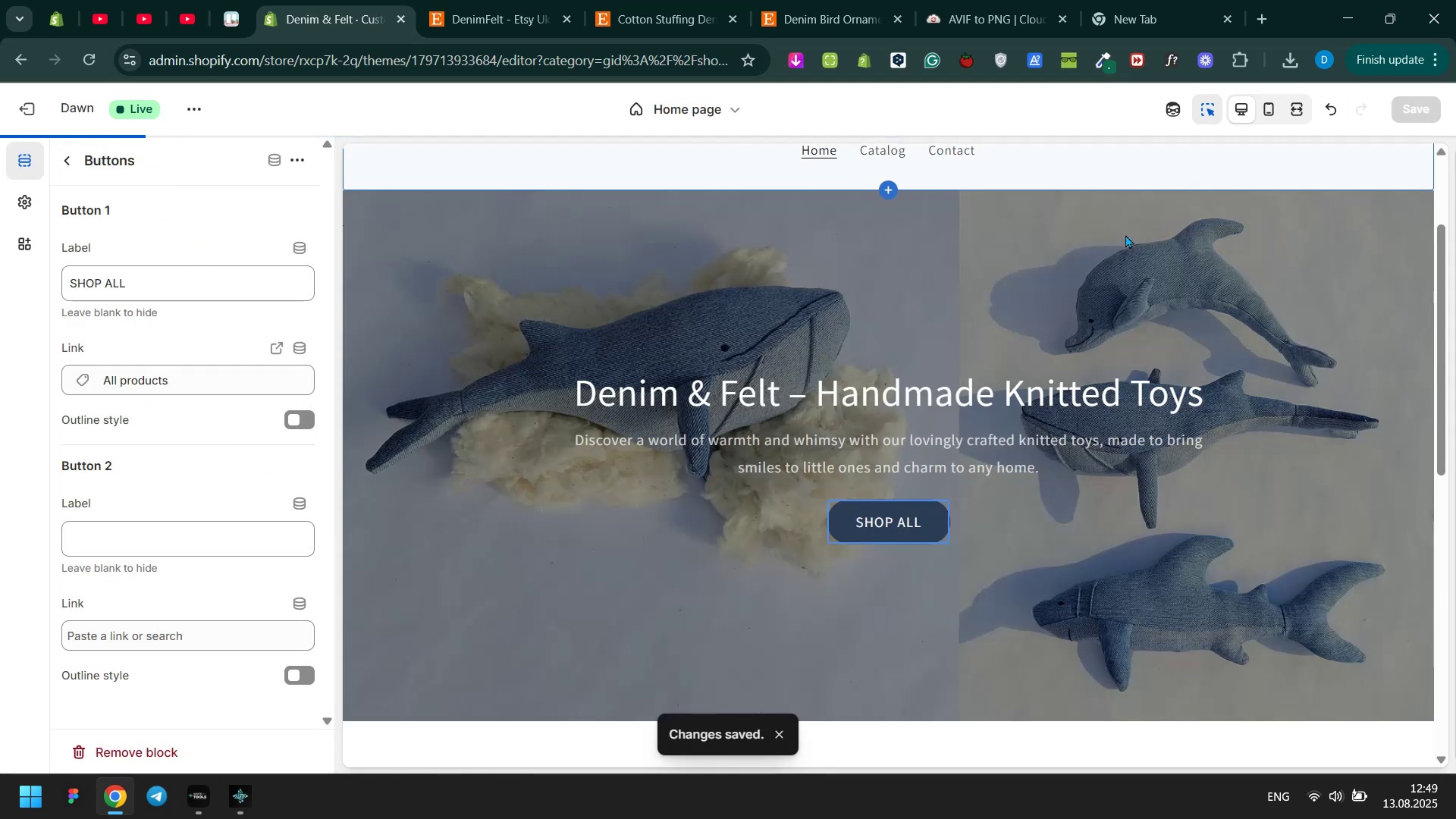 
scroll: coordinate [1159, 233], scroll_direction: up, amount: 6.0
 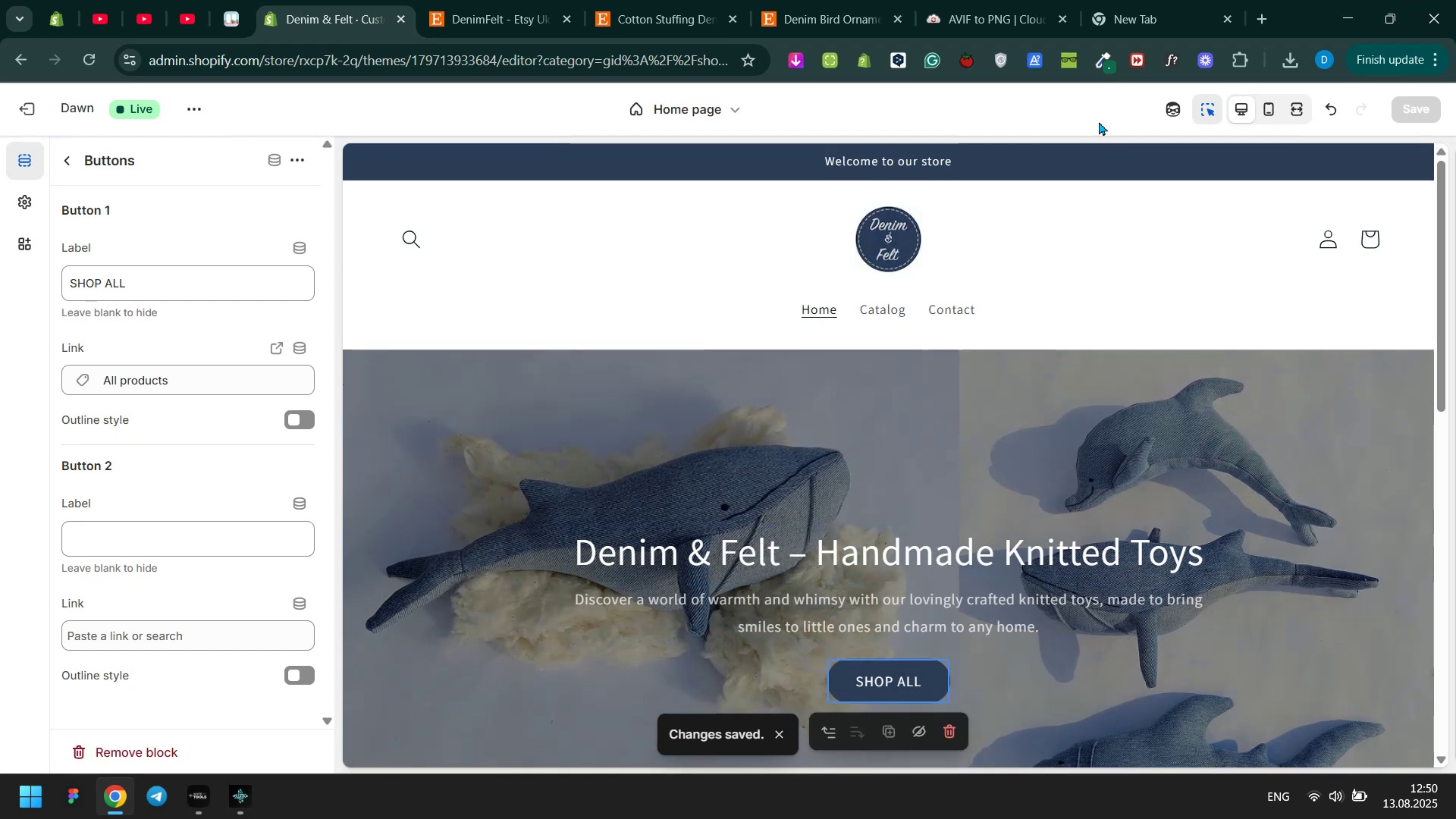 
left_click([1097, 102])
 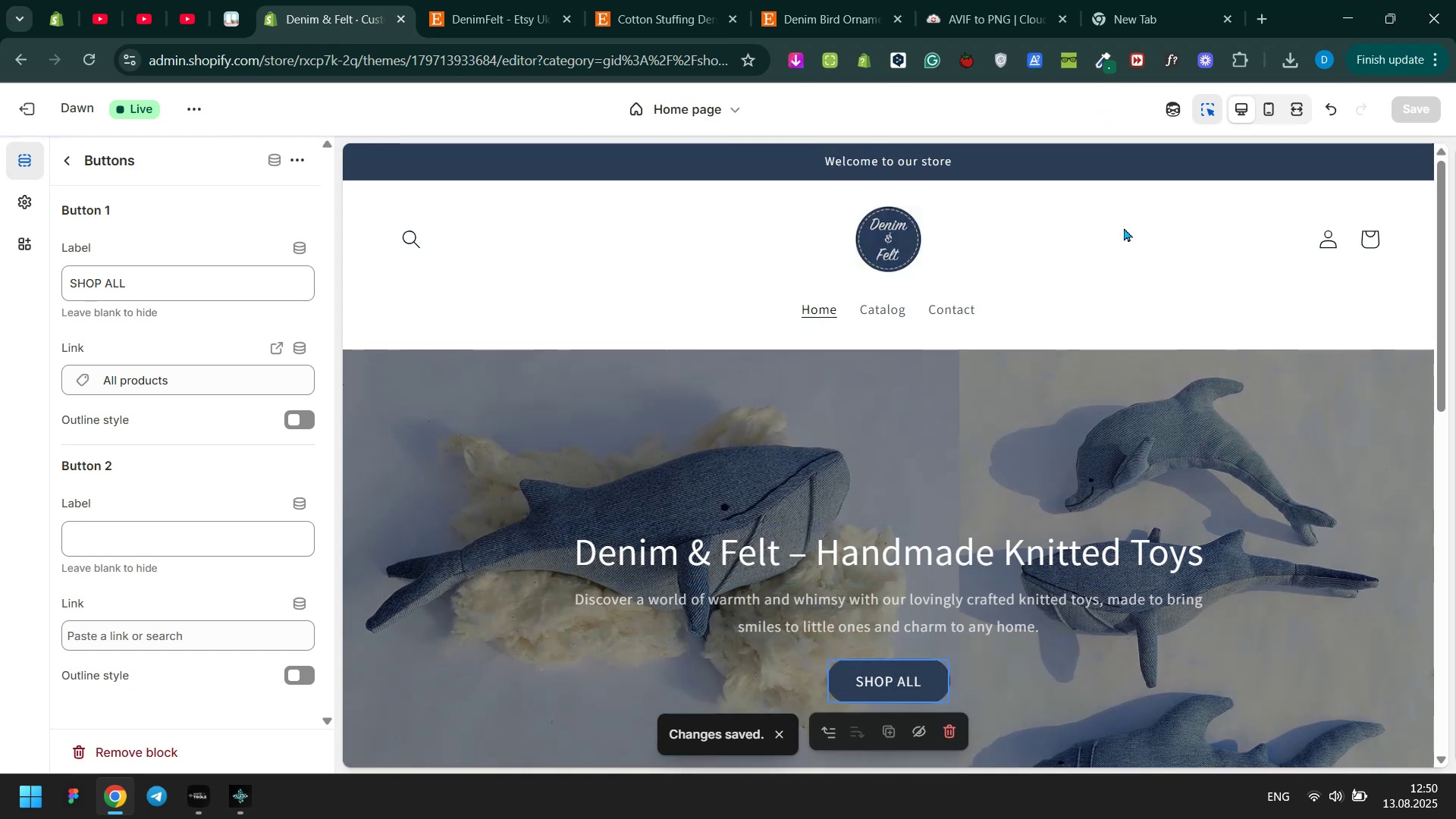 
scroll: coordinate [1117, 249], scroll_direction: down, amount: 13.0
 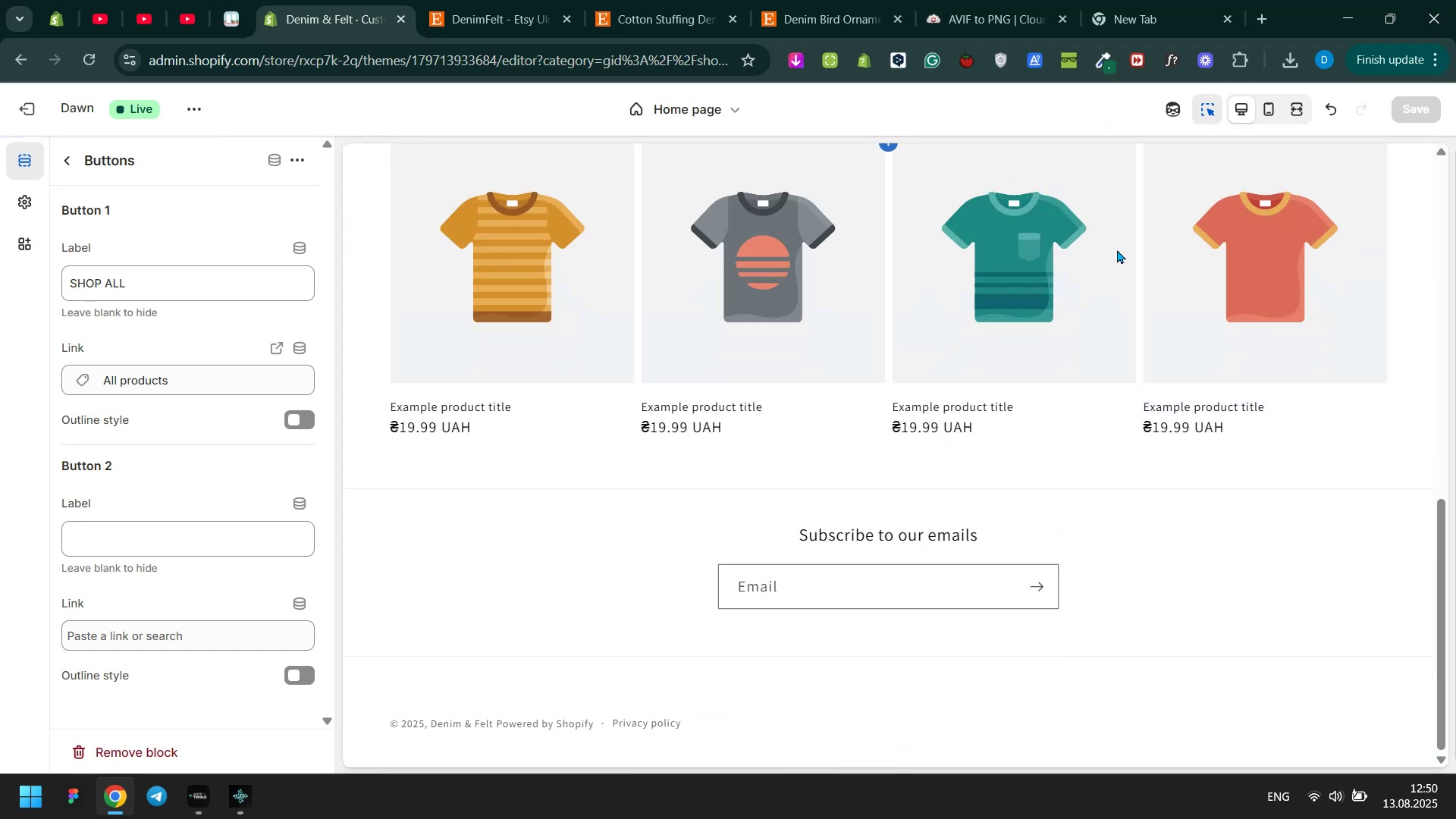 
scroll: coordinate [1117, 249], scroll_direction: up, amount: 9.0
 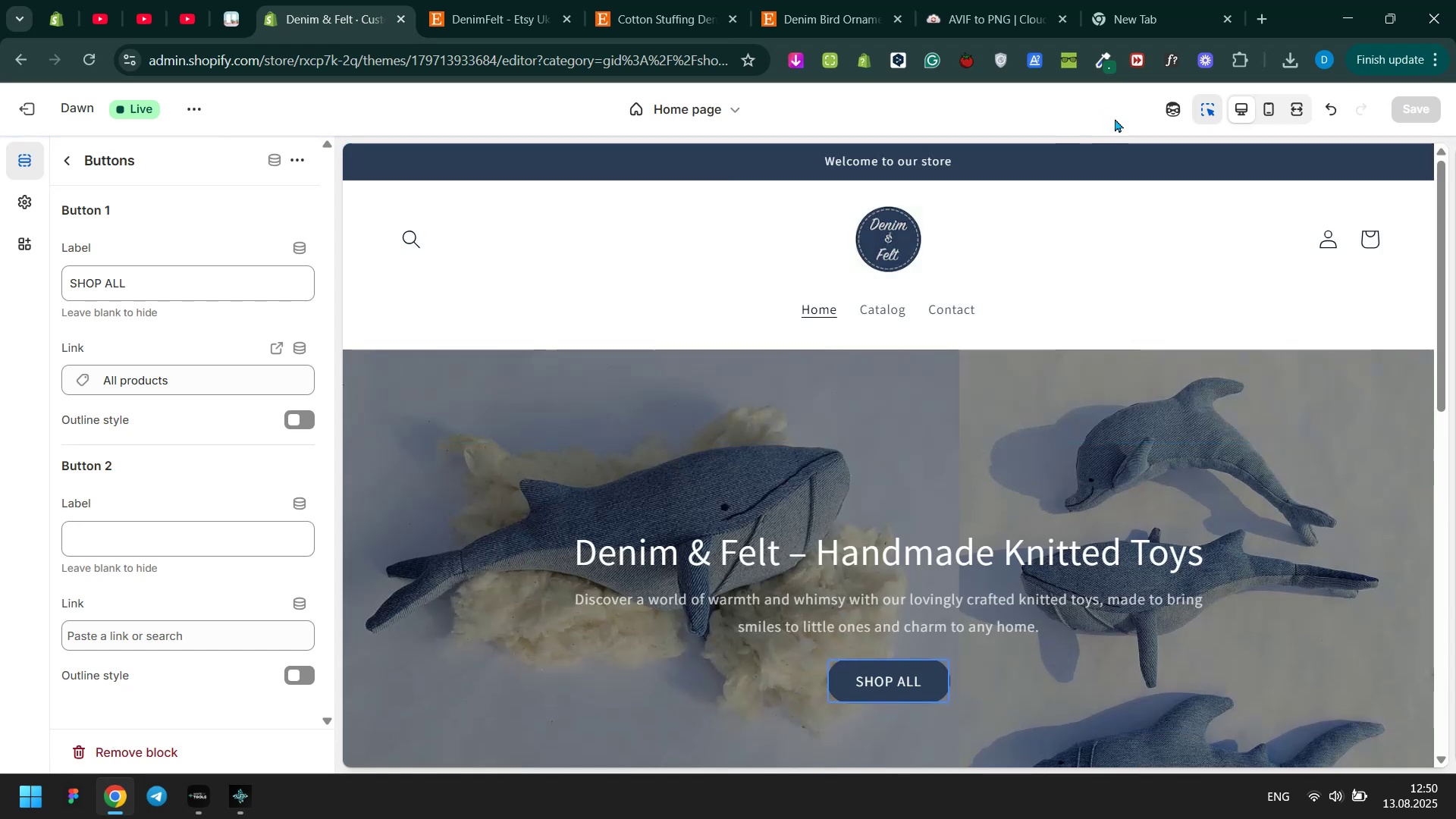 
left_click([1115, 114])
 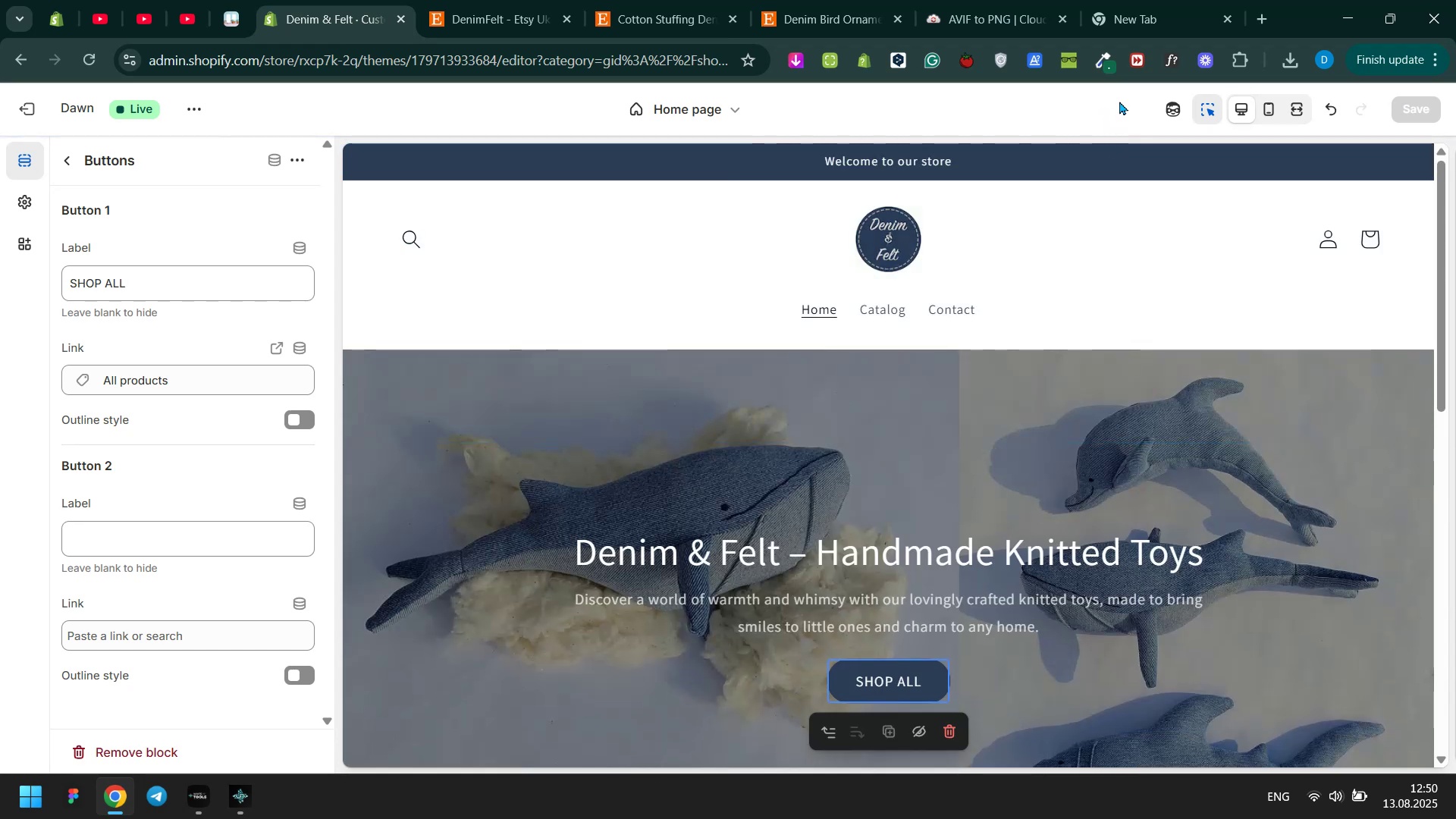 
double_click([1119, 101])
 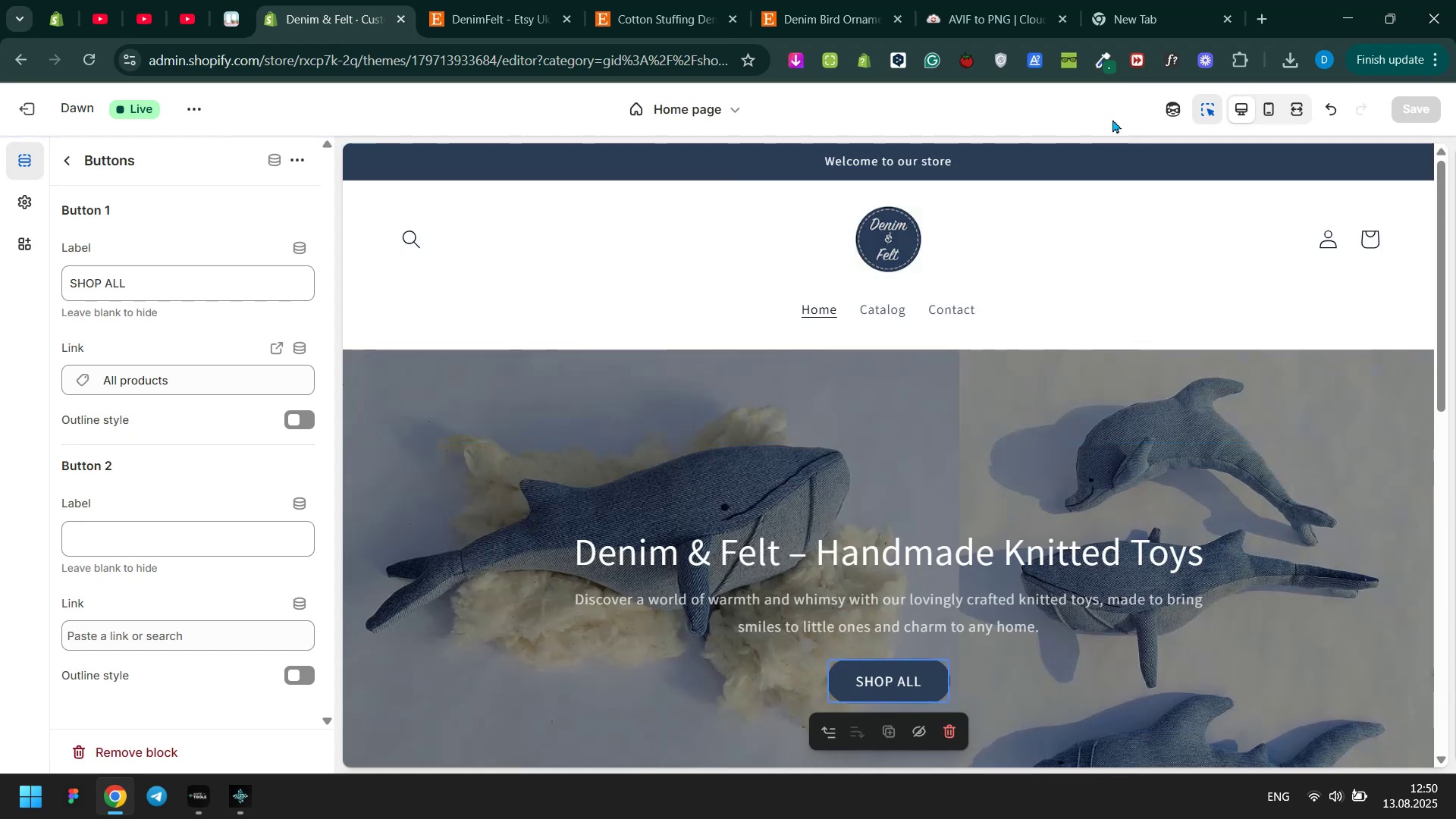 
key(Meta+MetaLeft)
 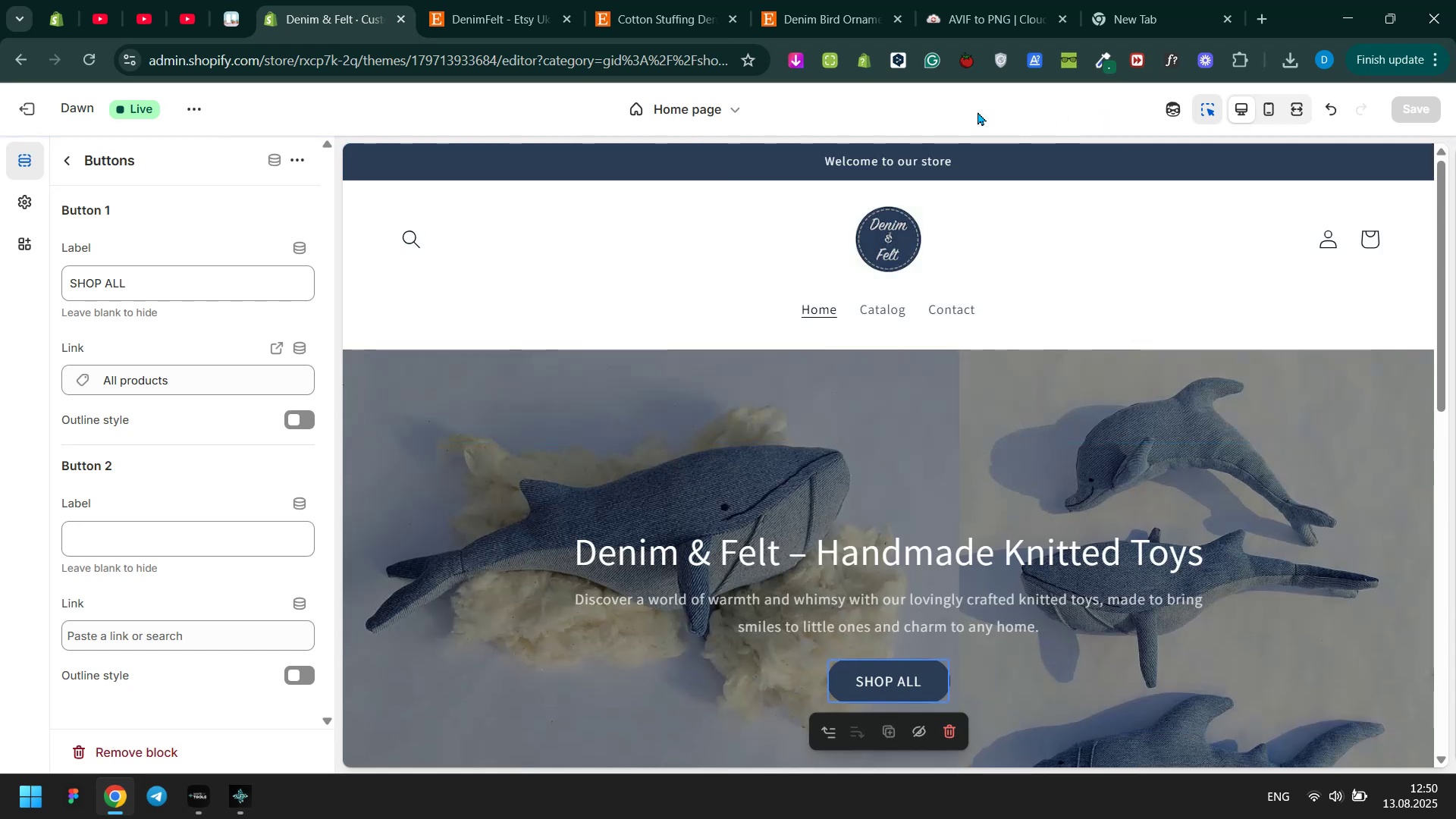 
key(Meta+Tab)
 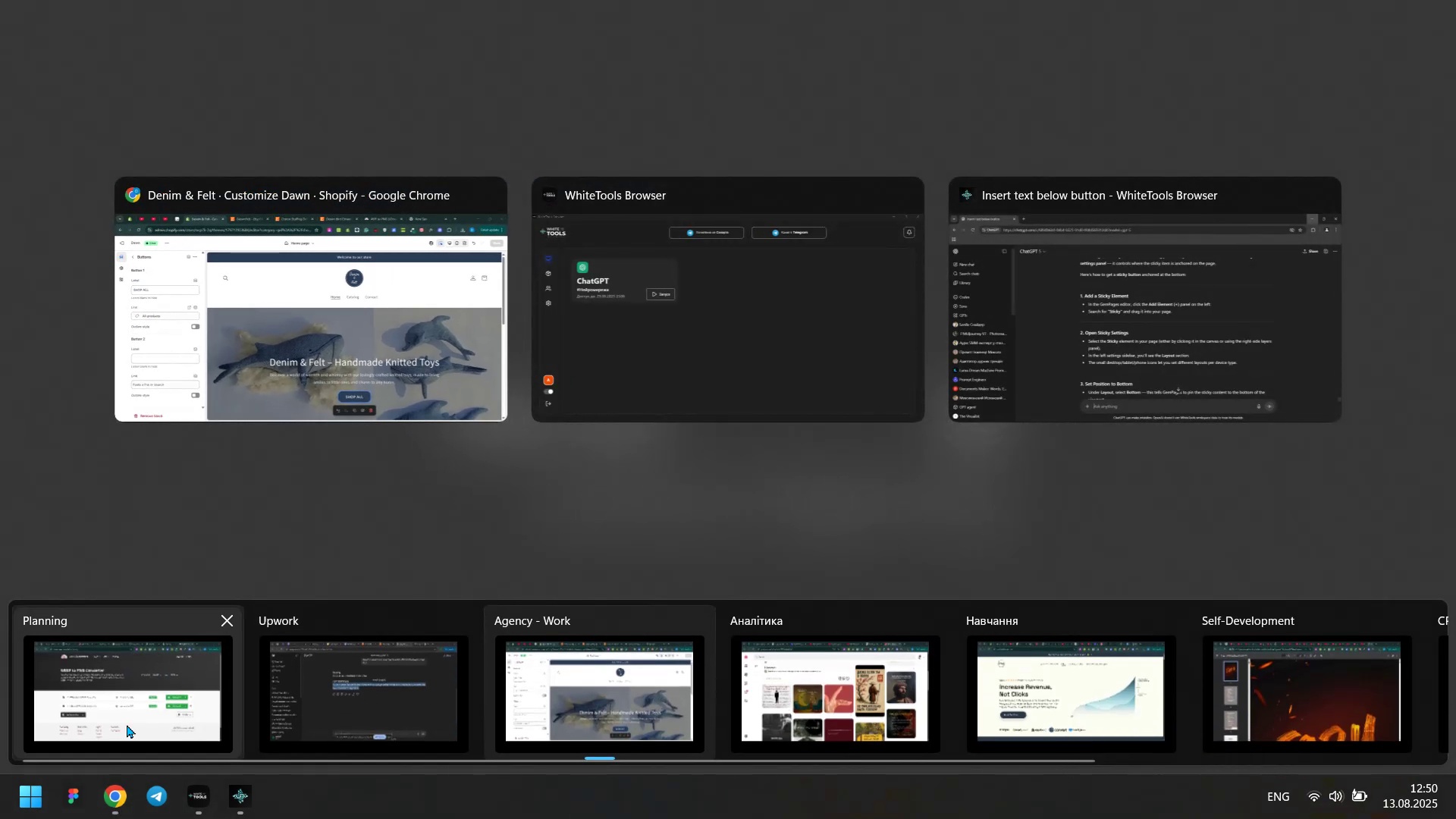 
left_click([111, 743])
 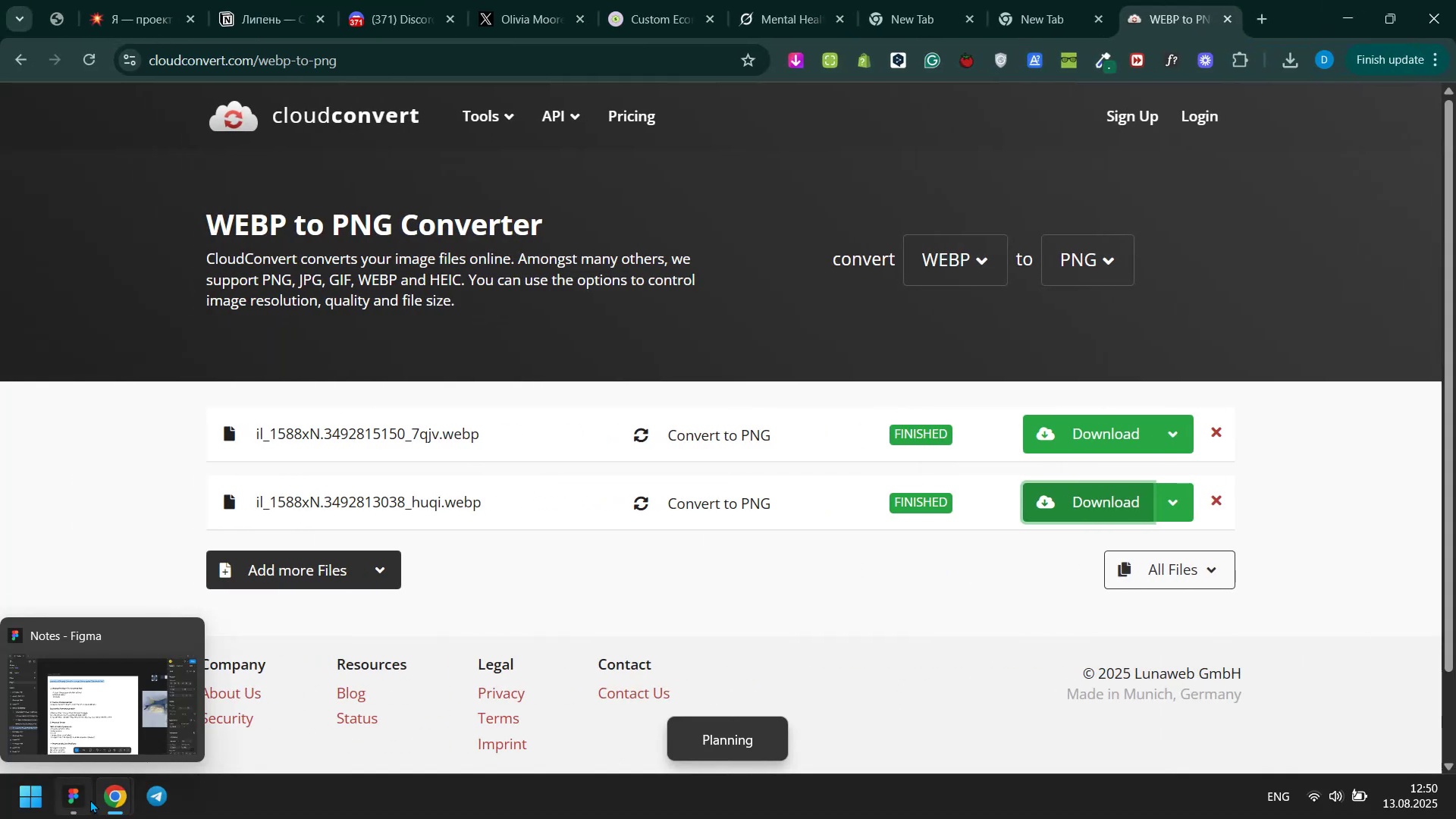 
left_click([83, 792])
 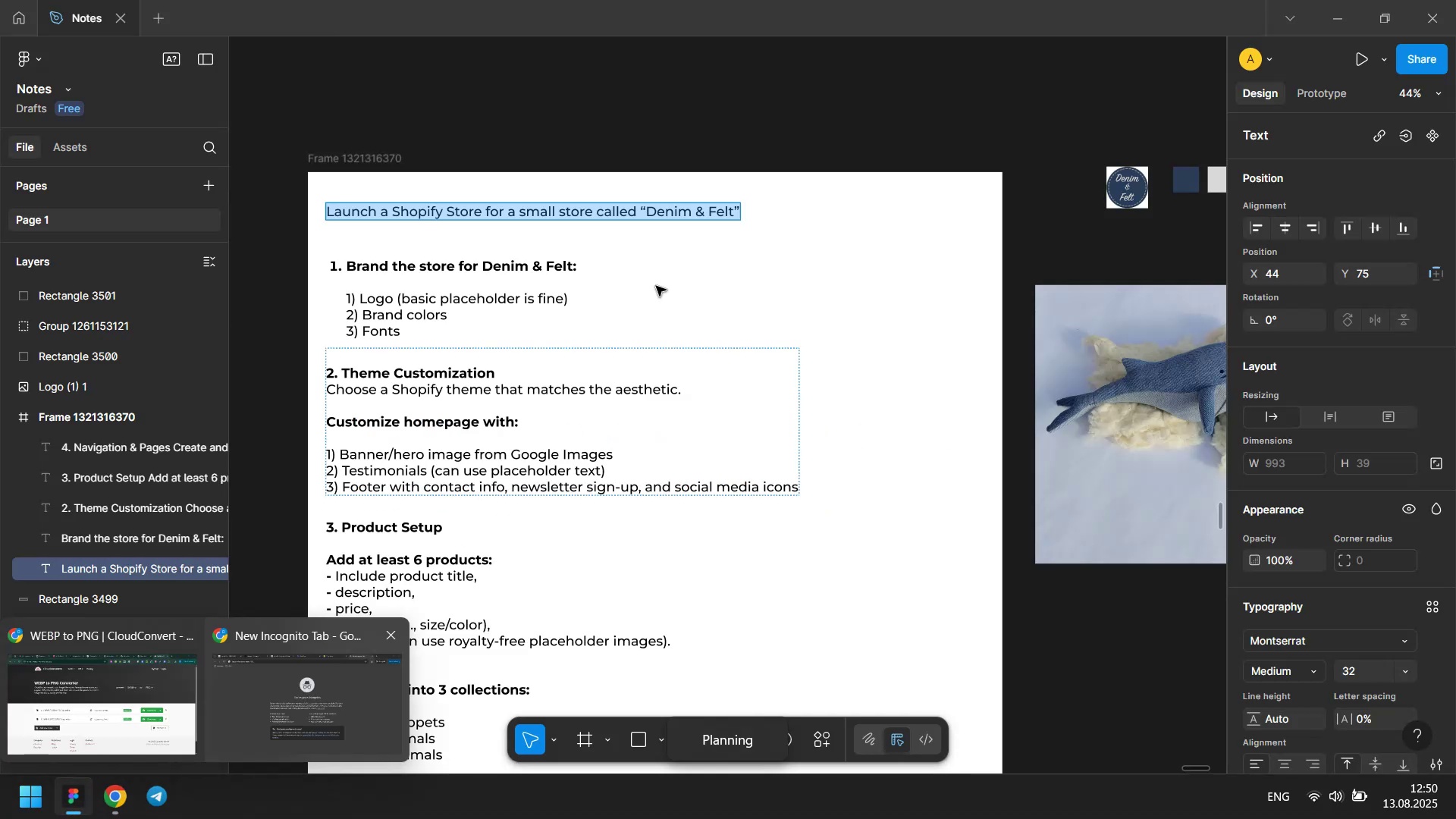 
left_click([673, 252])
 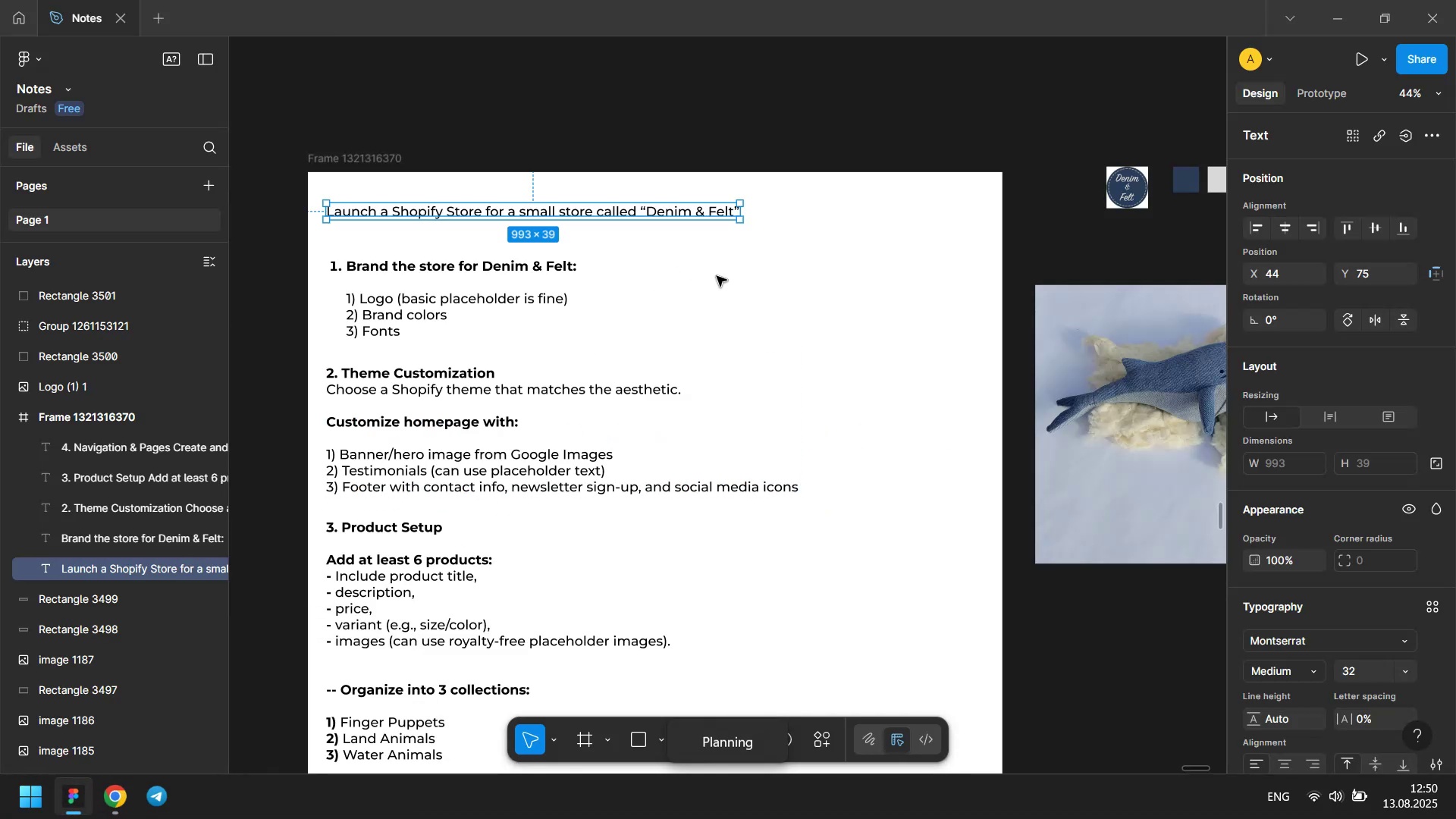 
hold_key(key=ShiftLeft, duration=0.78)
scroll: coordinate [664, 315], scroll_direction: up, amount: 5.0
 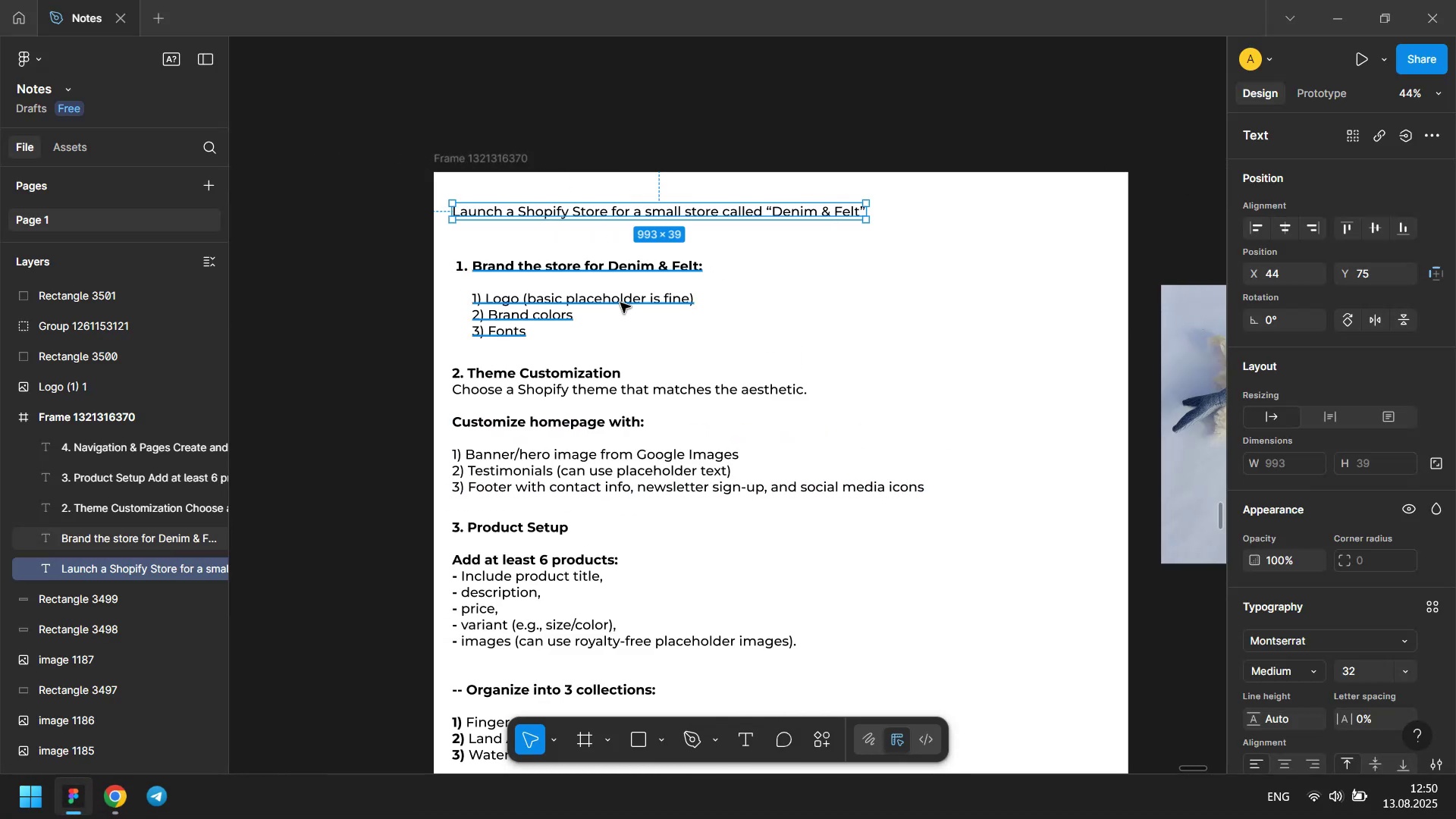 
double_click([620, 303])
 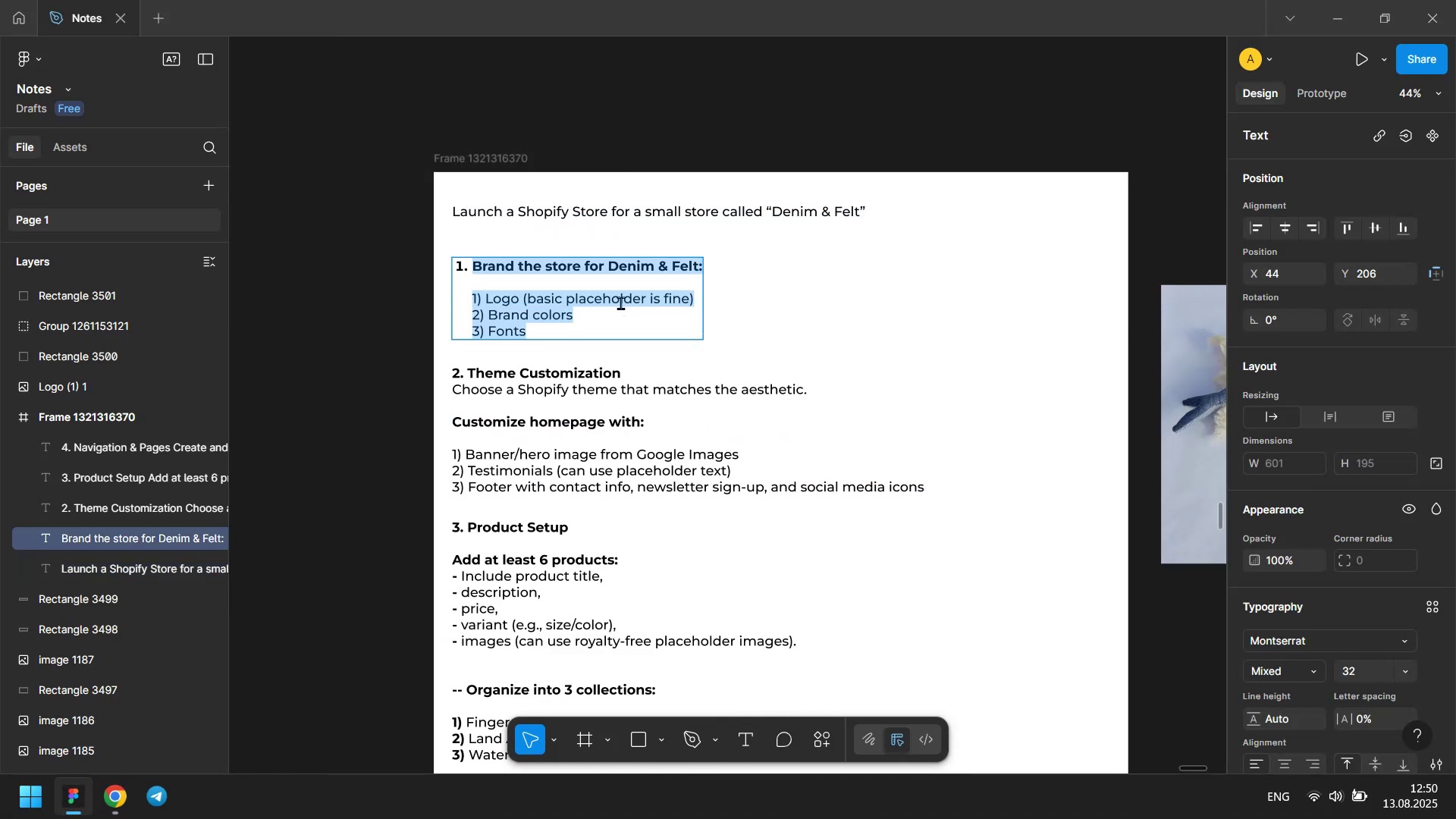 
triple_click([620, 303])
 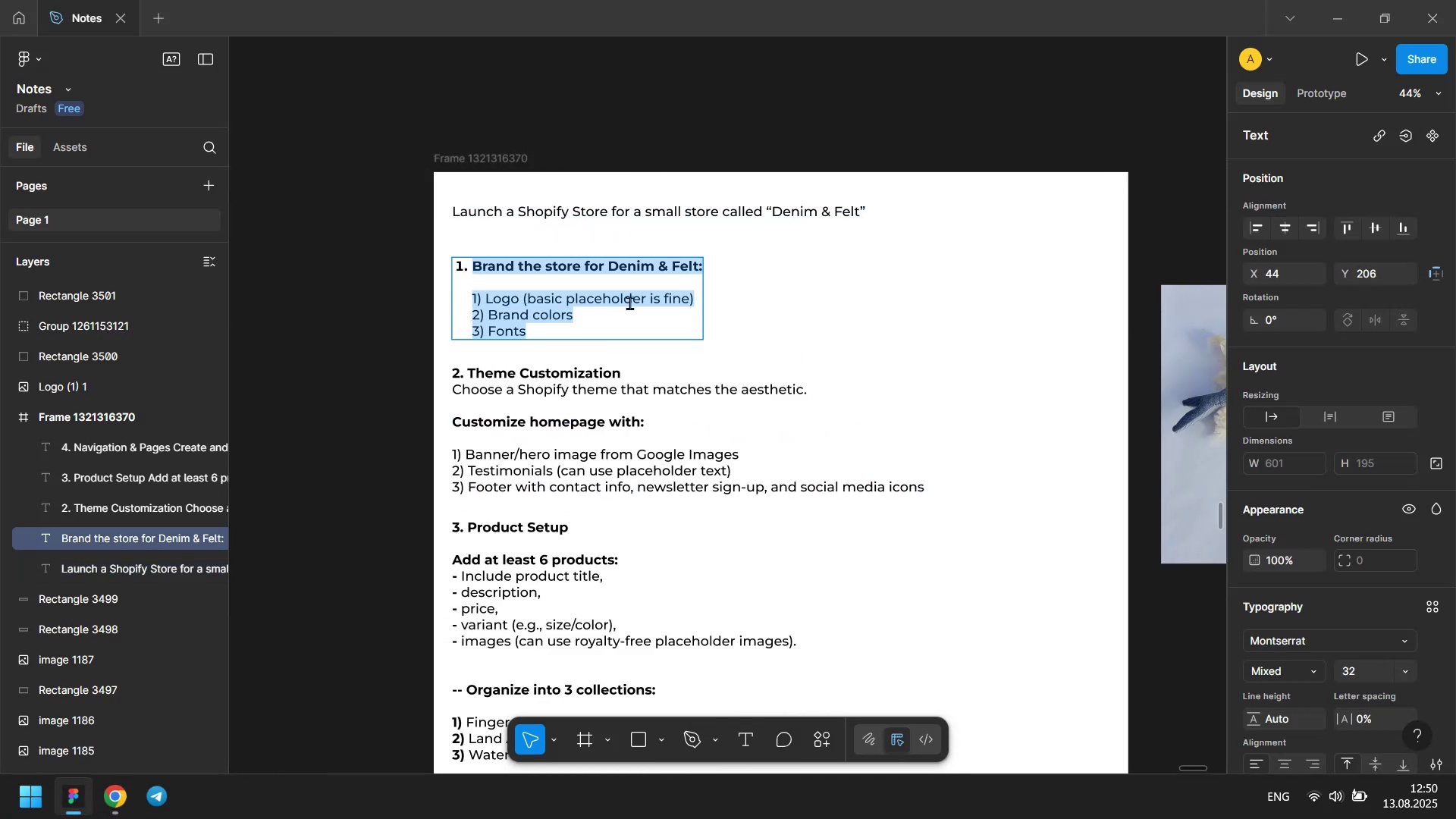 
triple_click([629, 303])
 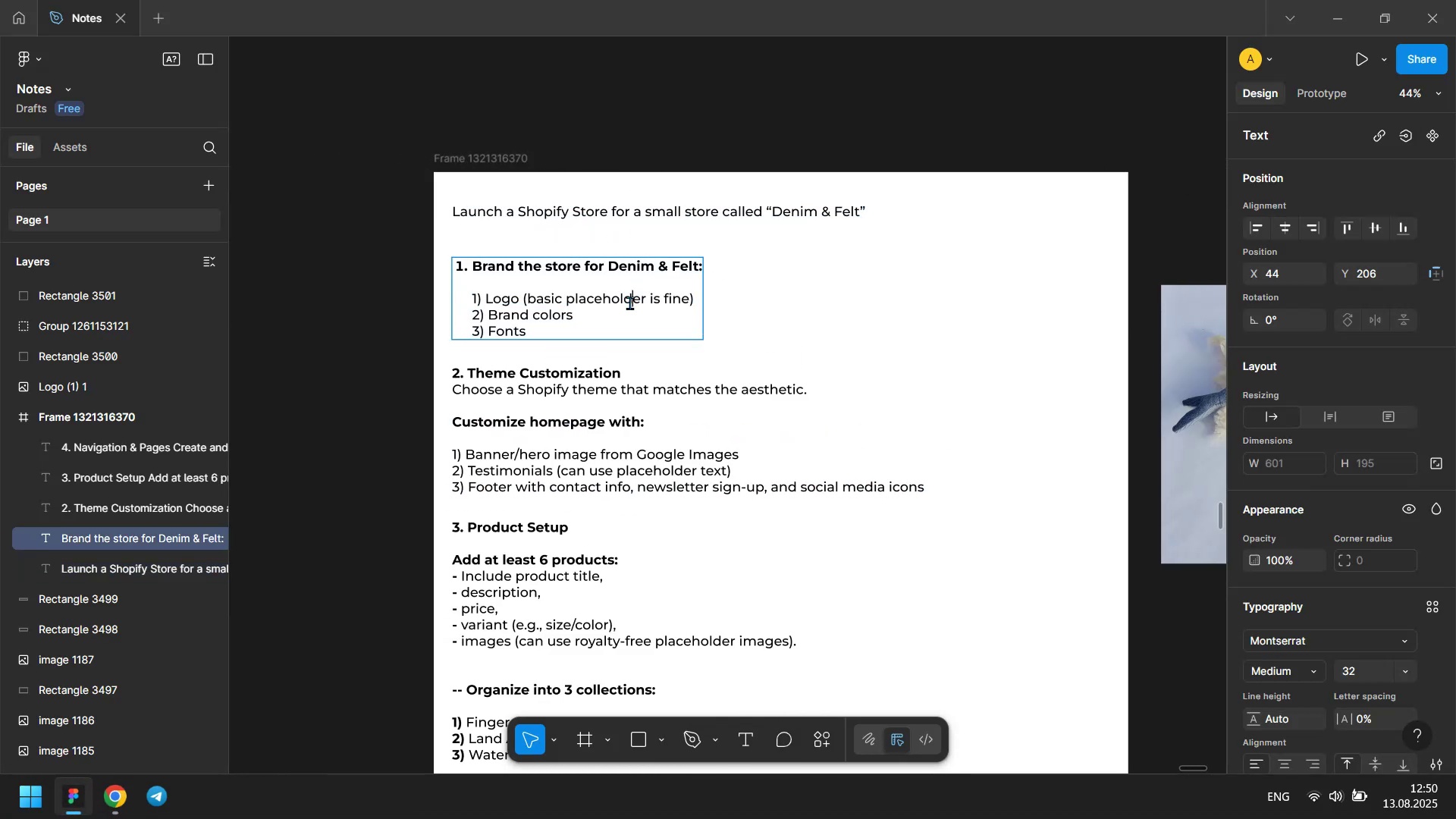 
triple_click([629, 303])
 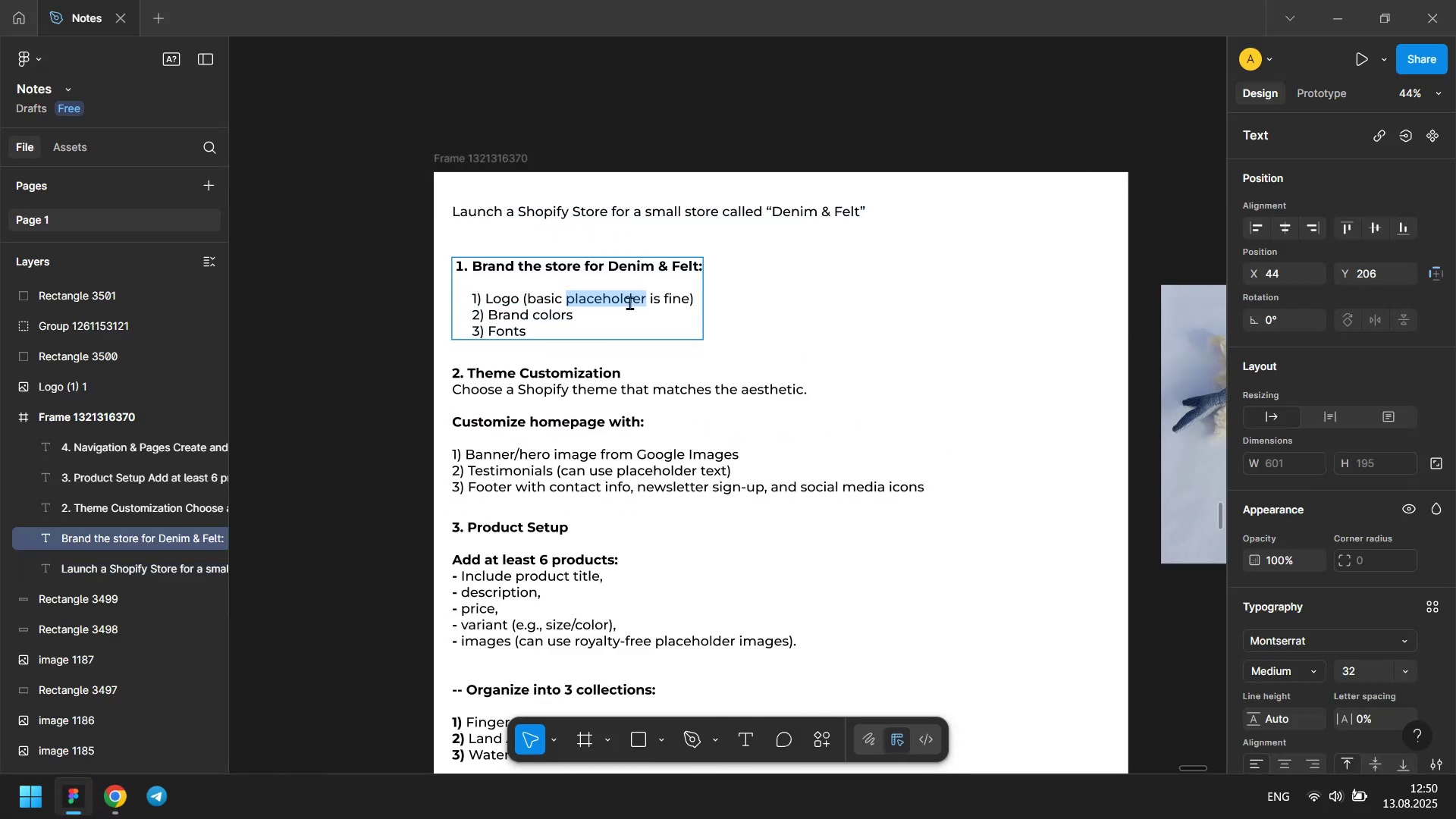 
triple_click([629, 303])
 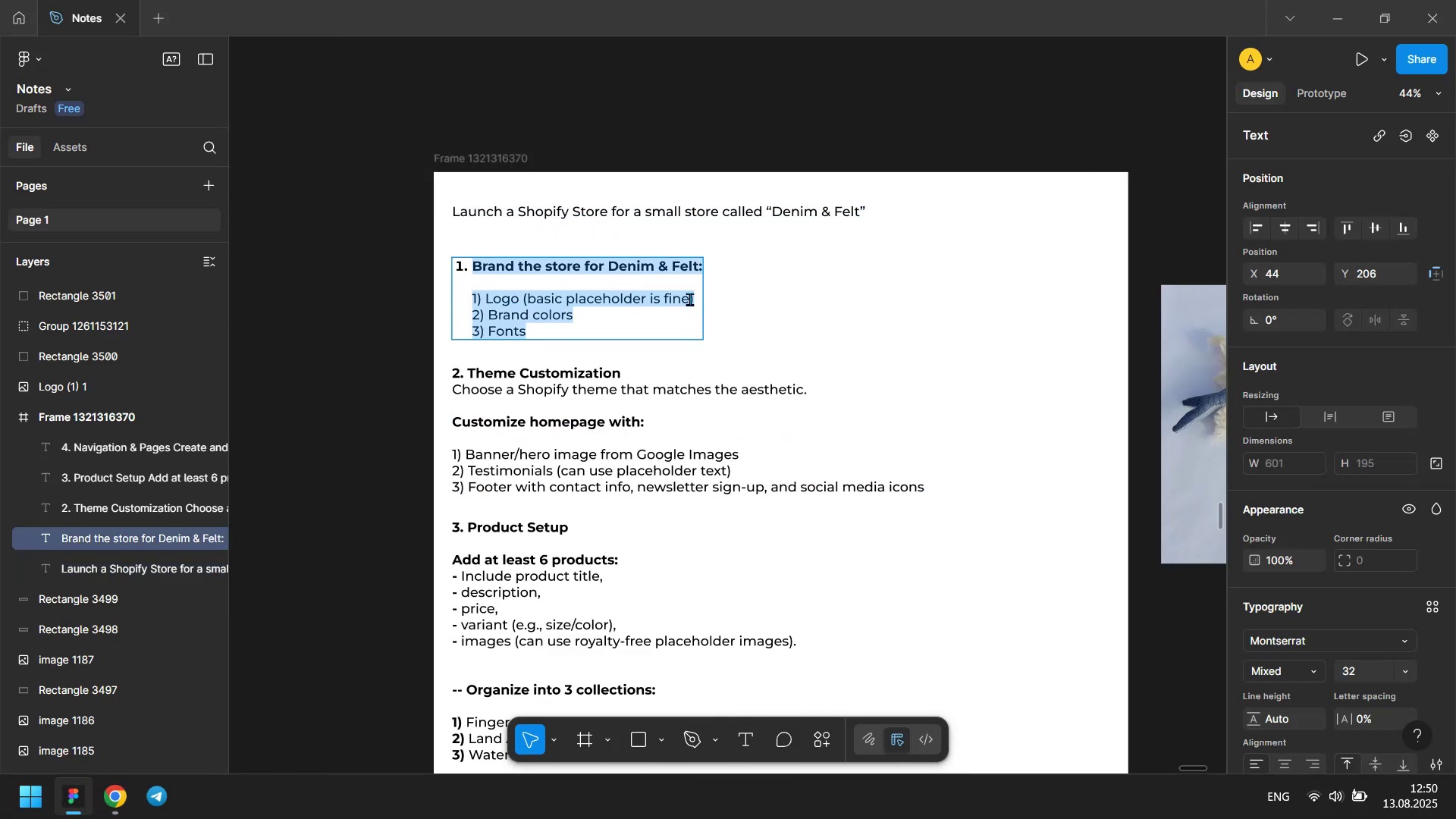 
triple_click([692, 299])
 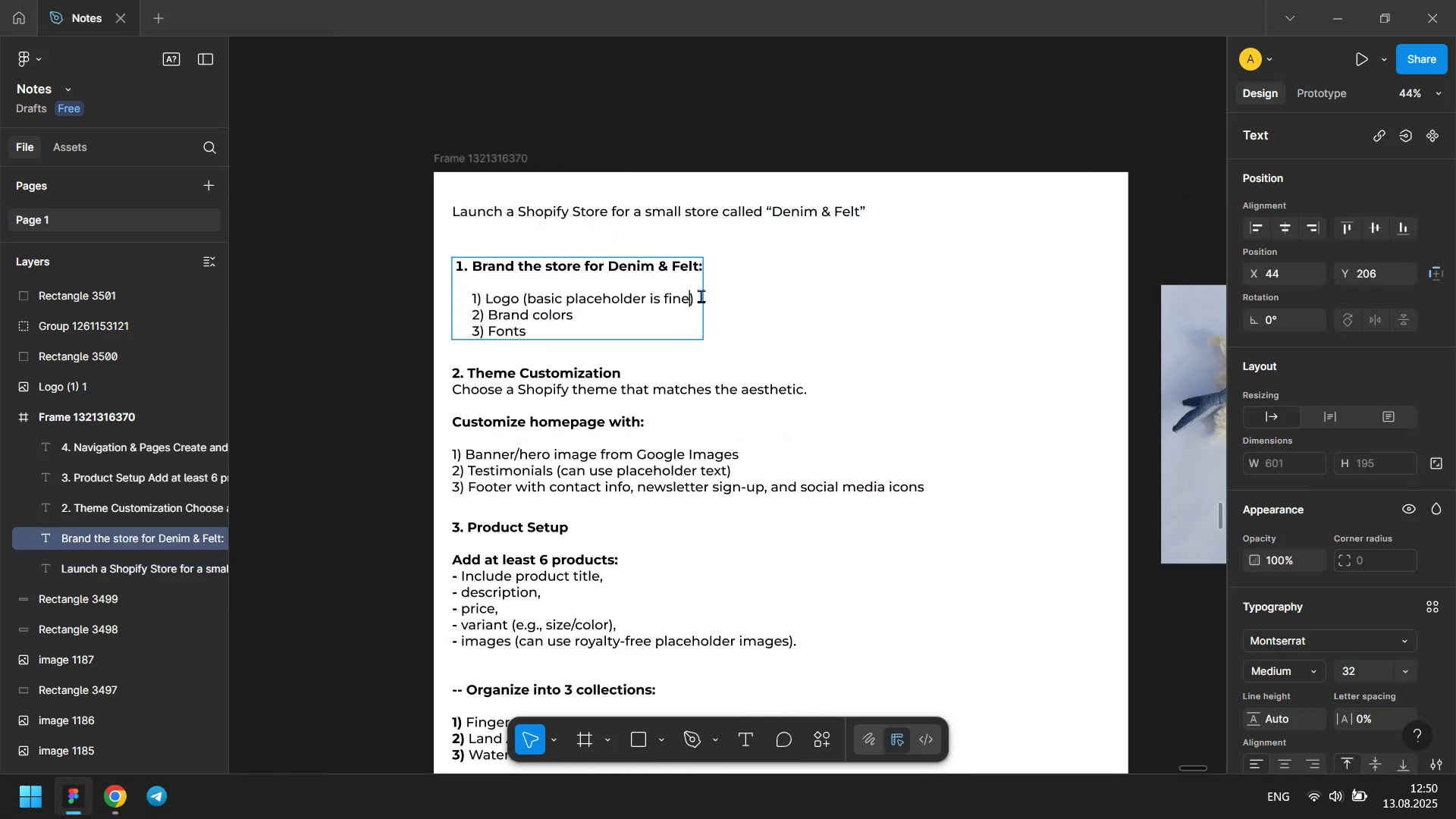 
left_click_drag(start_coordinate=[700, 296], to_coordinate=[483, 303])
 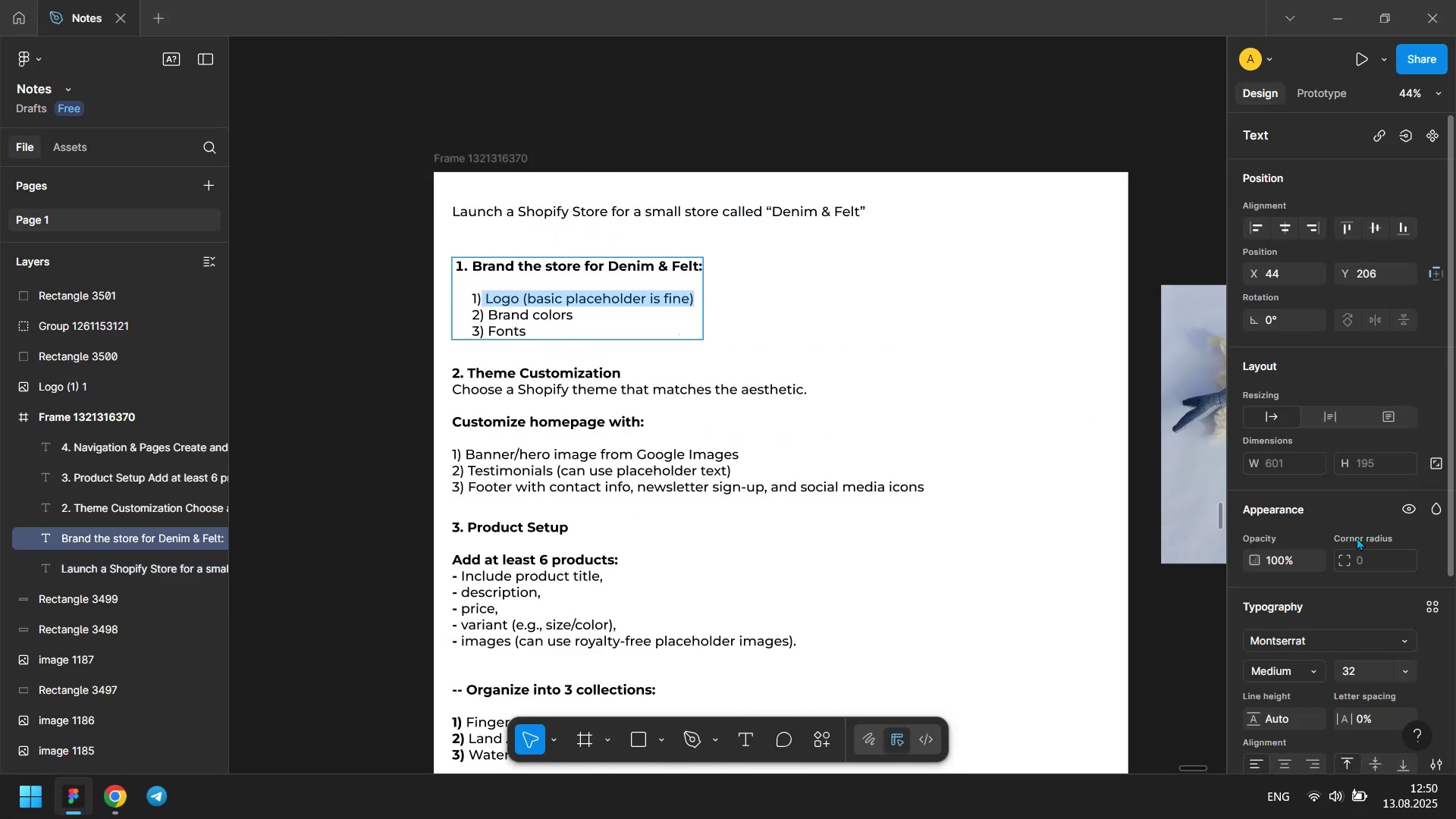 
scroll: coordinate [1380, 597], scroll_direction: down, amount: 3.0
 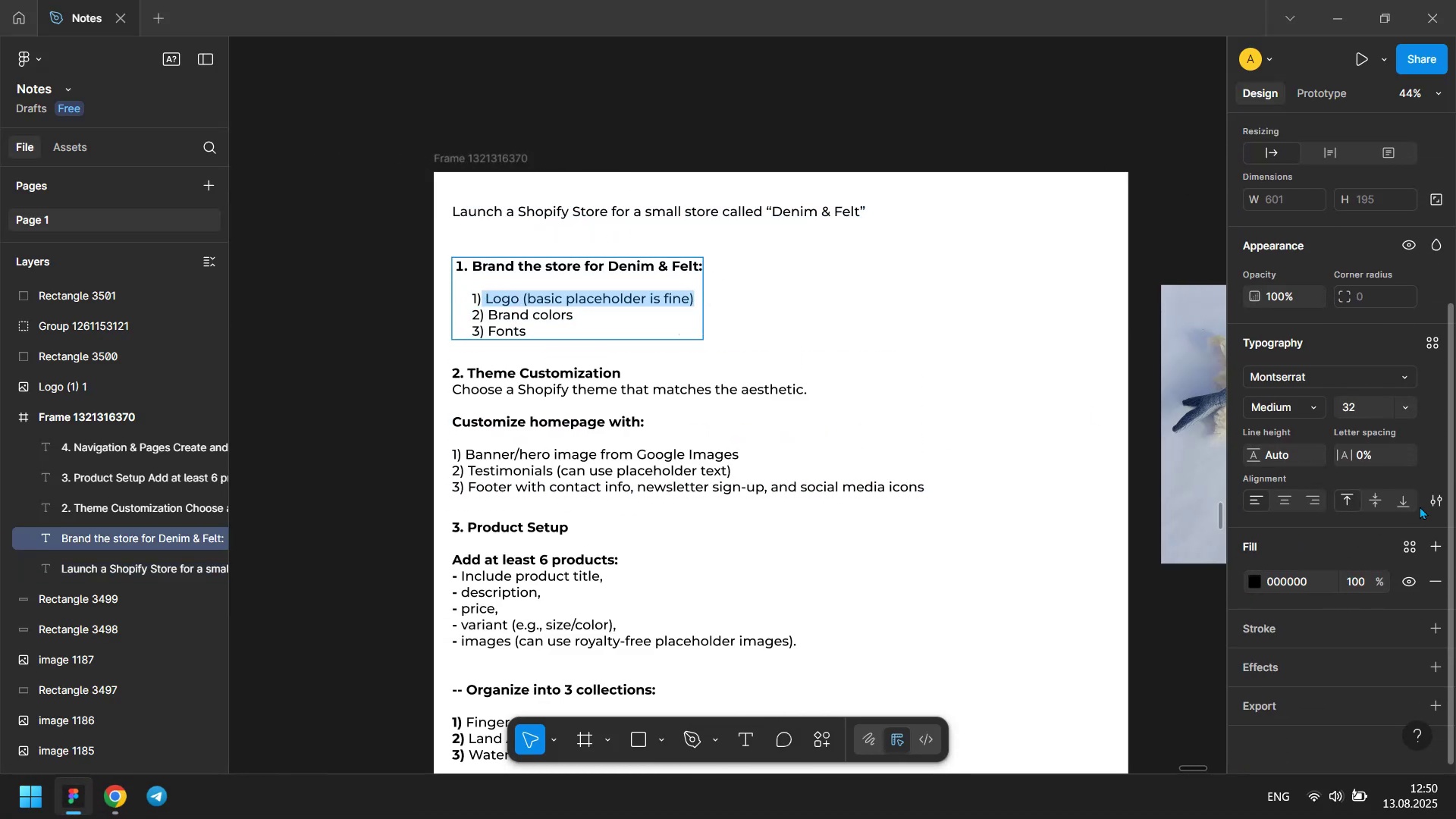 
left_click([1432, 499])
 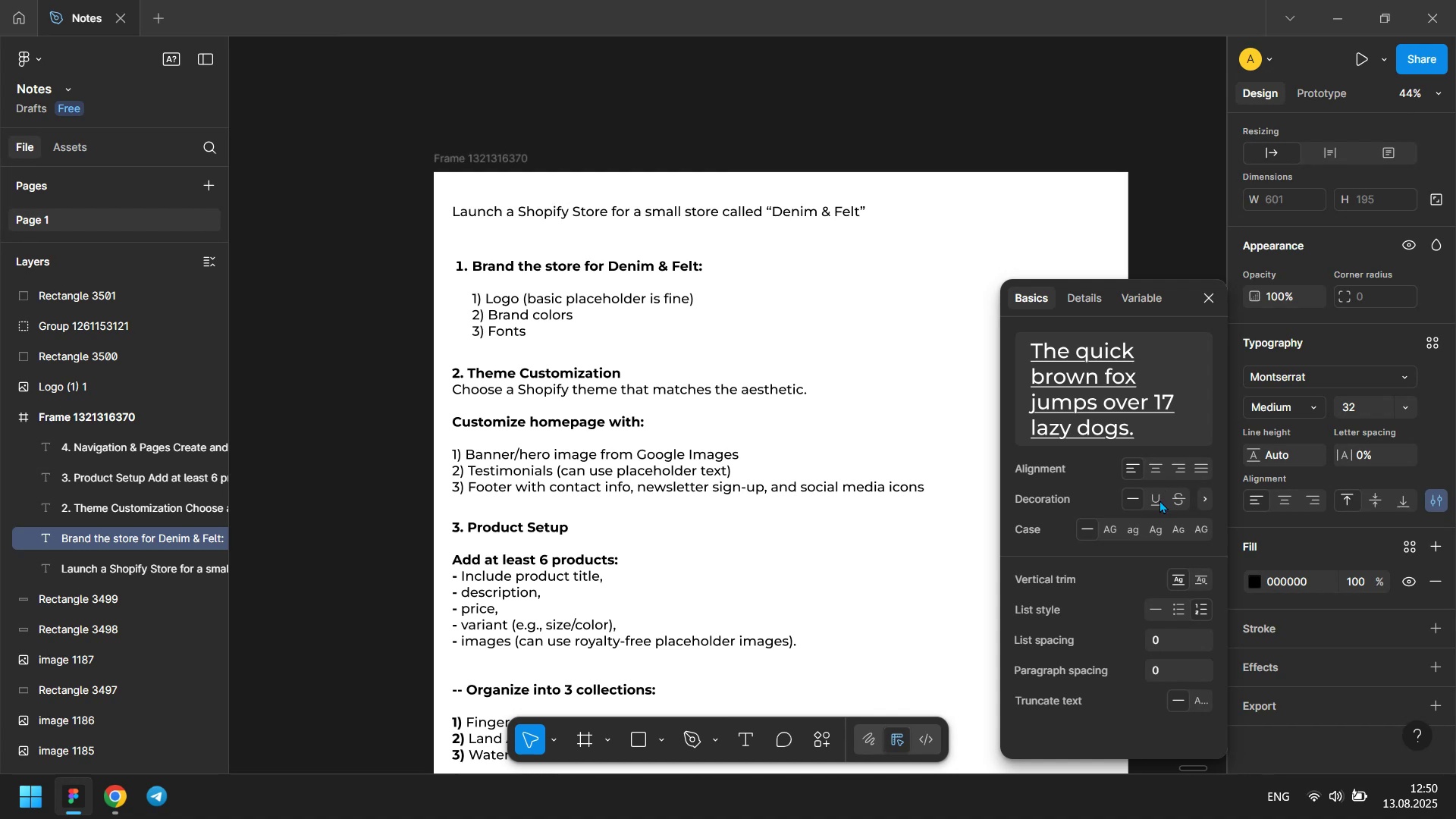 
left_click([1175, 494])
 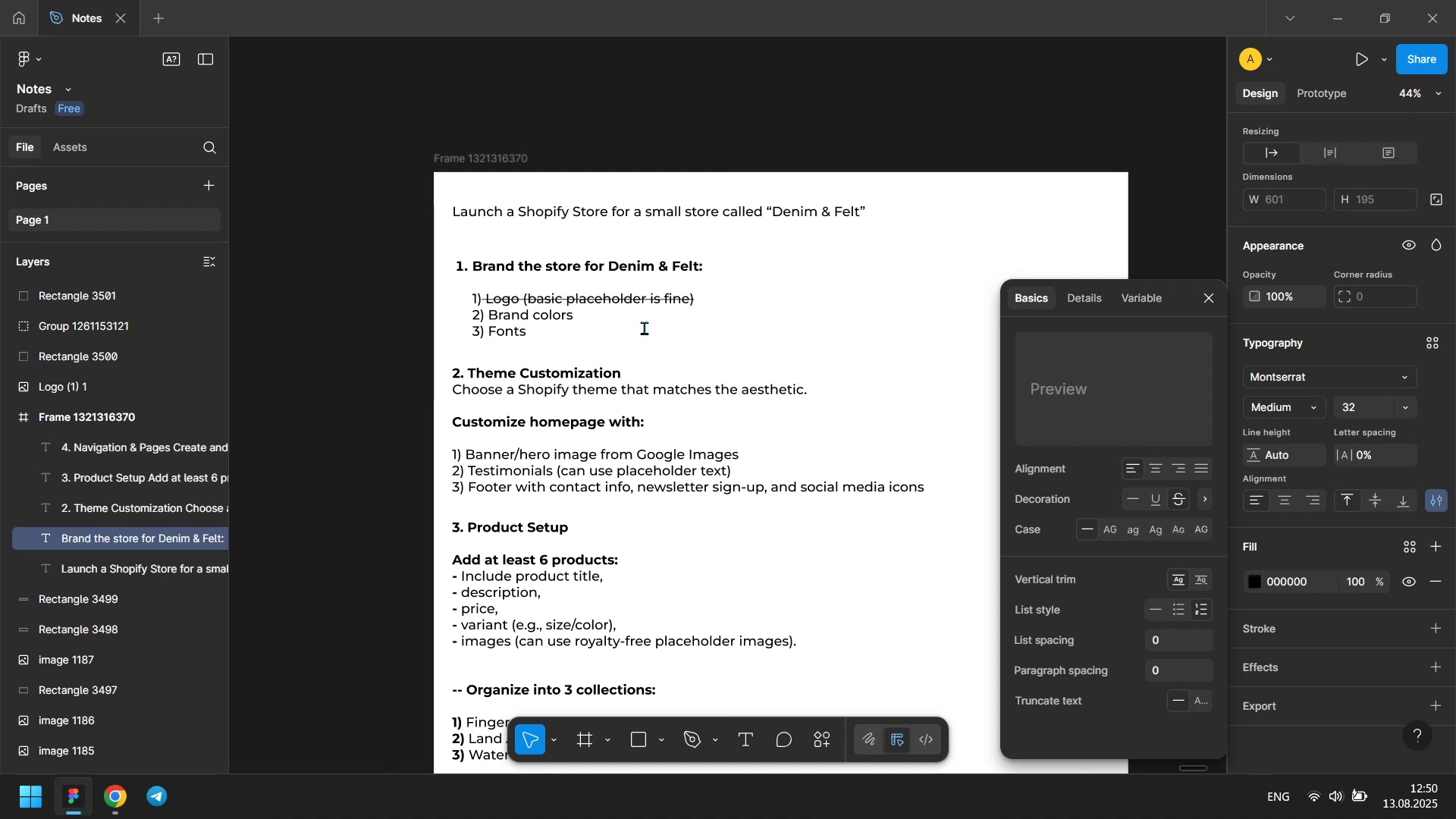 
left_click([617, 315])
 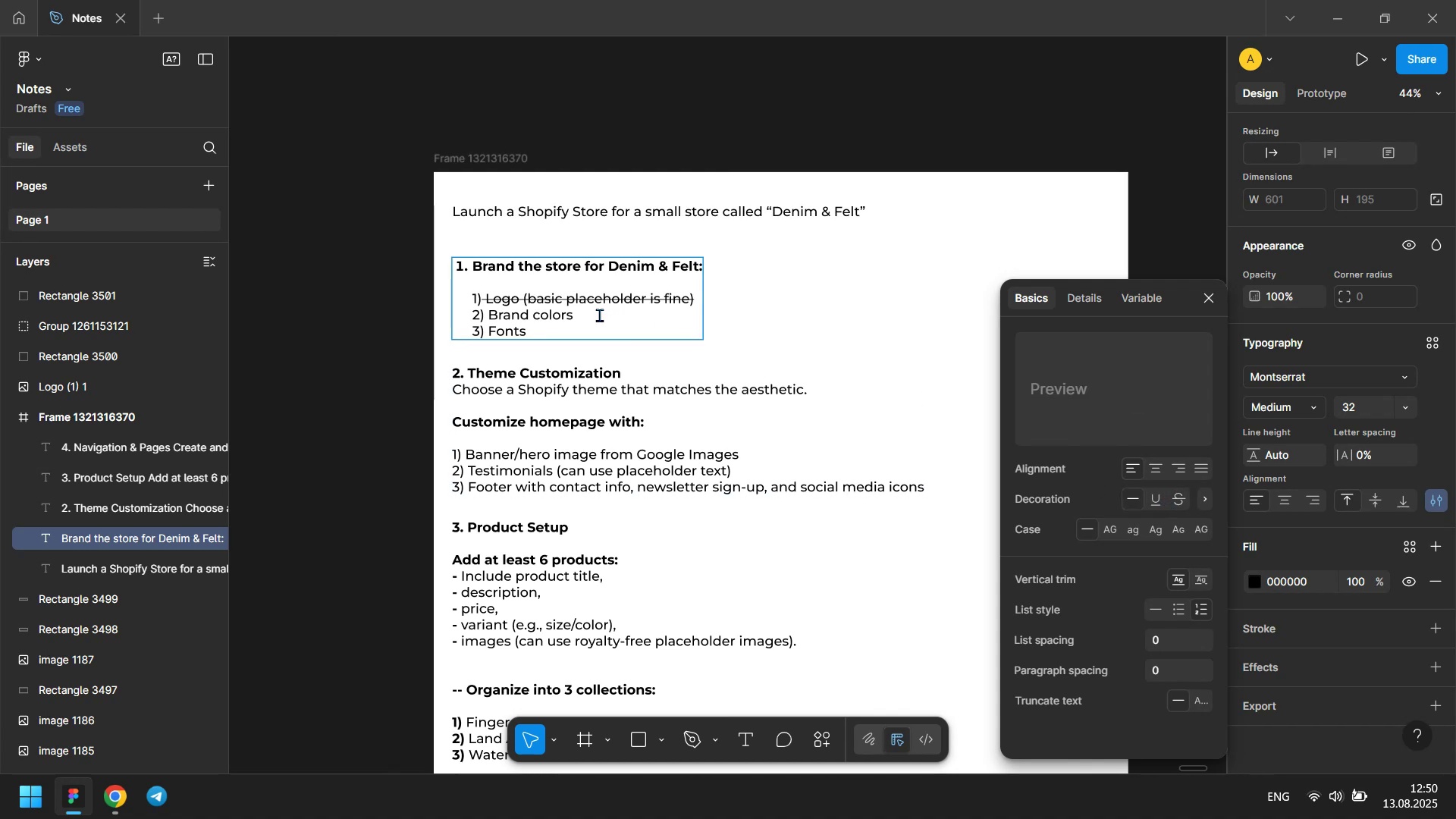 
left_click_drag(start_coordinate=[597, 315], to_coordinate=[488, 314])
 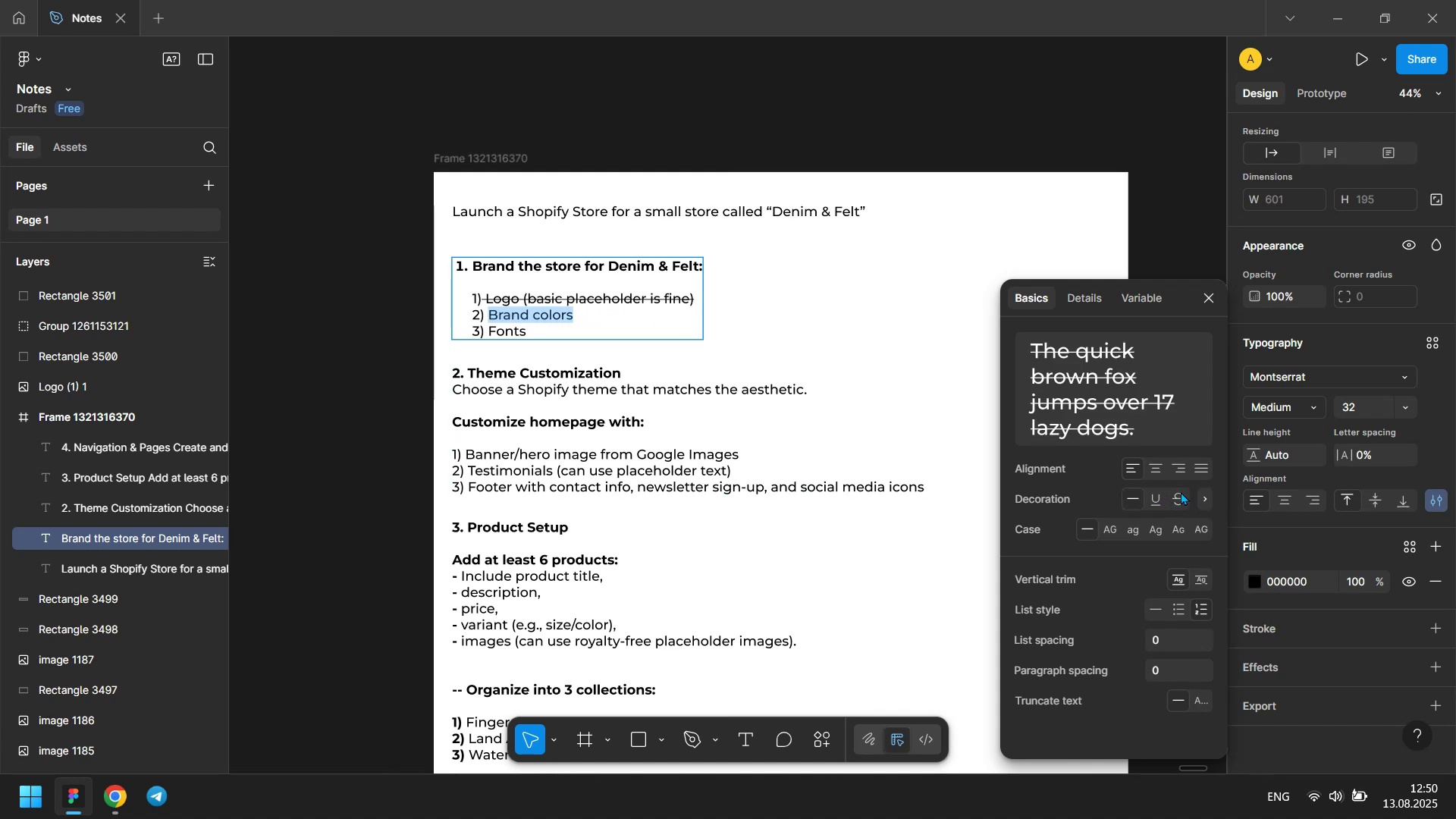 
double_click([897, 250])
 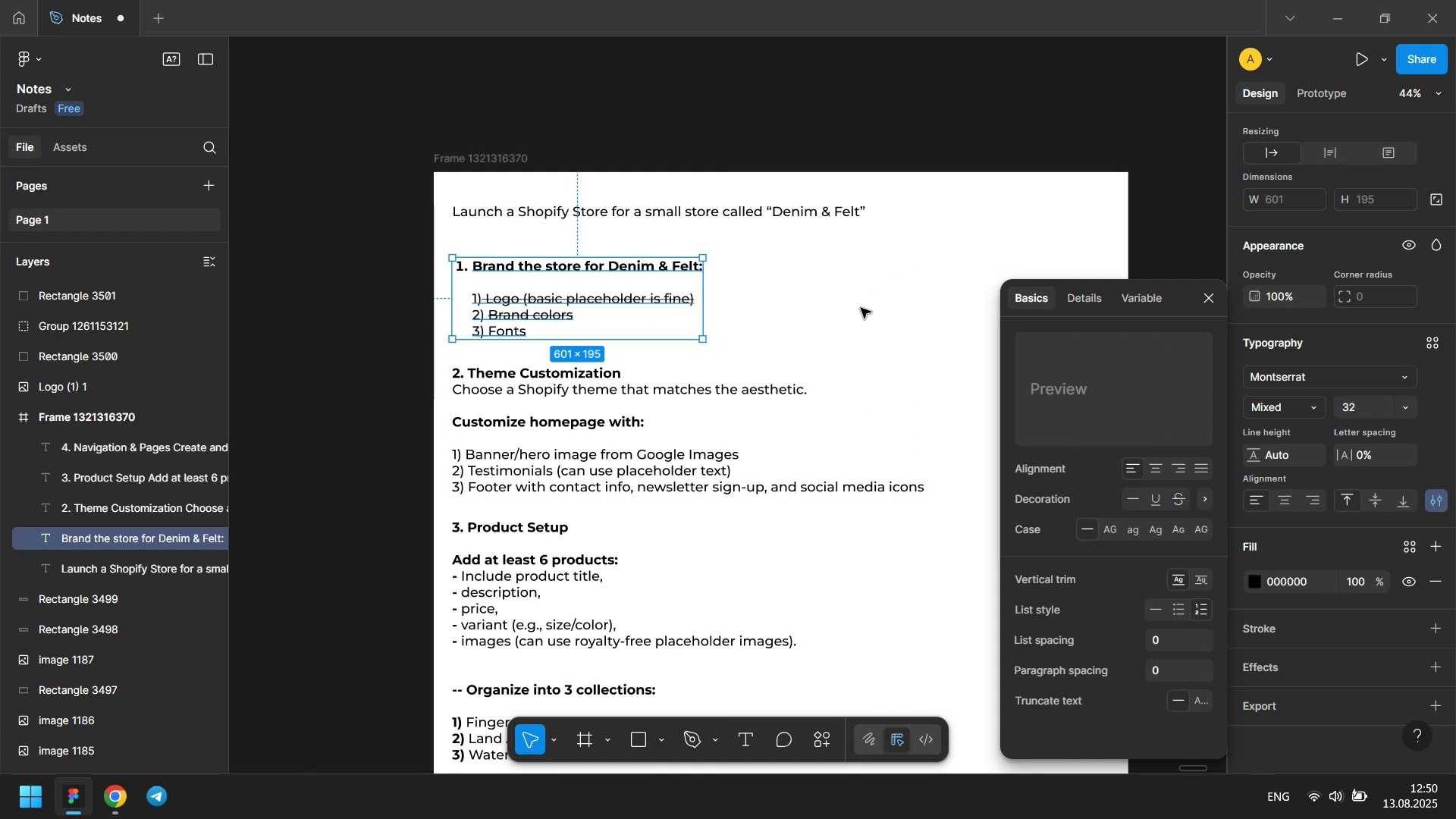 
key(Meta+MetaLeft)
 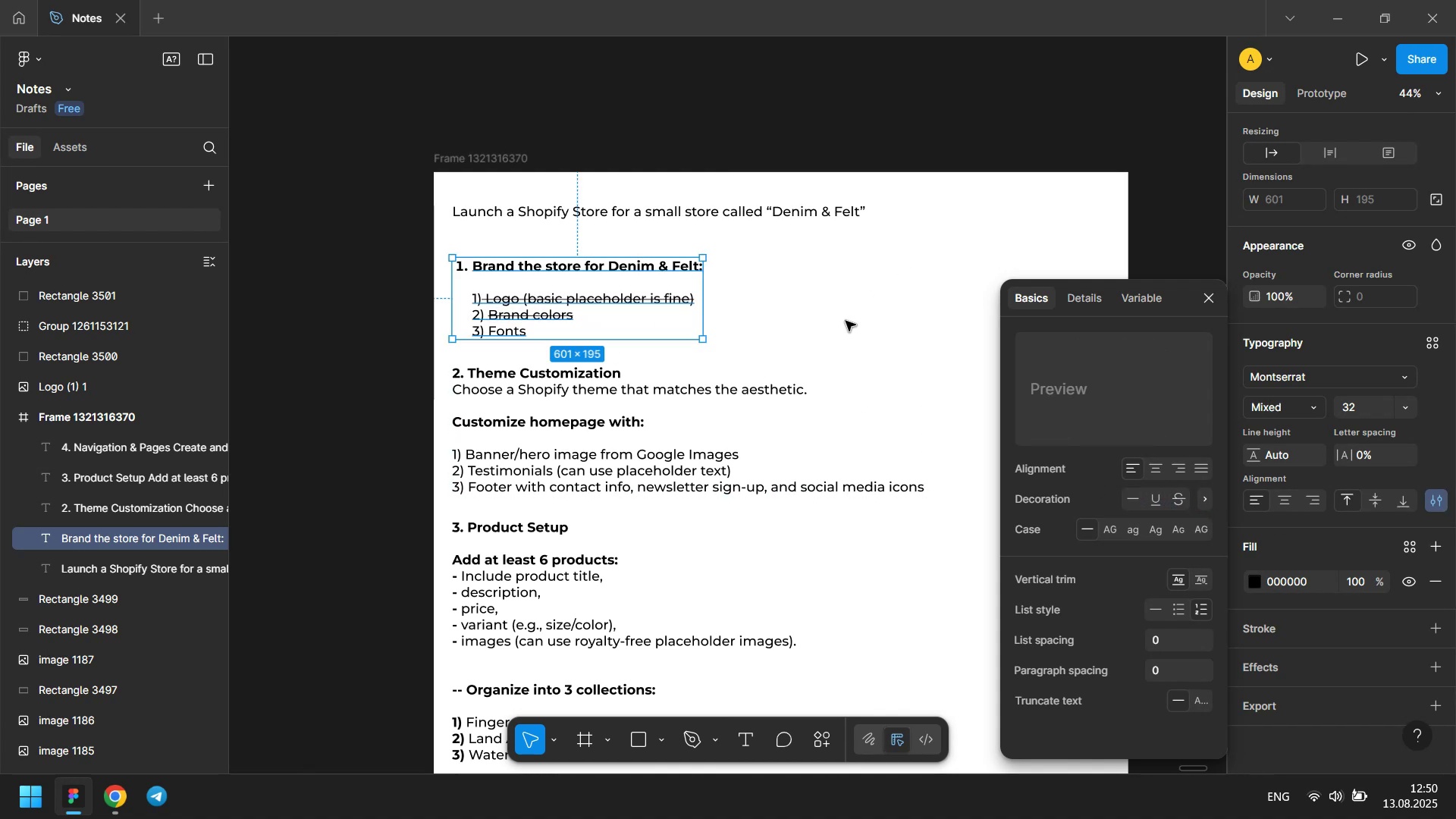 
key(Meta+Tab)
 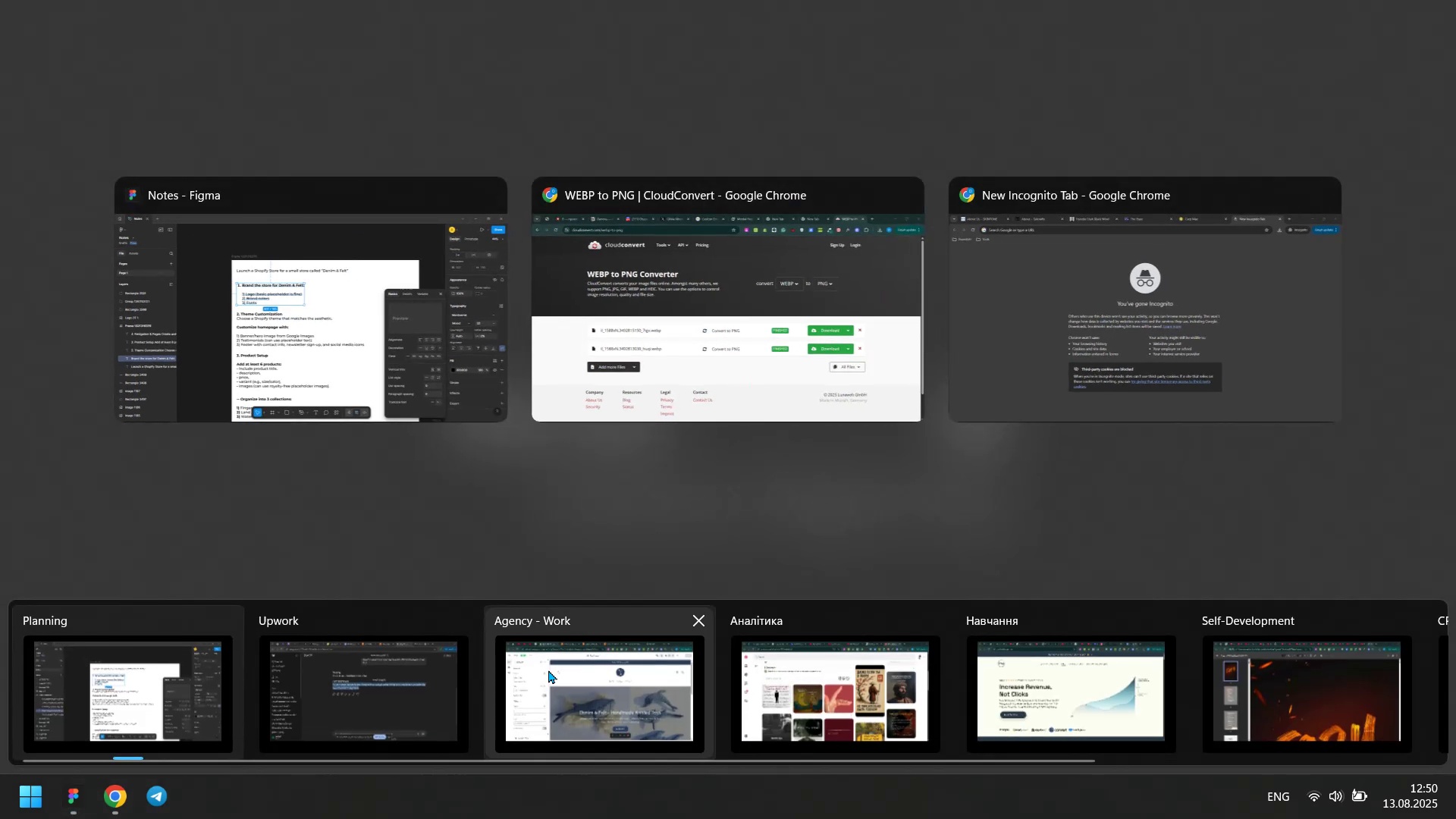 
left_click([555, 671])
 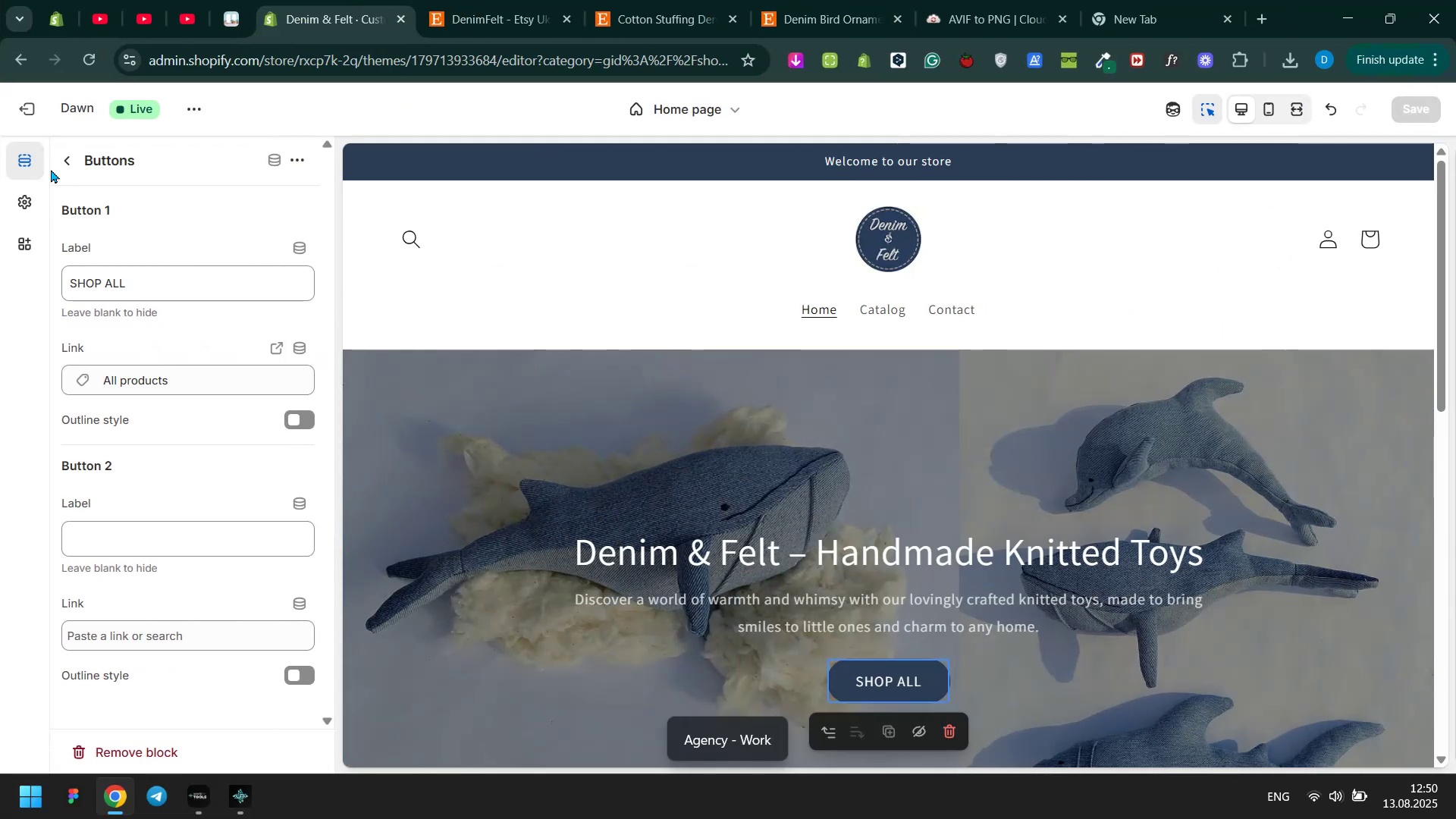 
left_click([33, 193])
 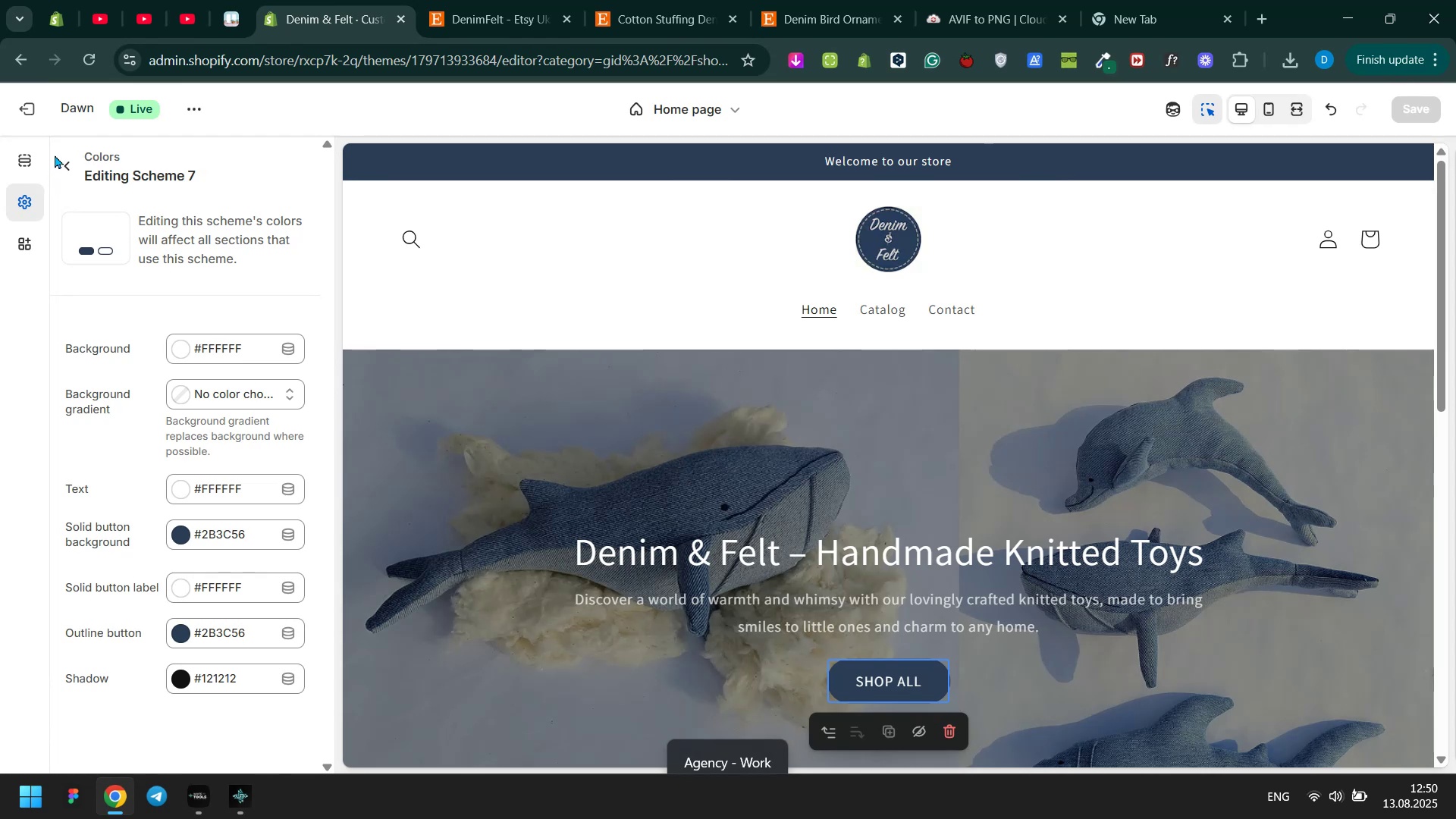 
double_click([61, 155])
 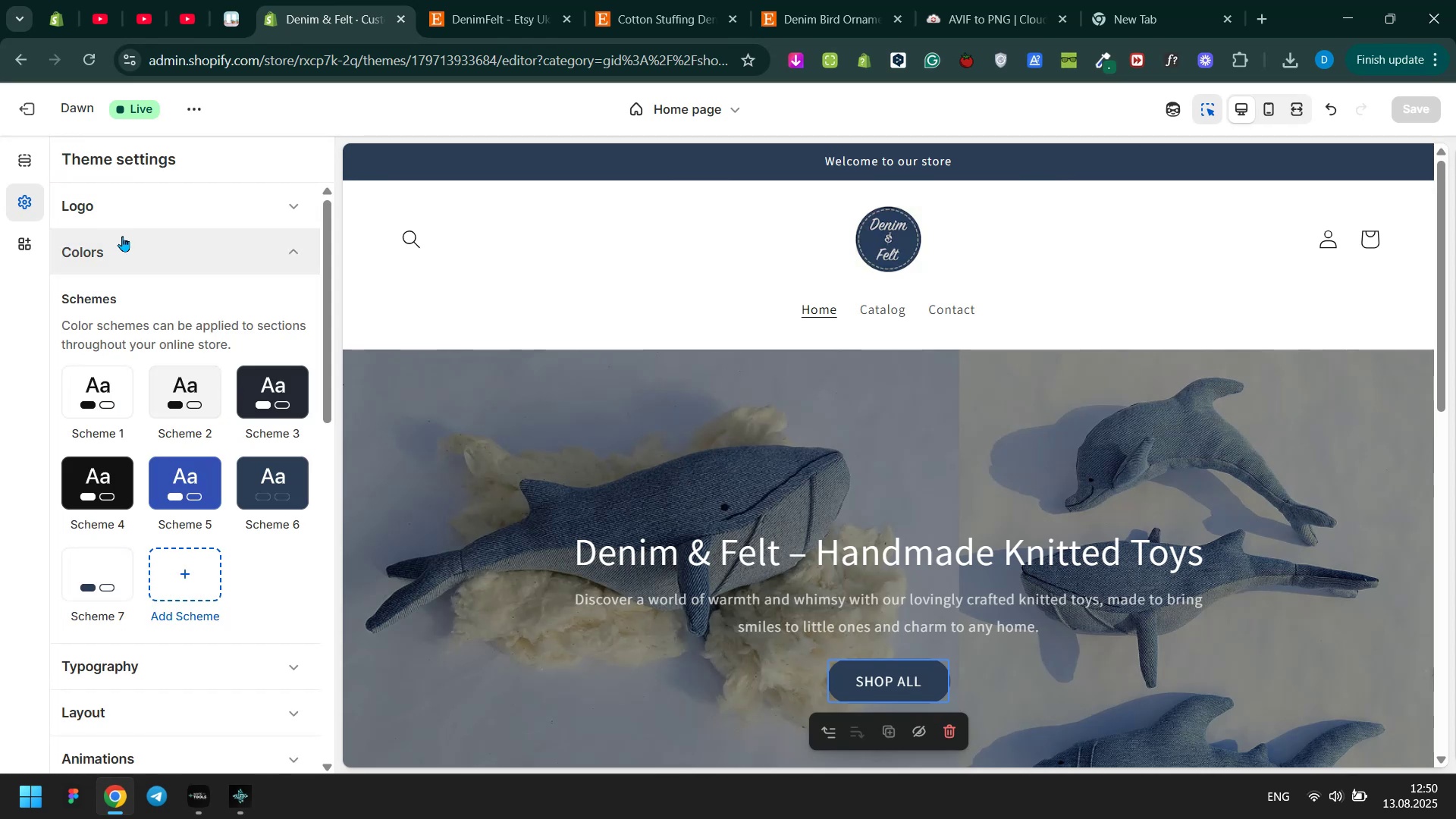 
left_click([130, 246])
 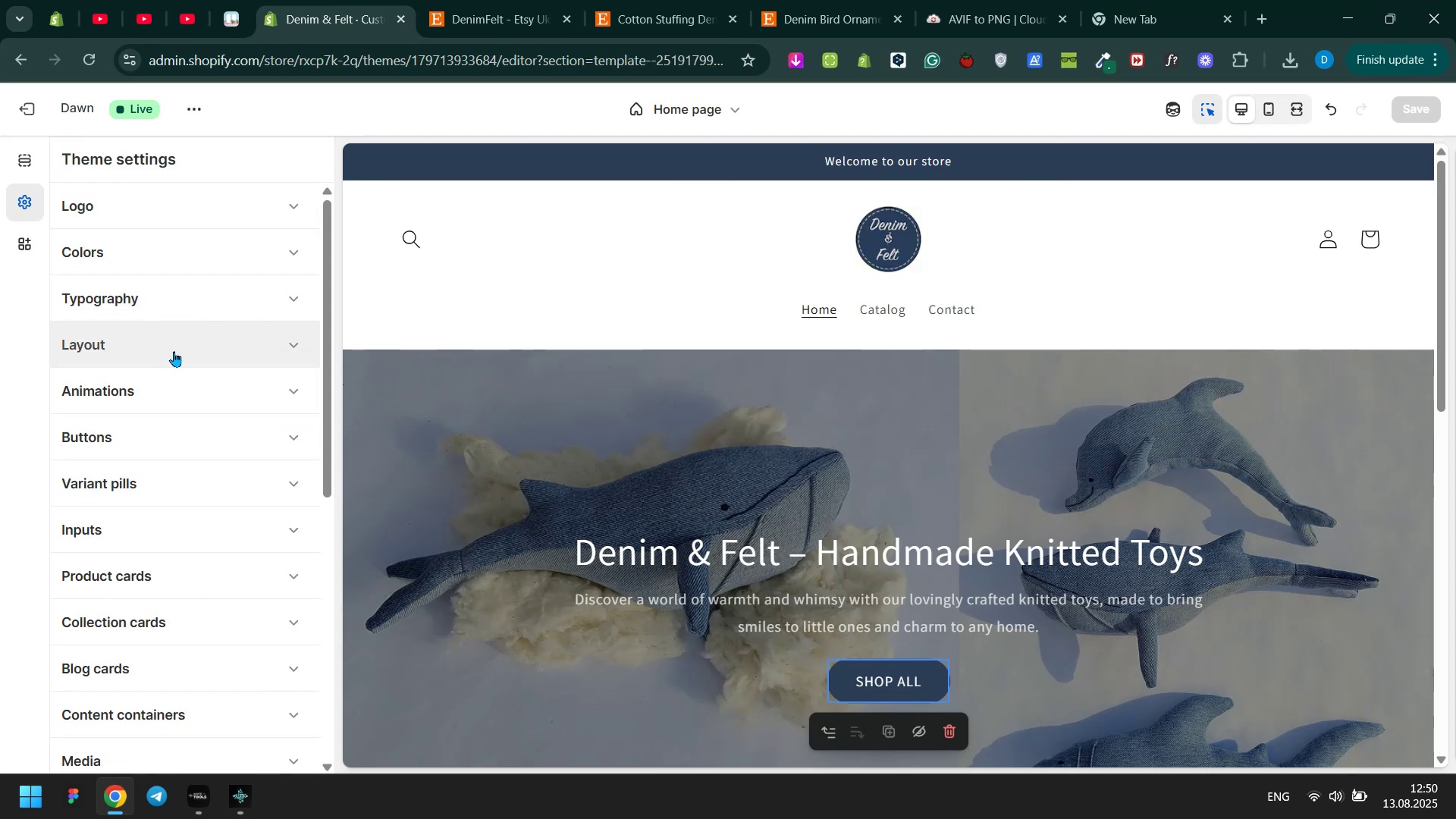 
left_click([173, 305])
 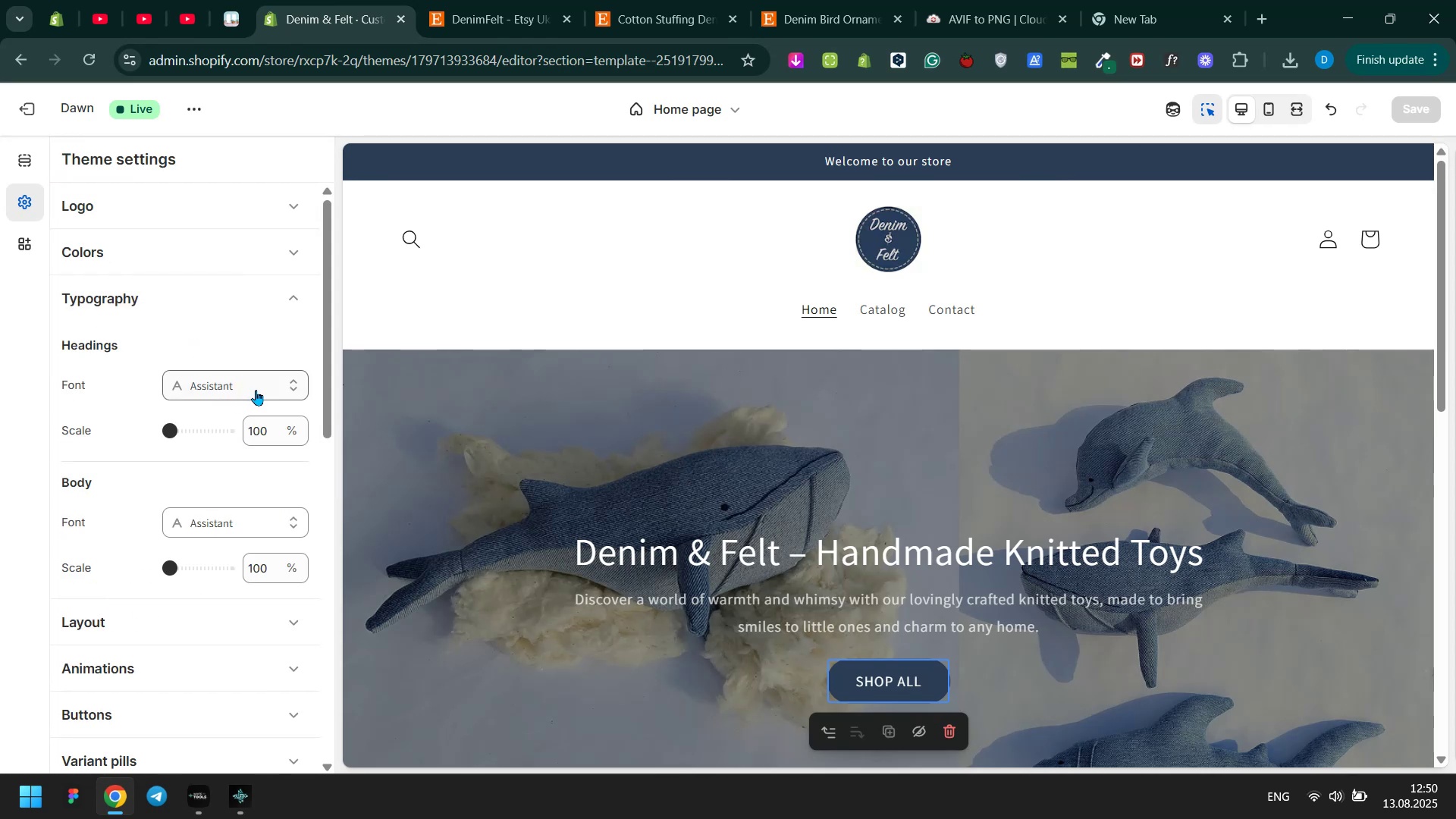 
left_click([256, 390])
 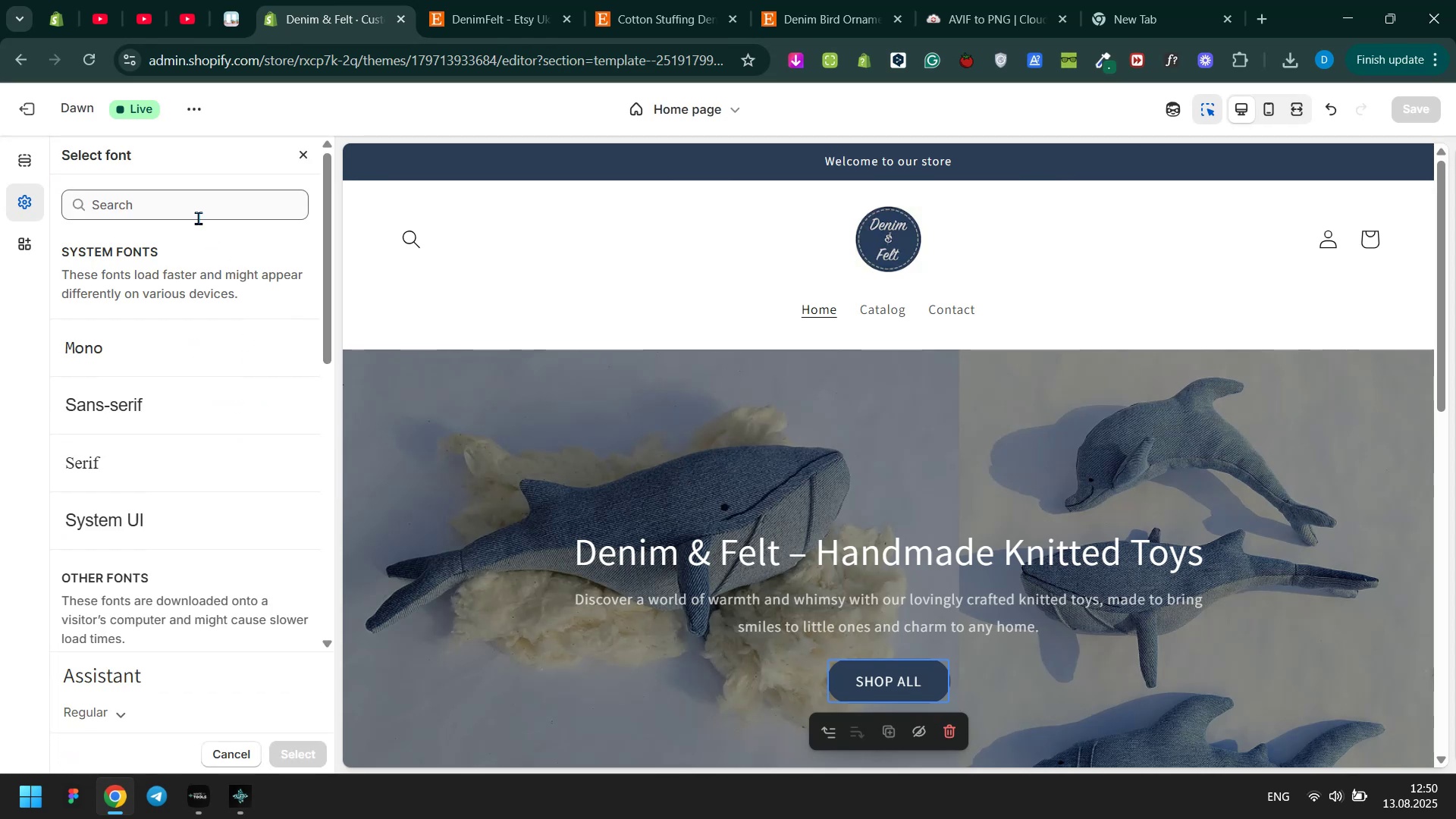 
left_click([194, 206])
 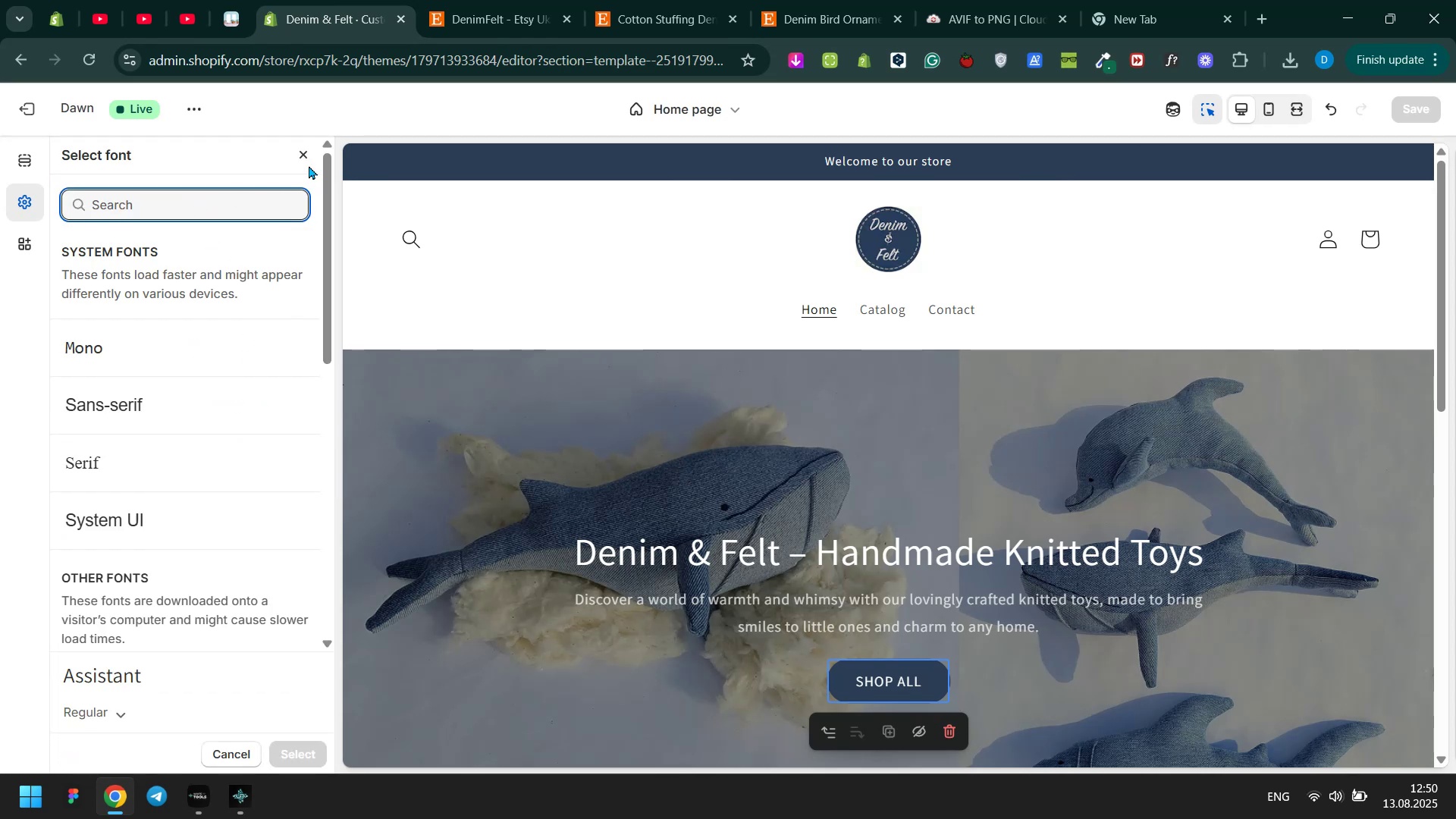 
left_click([287, 148])
 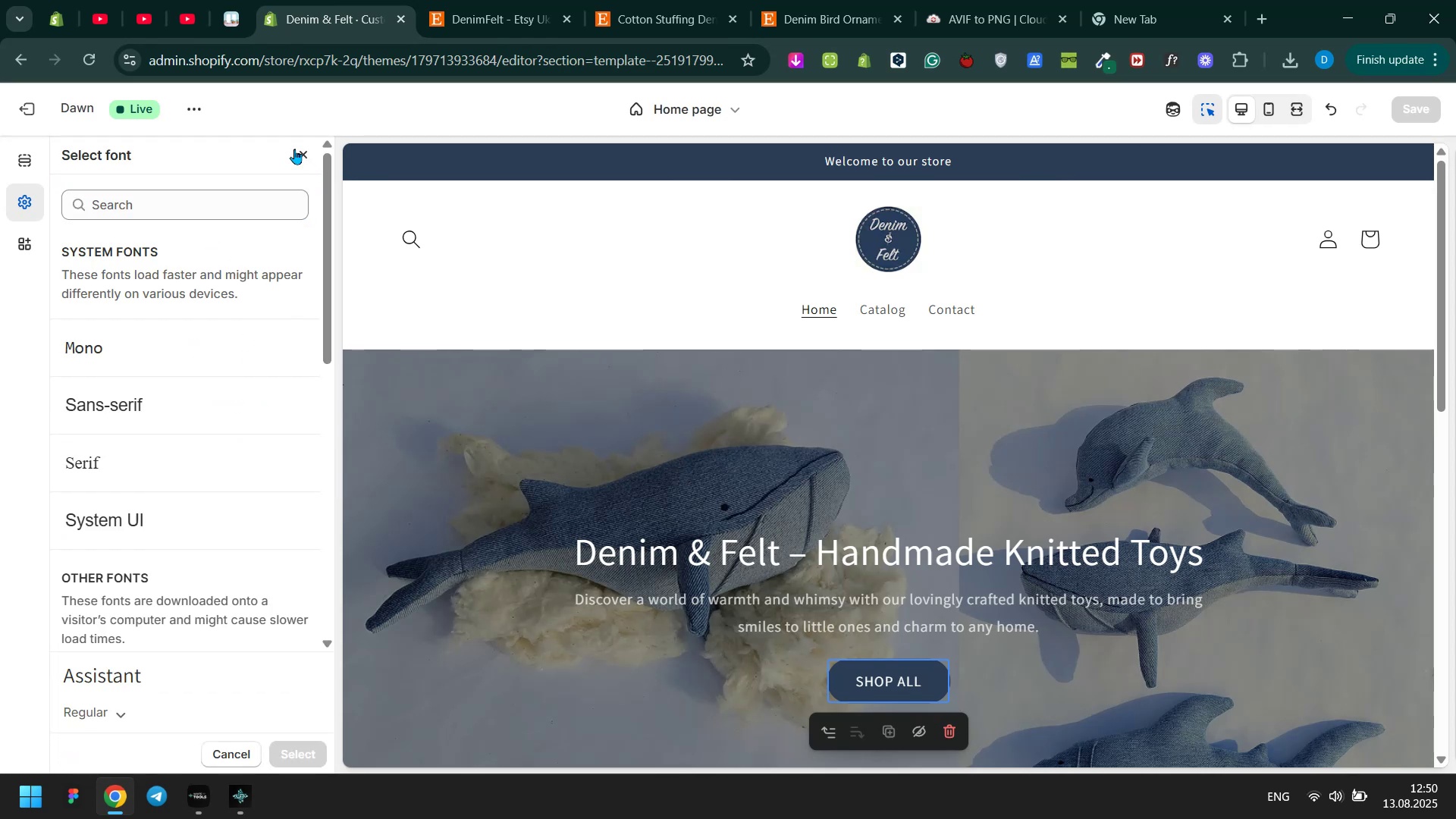 
double_click([294, 149])
 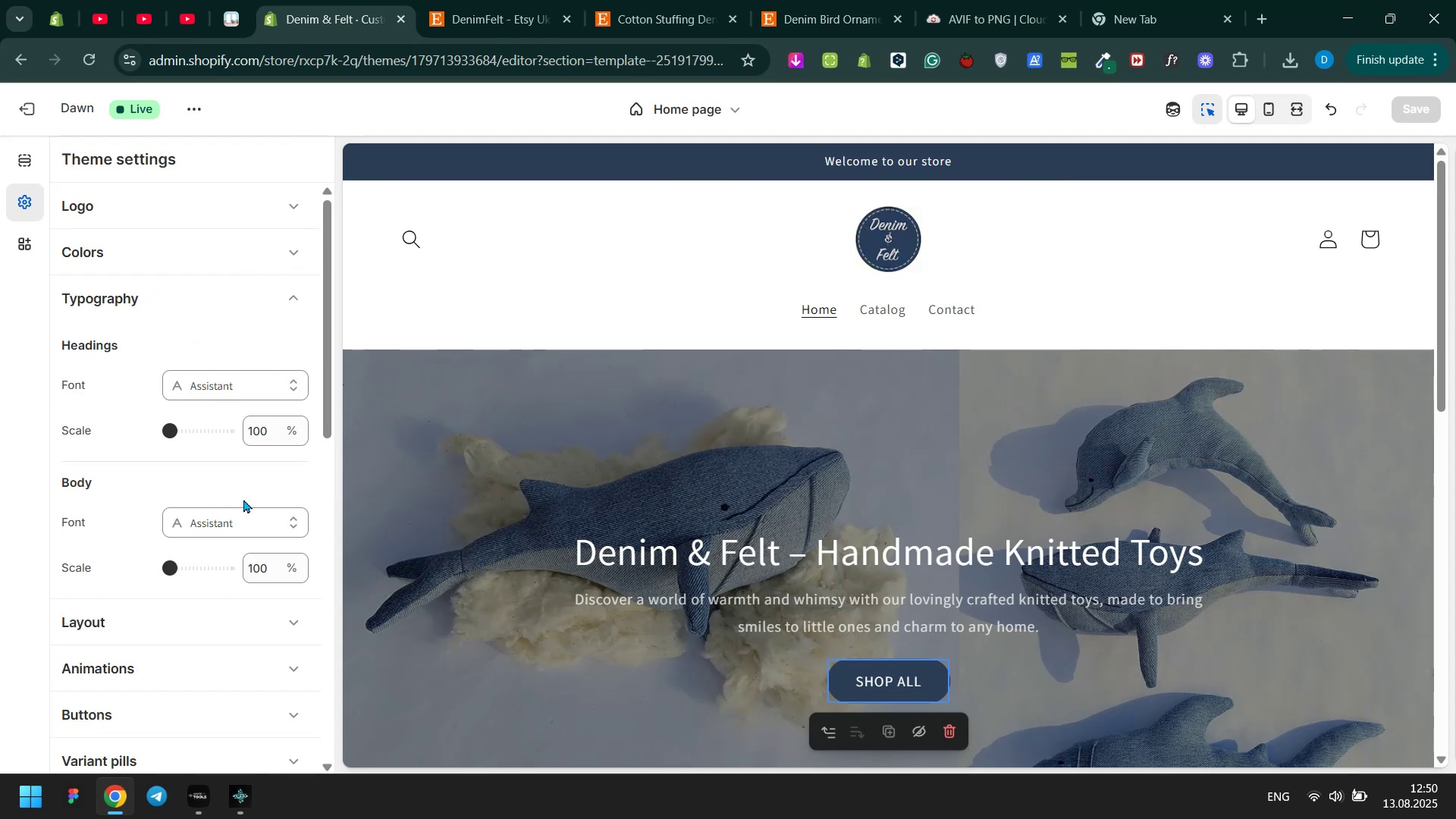 
left_click([238, 521])
 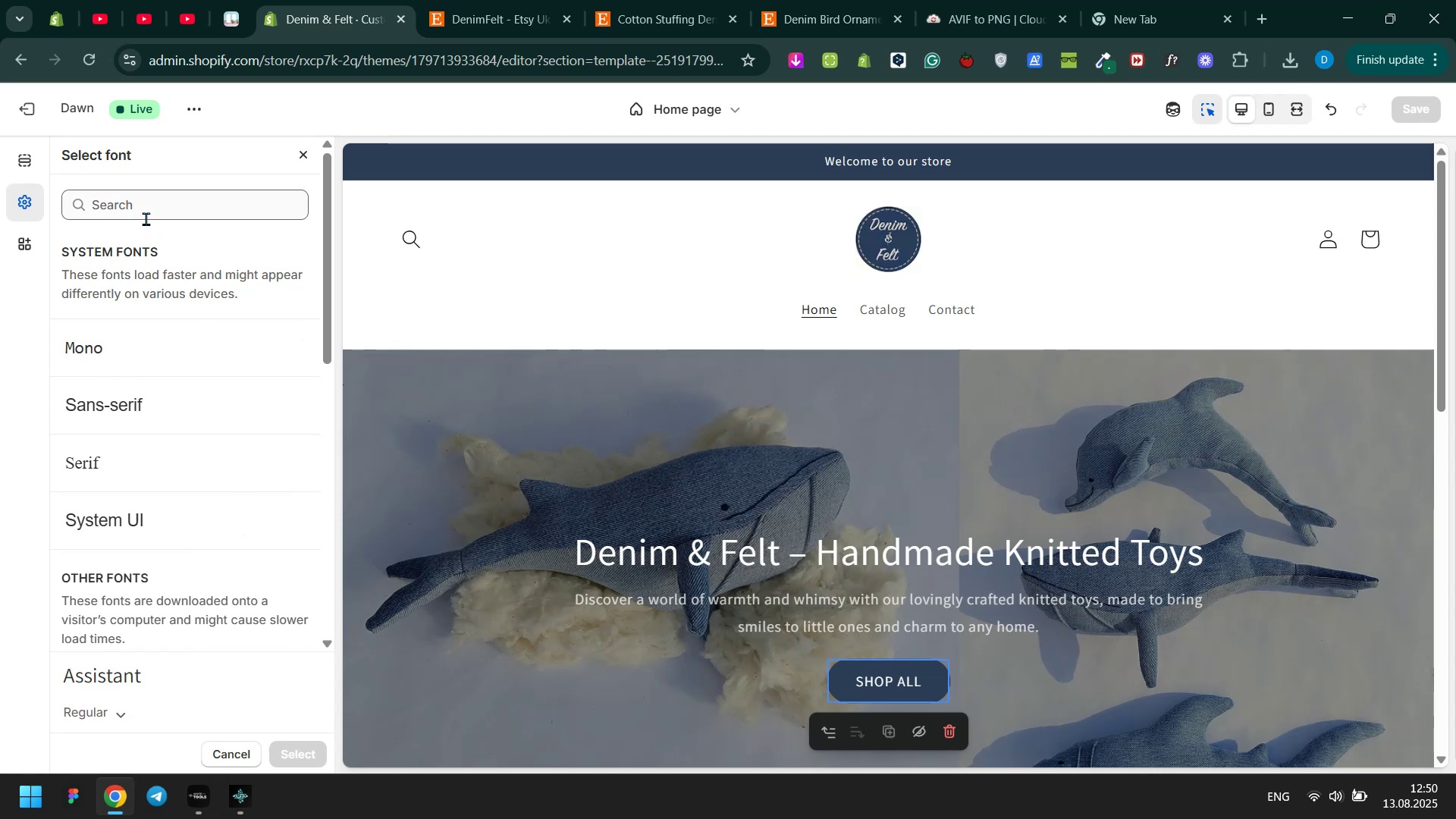 
left_click([145, 216])
 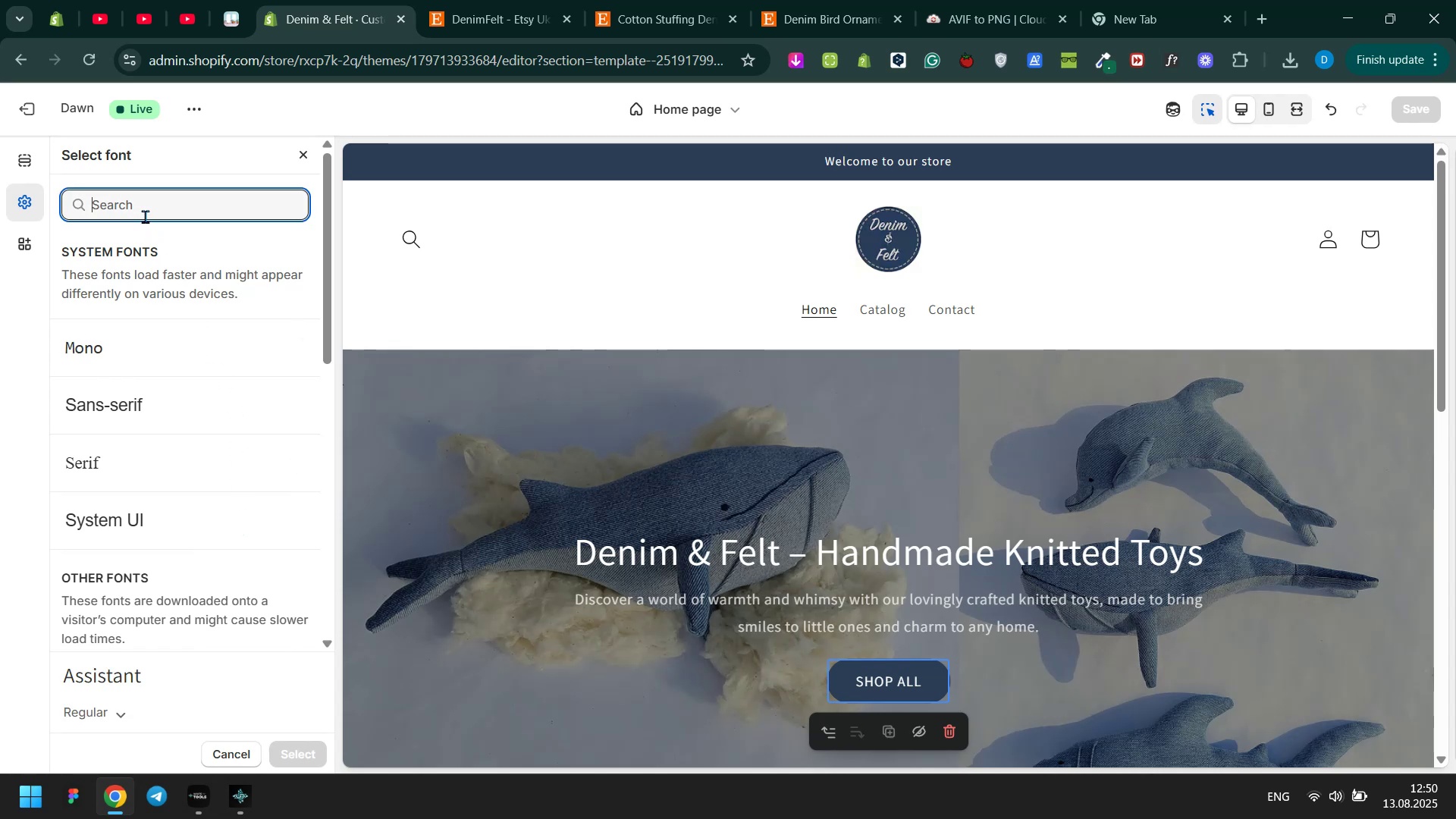 
type(montse)
 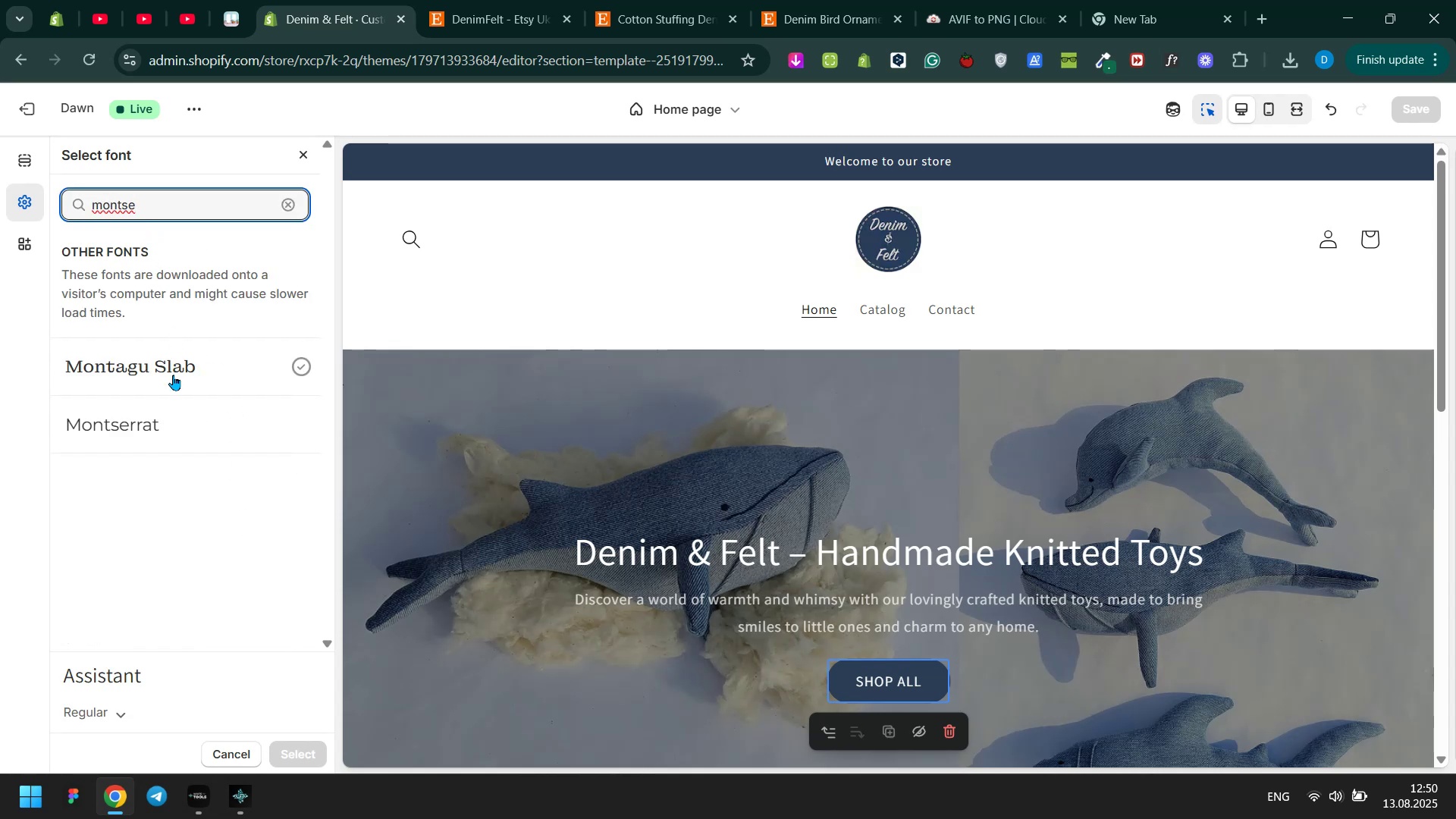 
left_click([171, 416])
 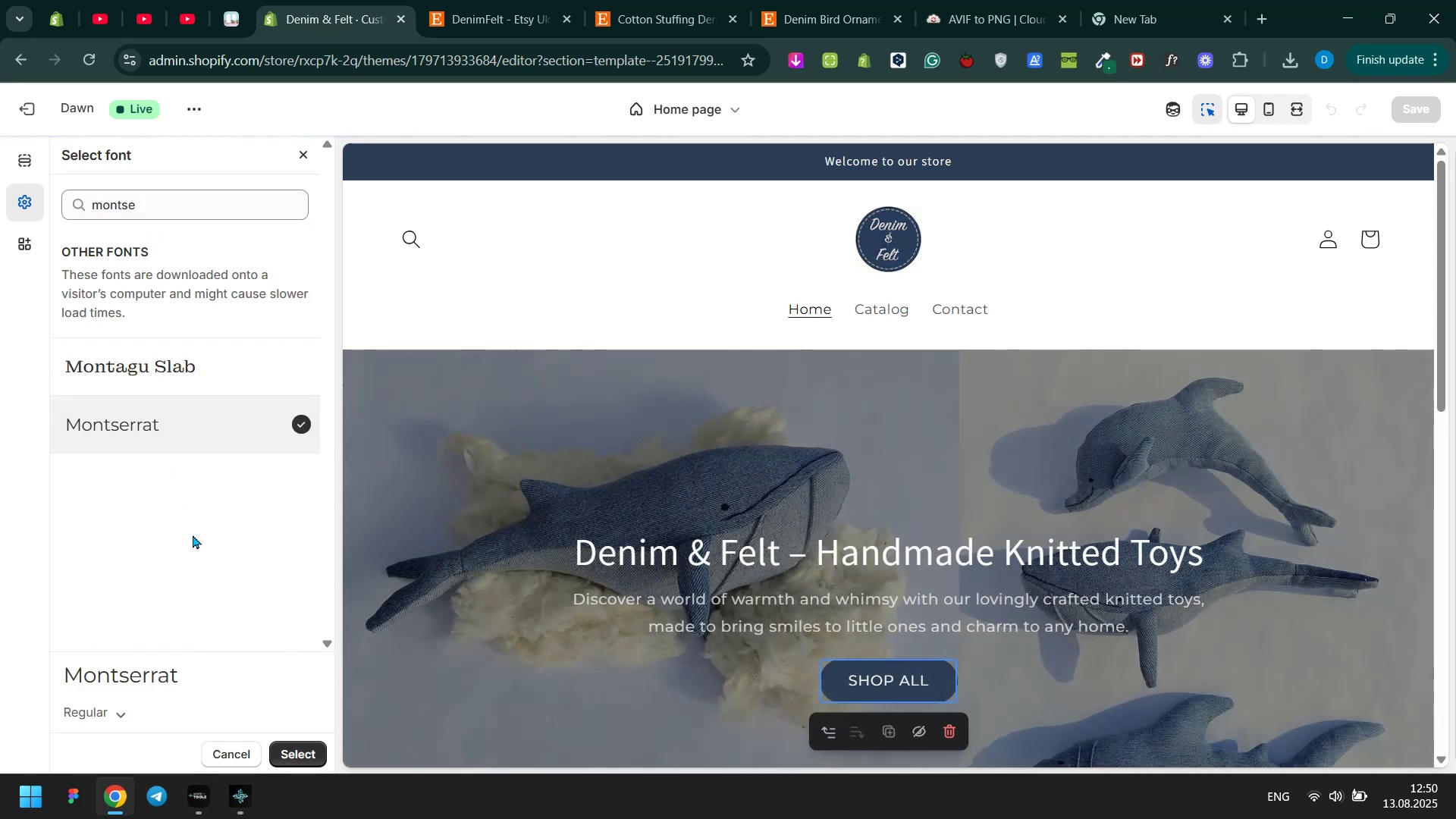 
left_click([294, 748])
 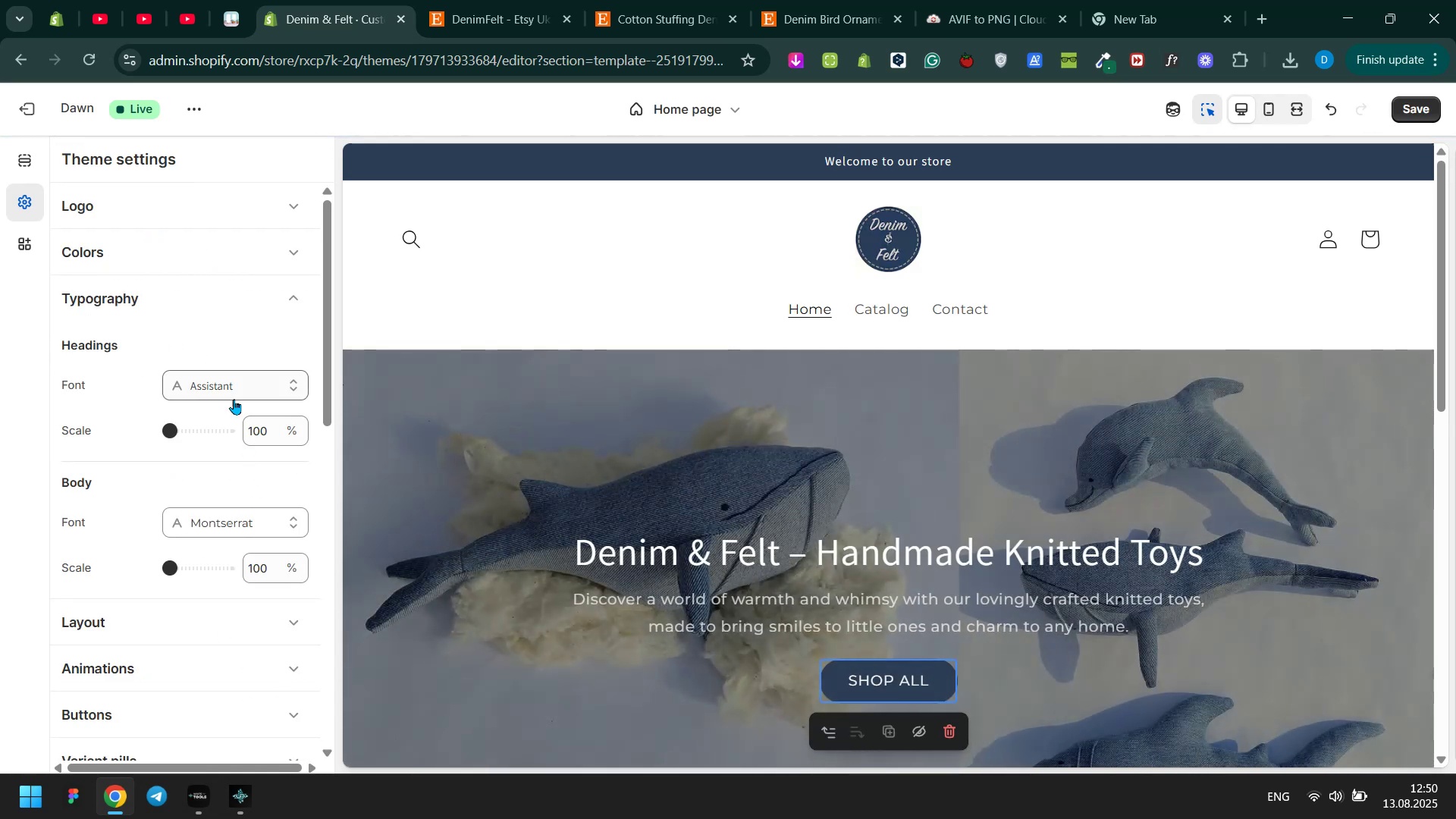 
left_click([231, 388])
 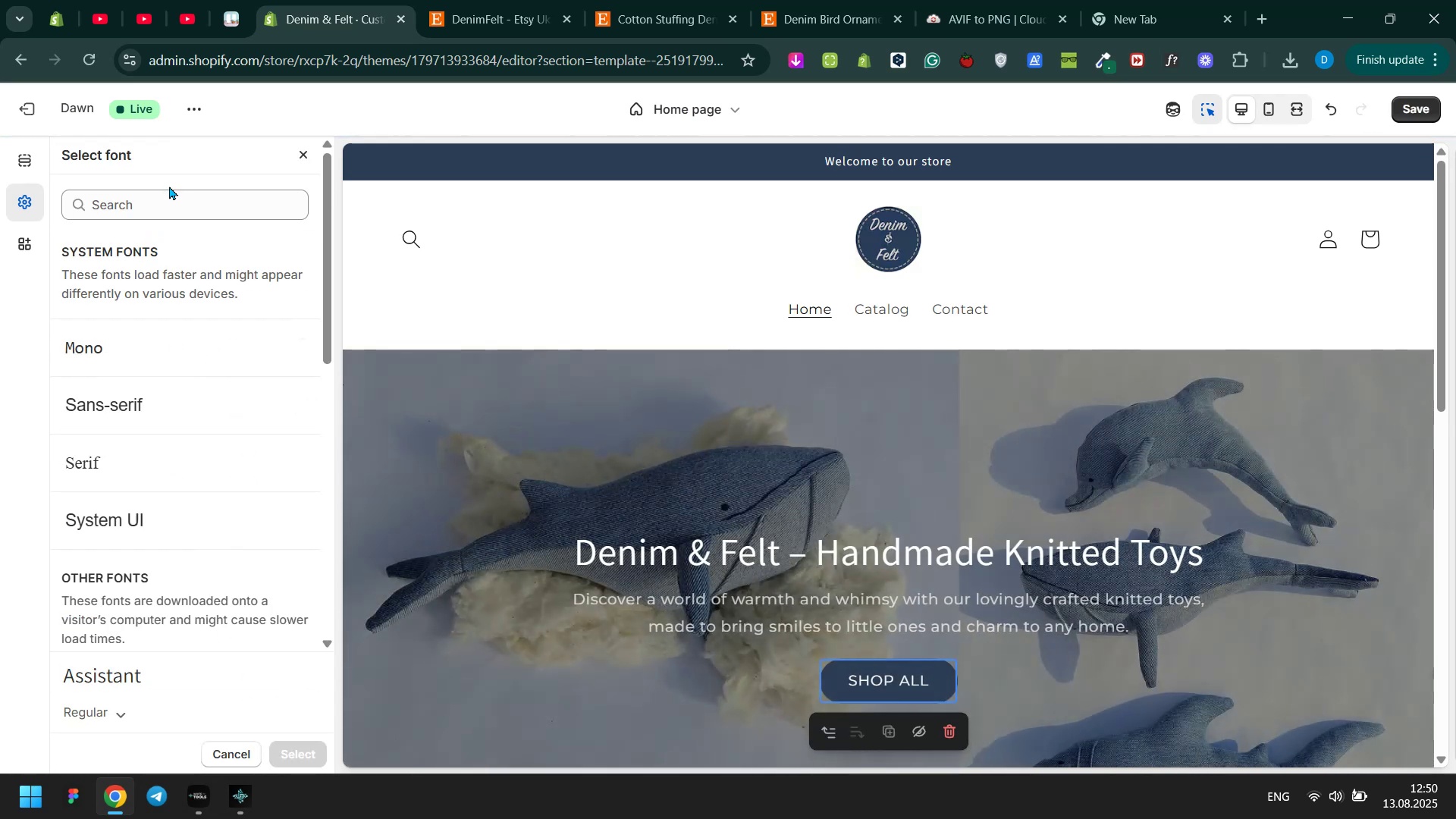 
double_click([168, 202])
 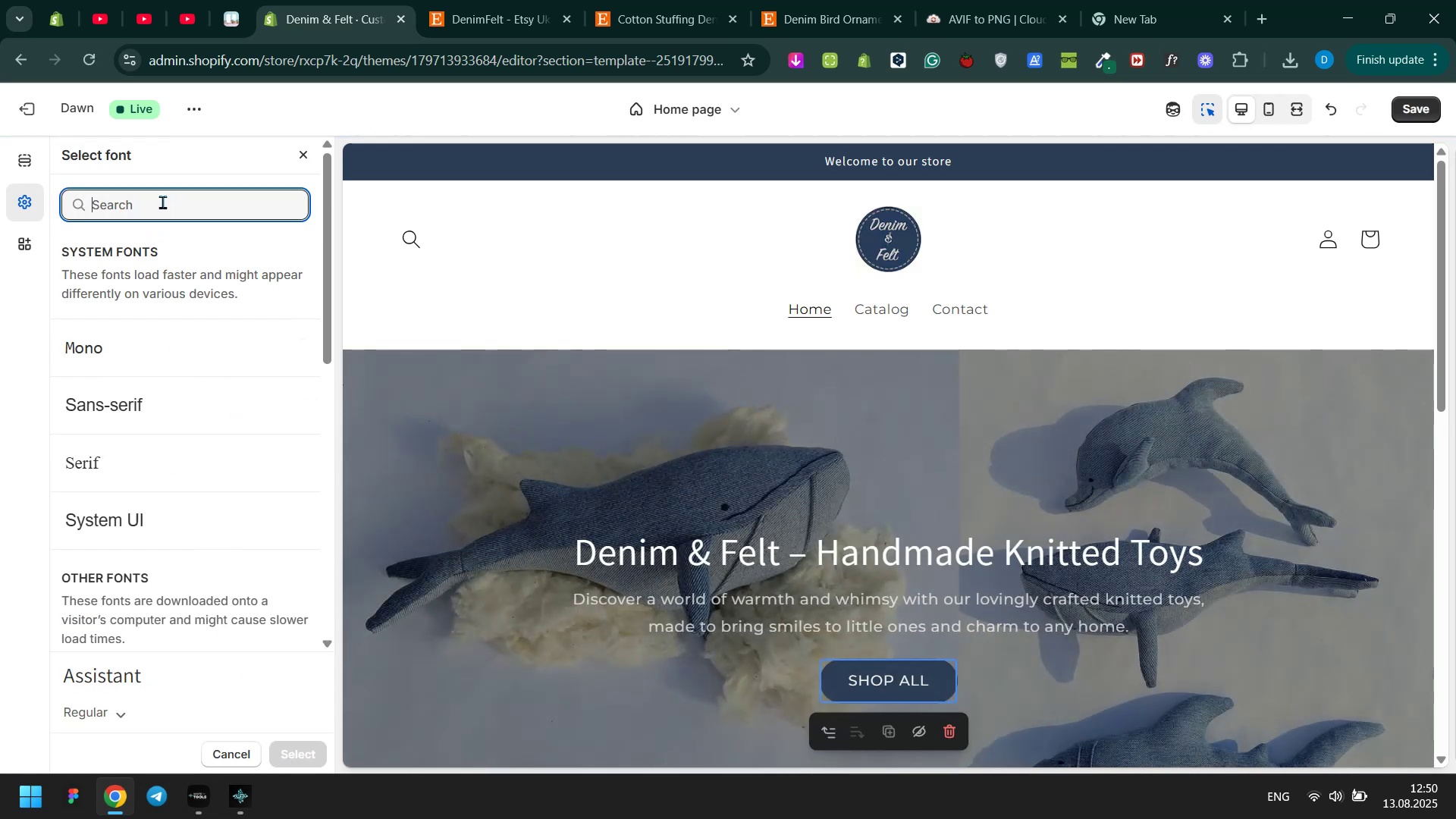 
type(montse)
 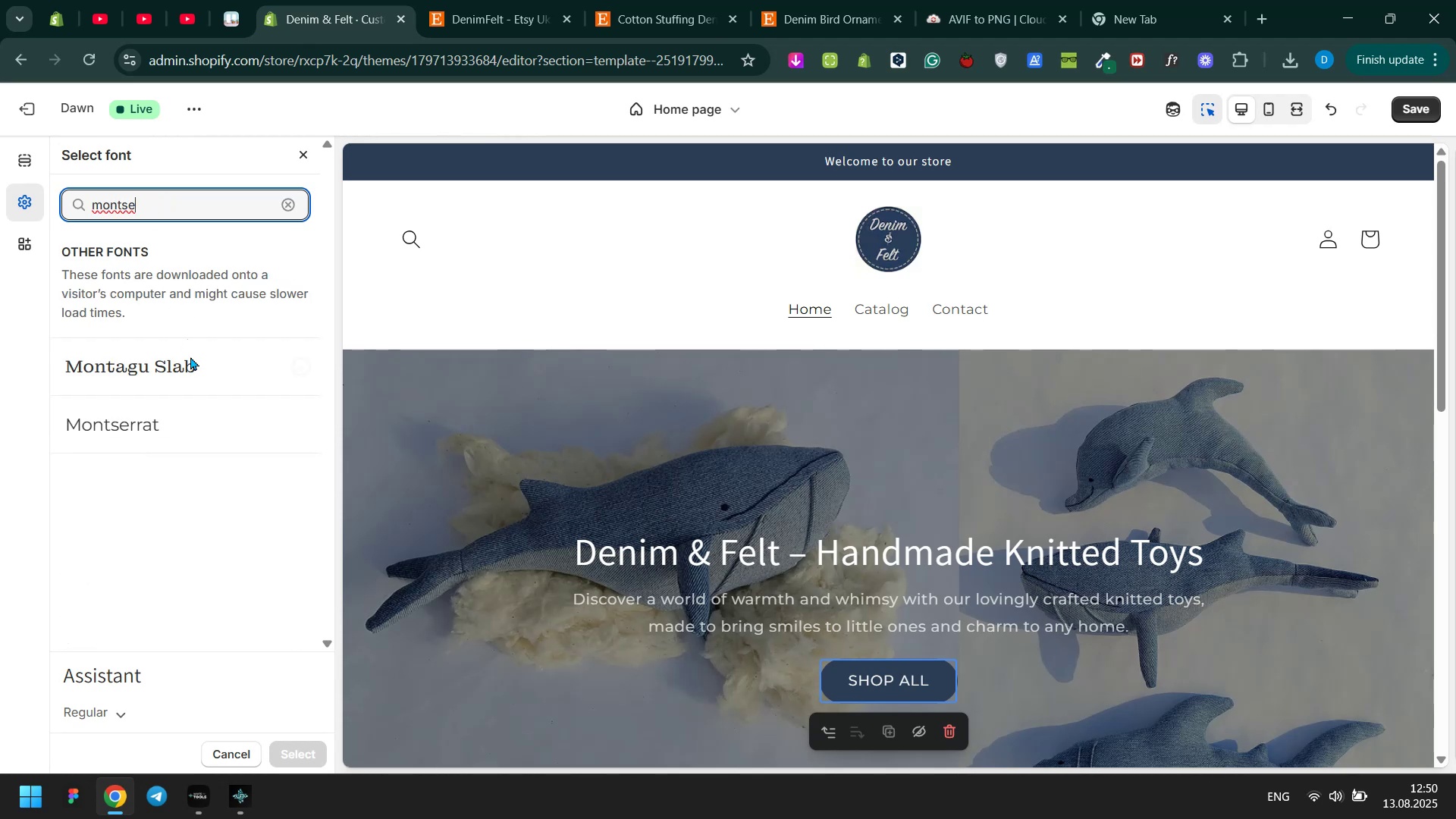 
left_click([203, 430])
 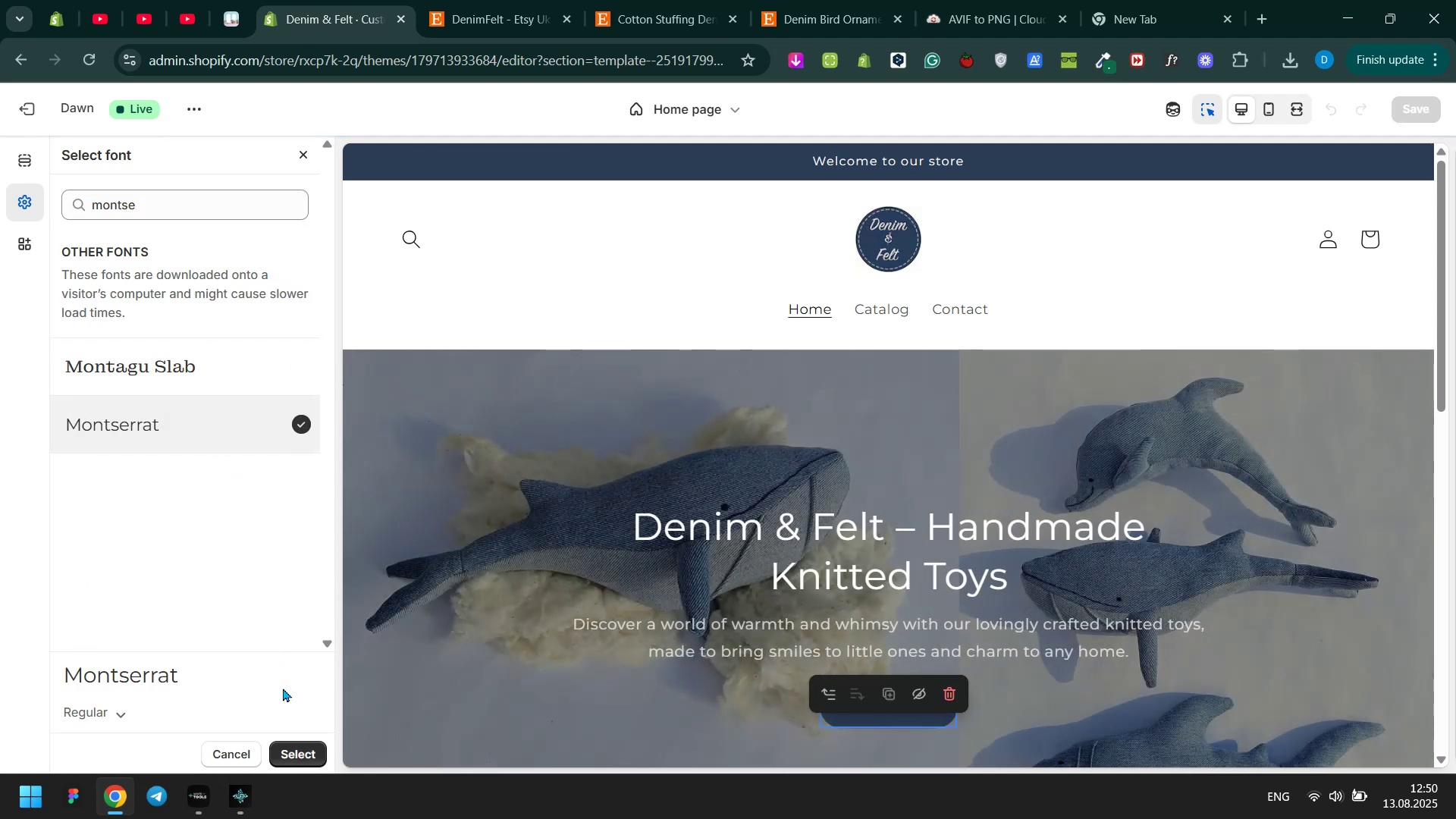 
left_click([294, 756])
 